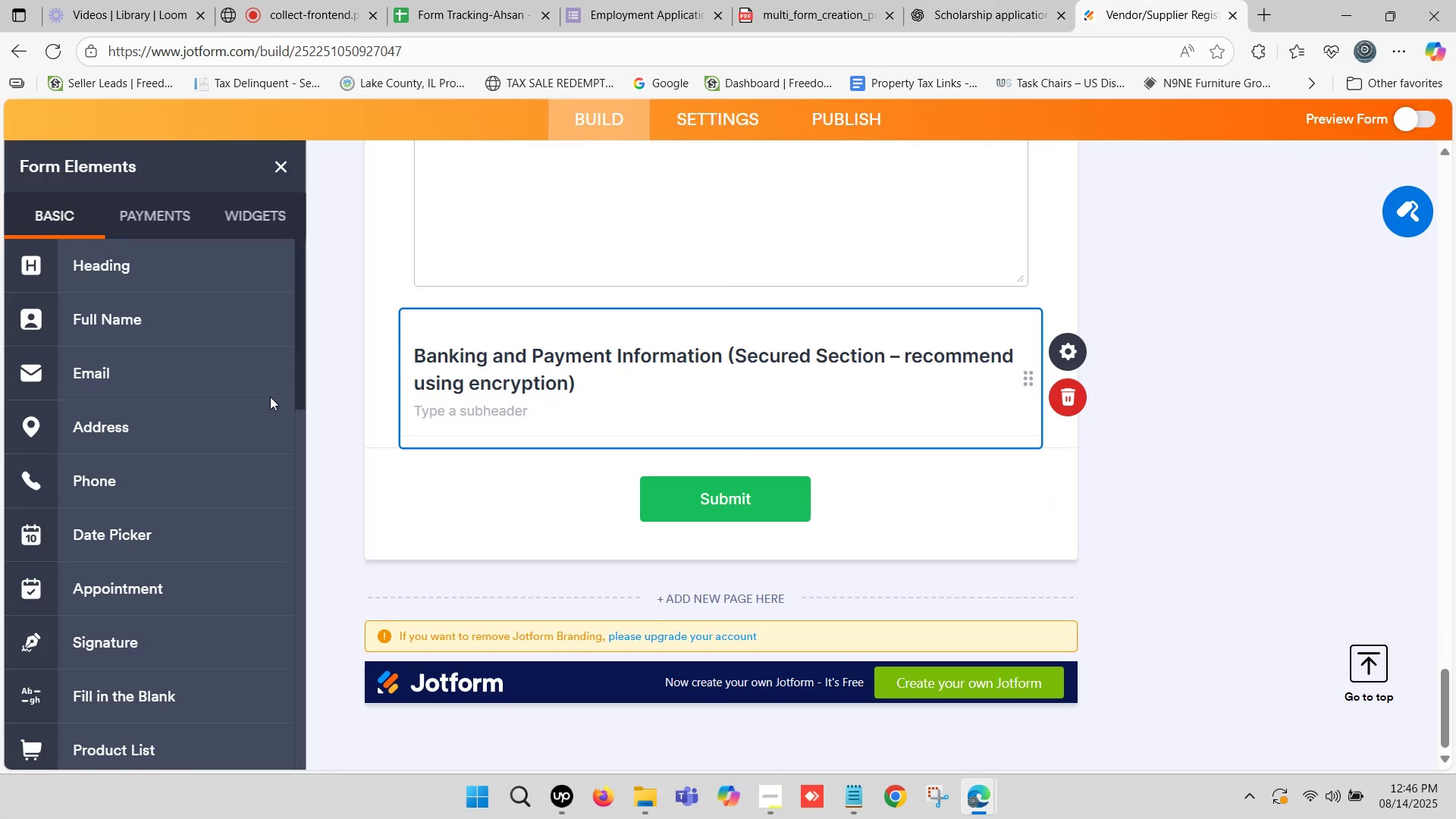 
scroll: coordinate [158, 456], scroll_direction: down, amount: 3.0
 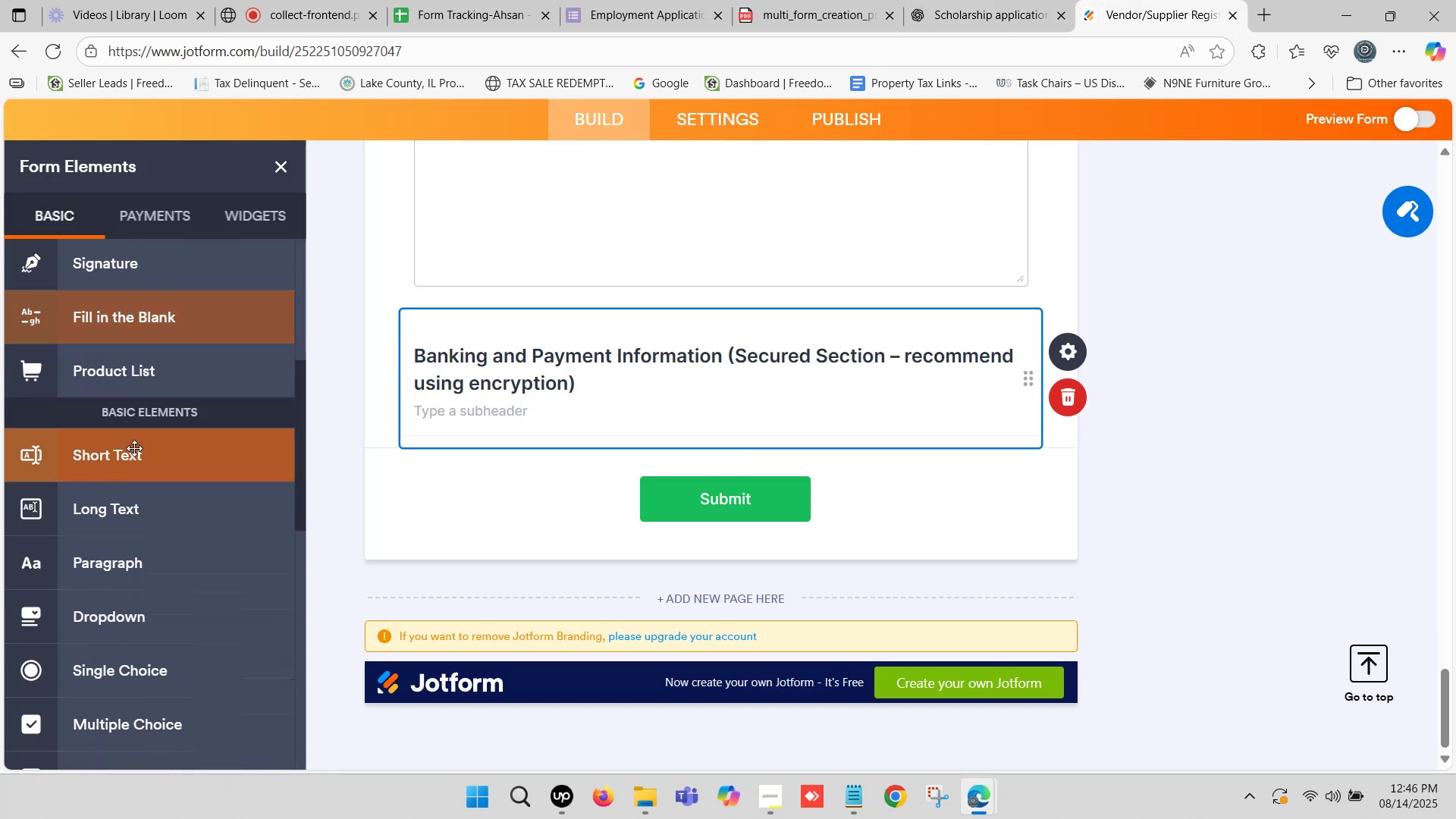 
left_click_drag(start_coordinate=[129, 456], to_coordinate=[556, 463])
 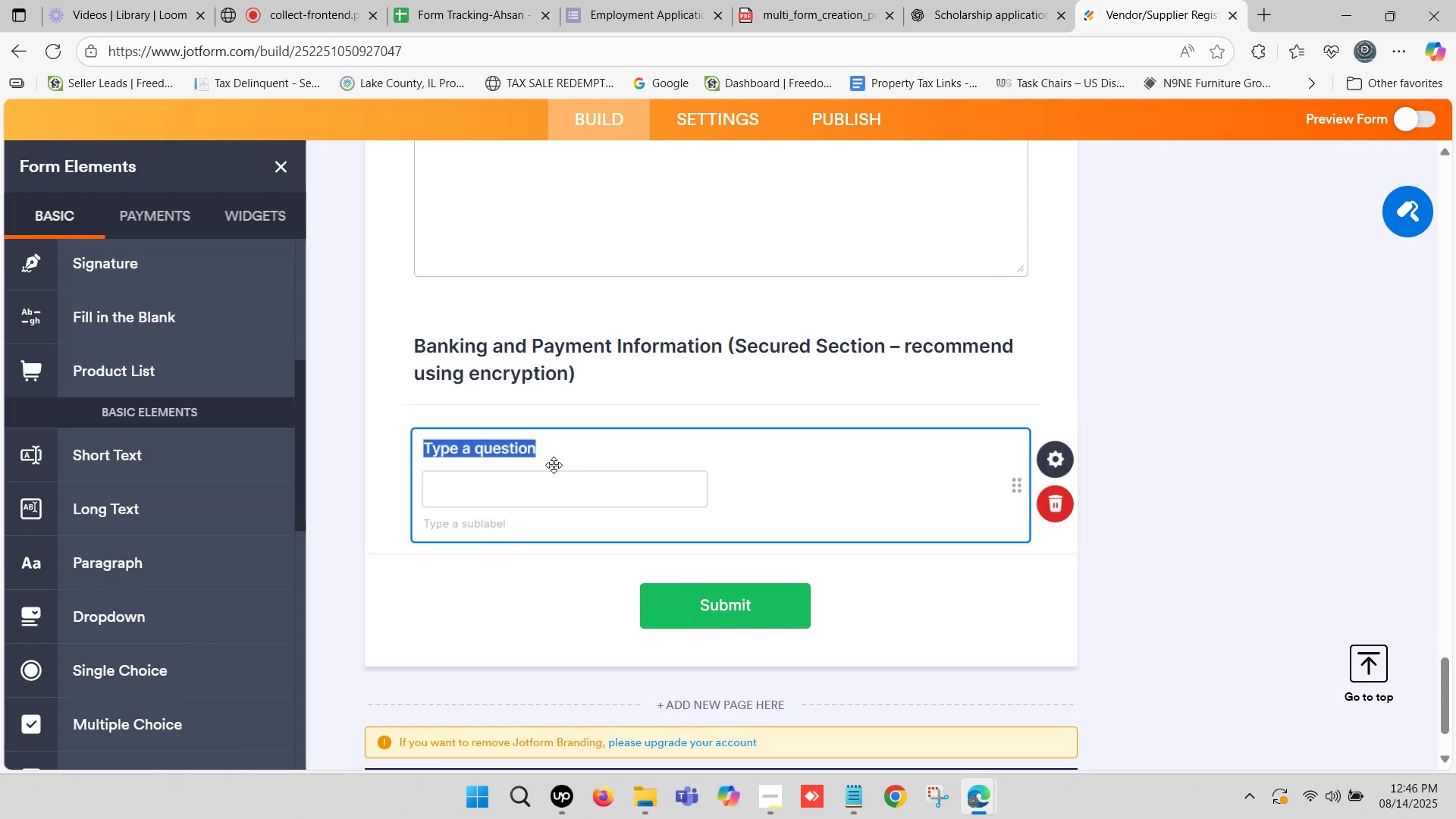 
key(Control+ControlLeft)
 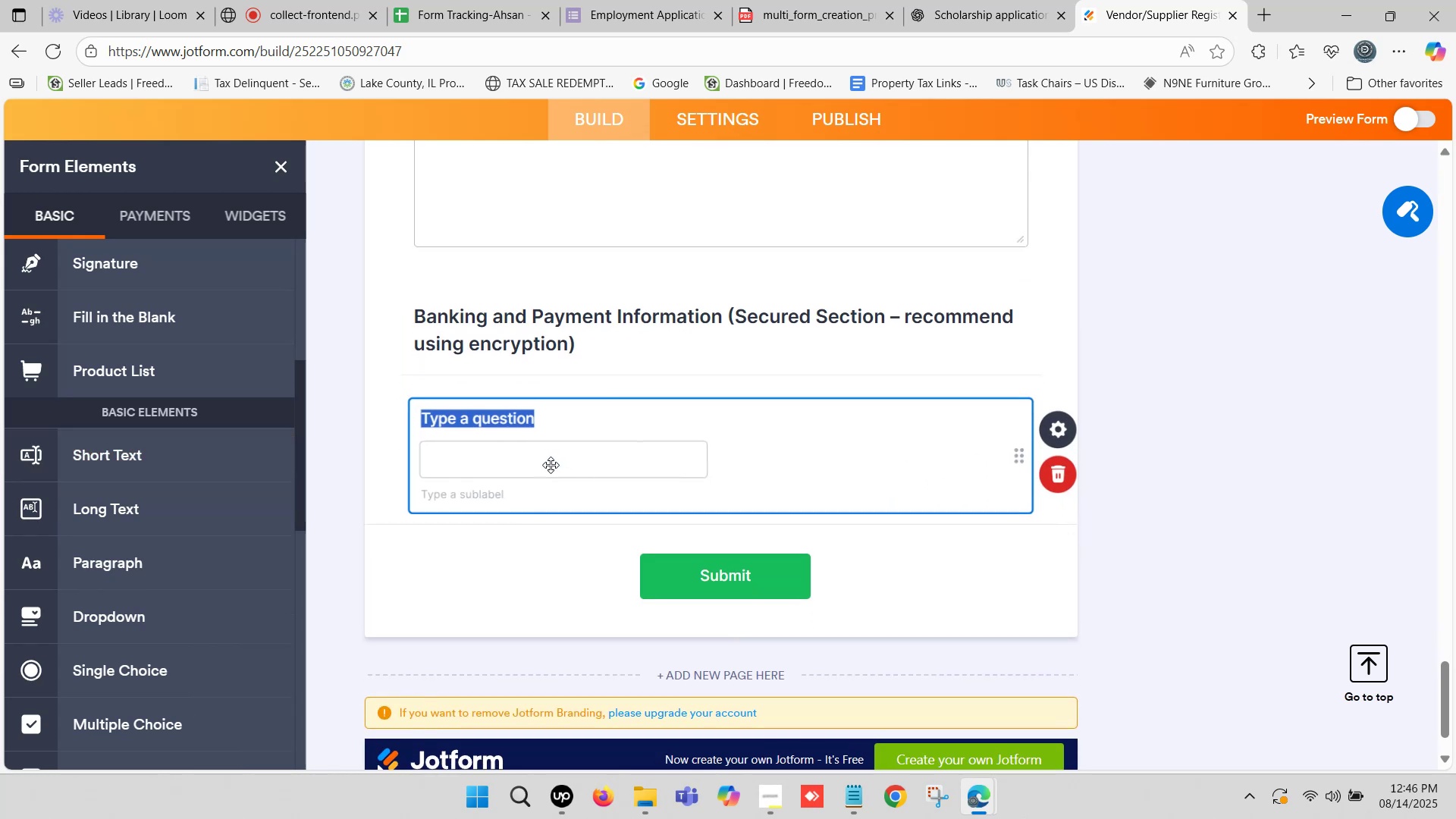 
key(Control+V)
 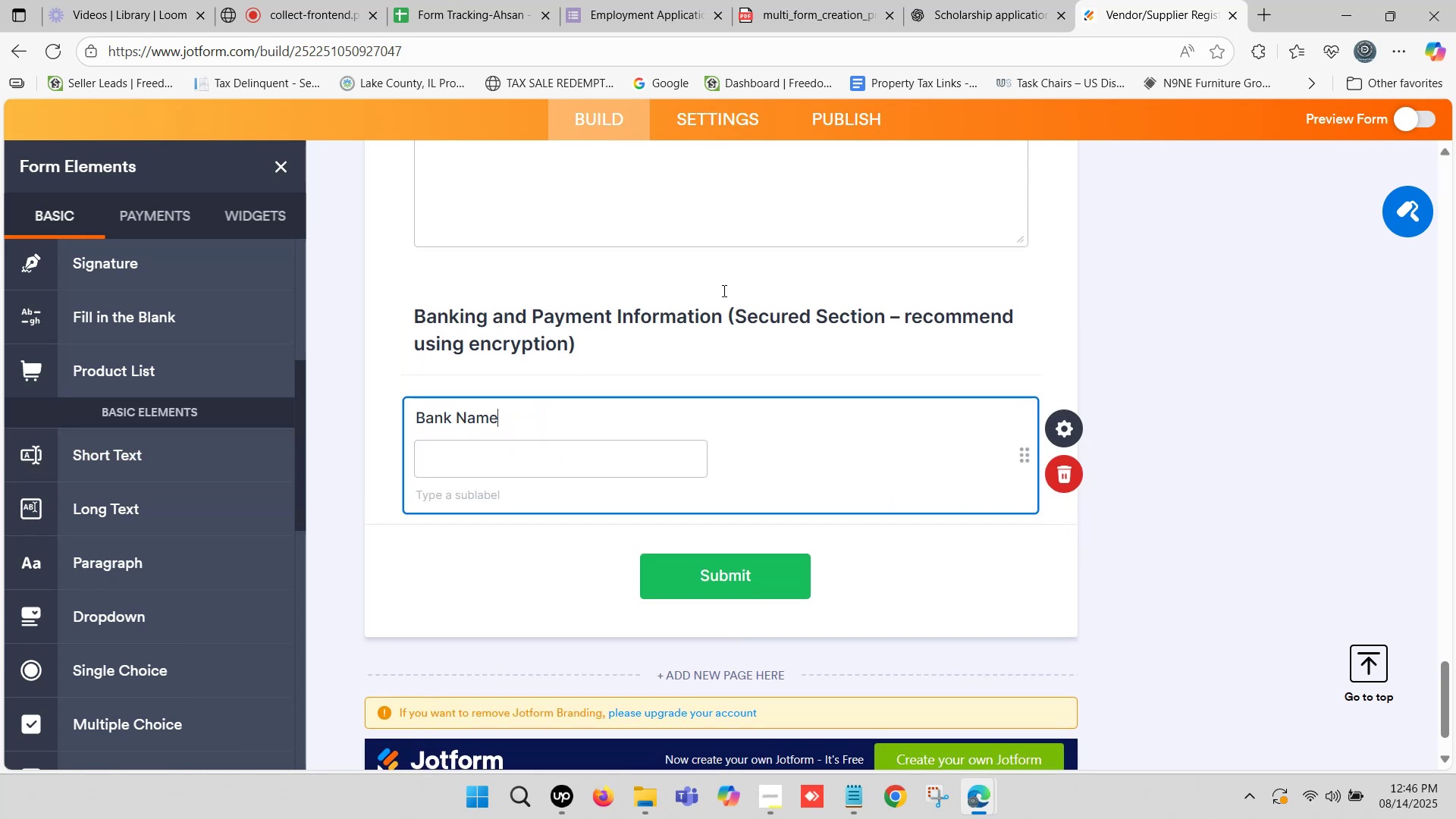 
left_click([1028, 0])
 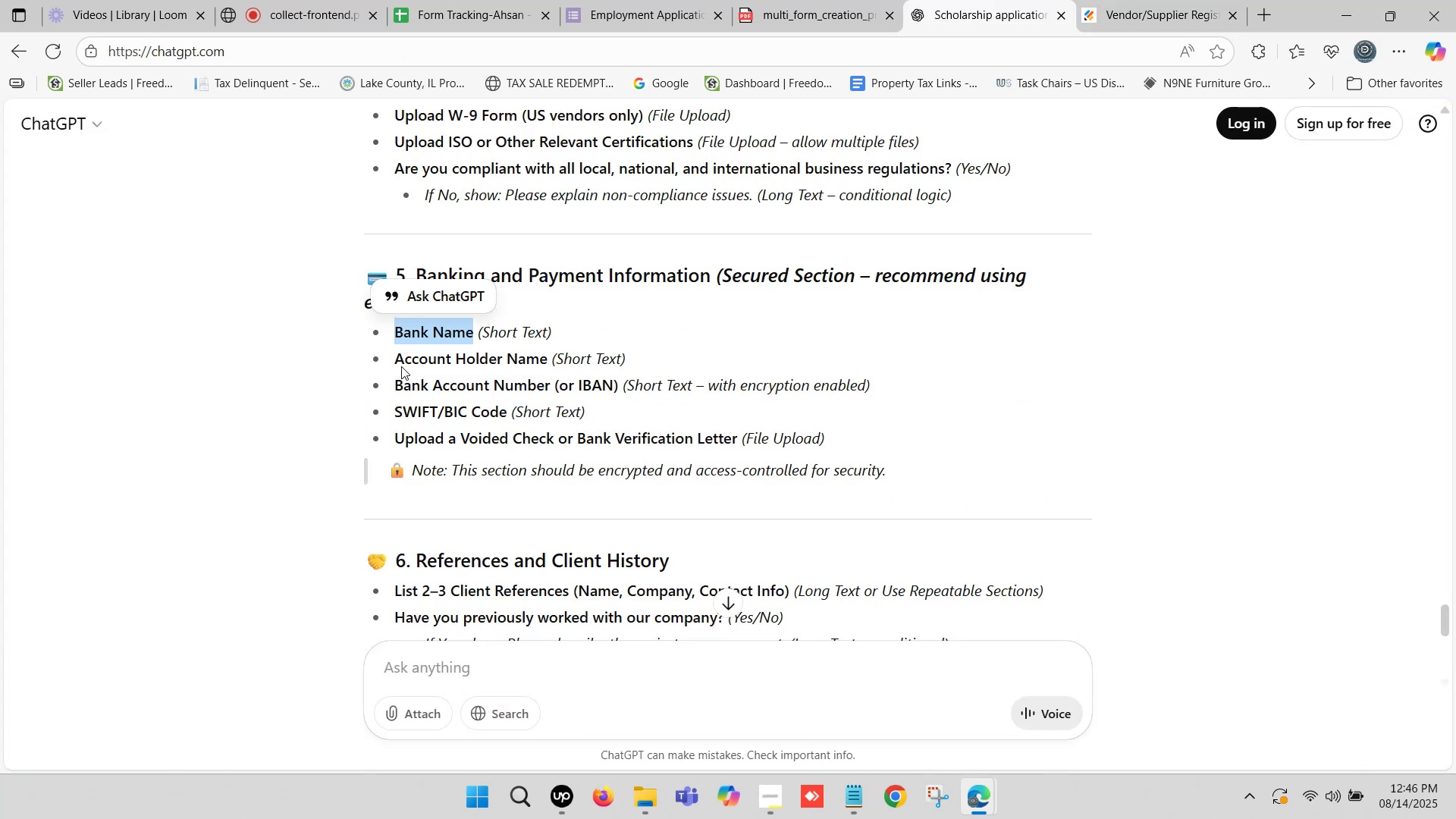 
left_click_drag(start_coordinate=[392, 356], to_coordinate=[548, 358])
 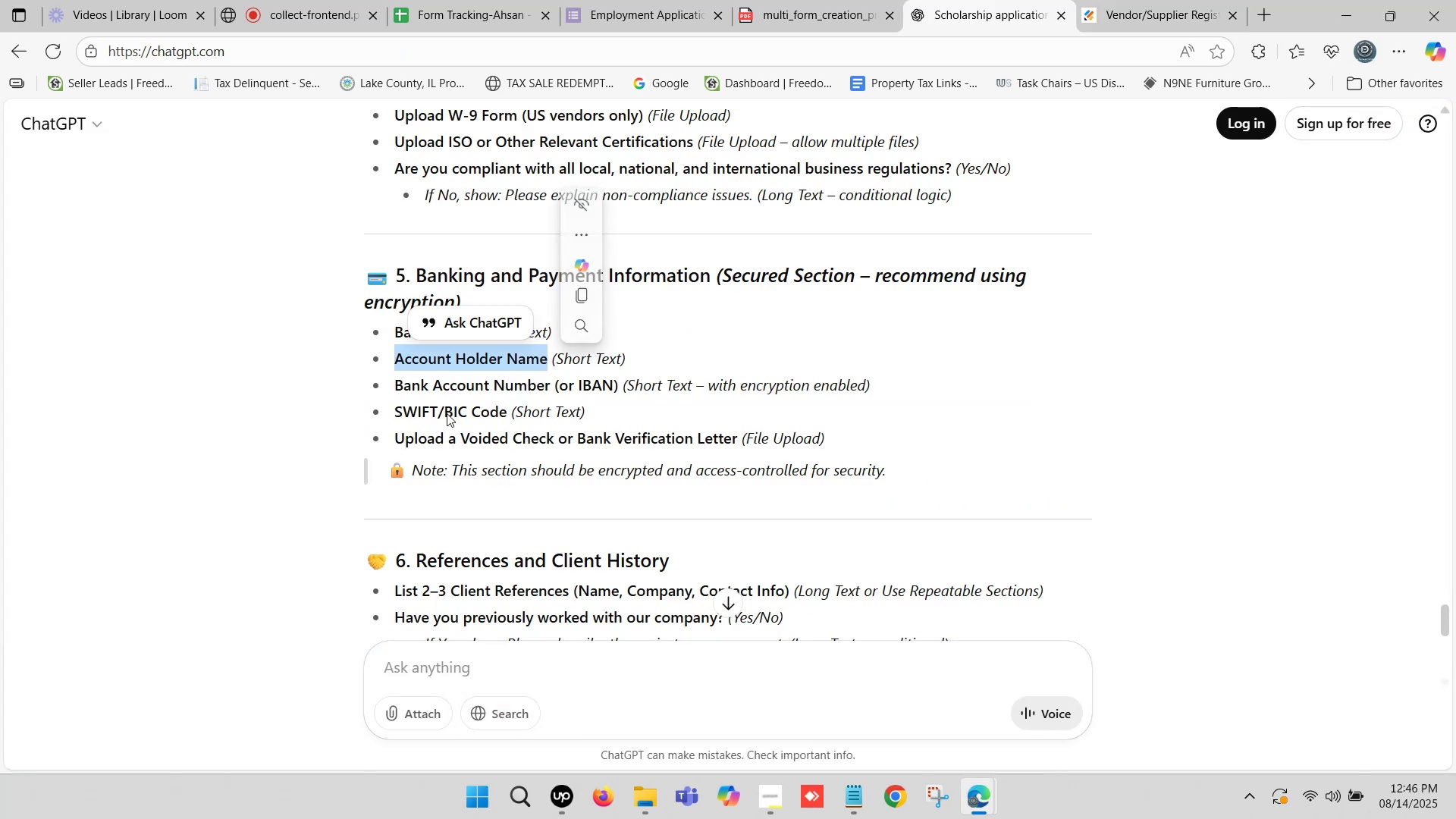 
key(Control+C)
 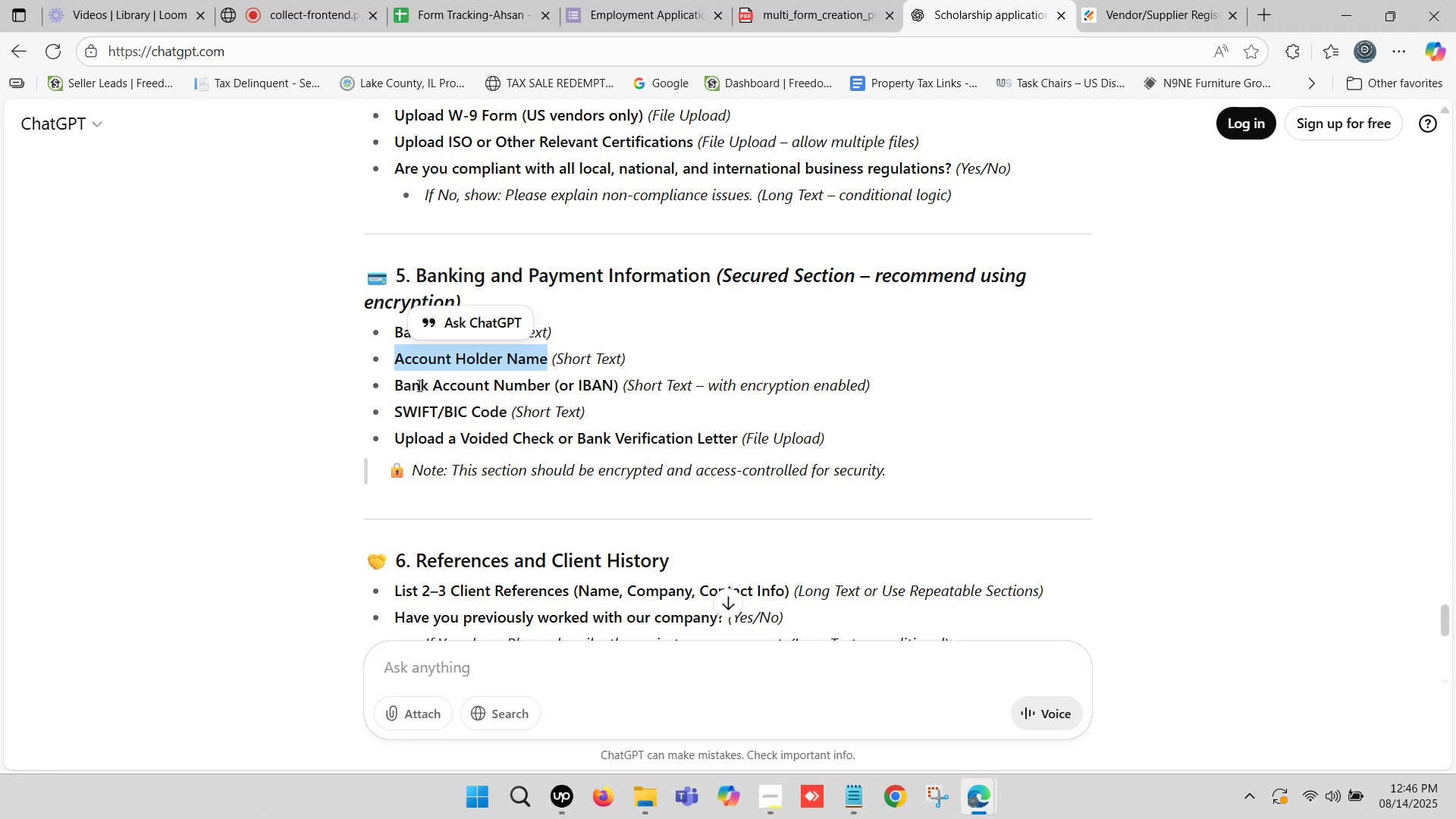 
key(Control+C)
 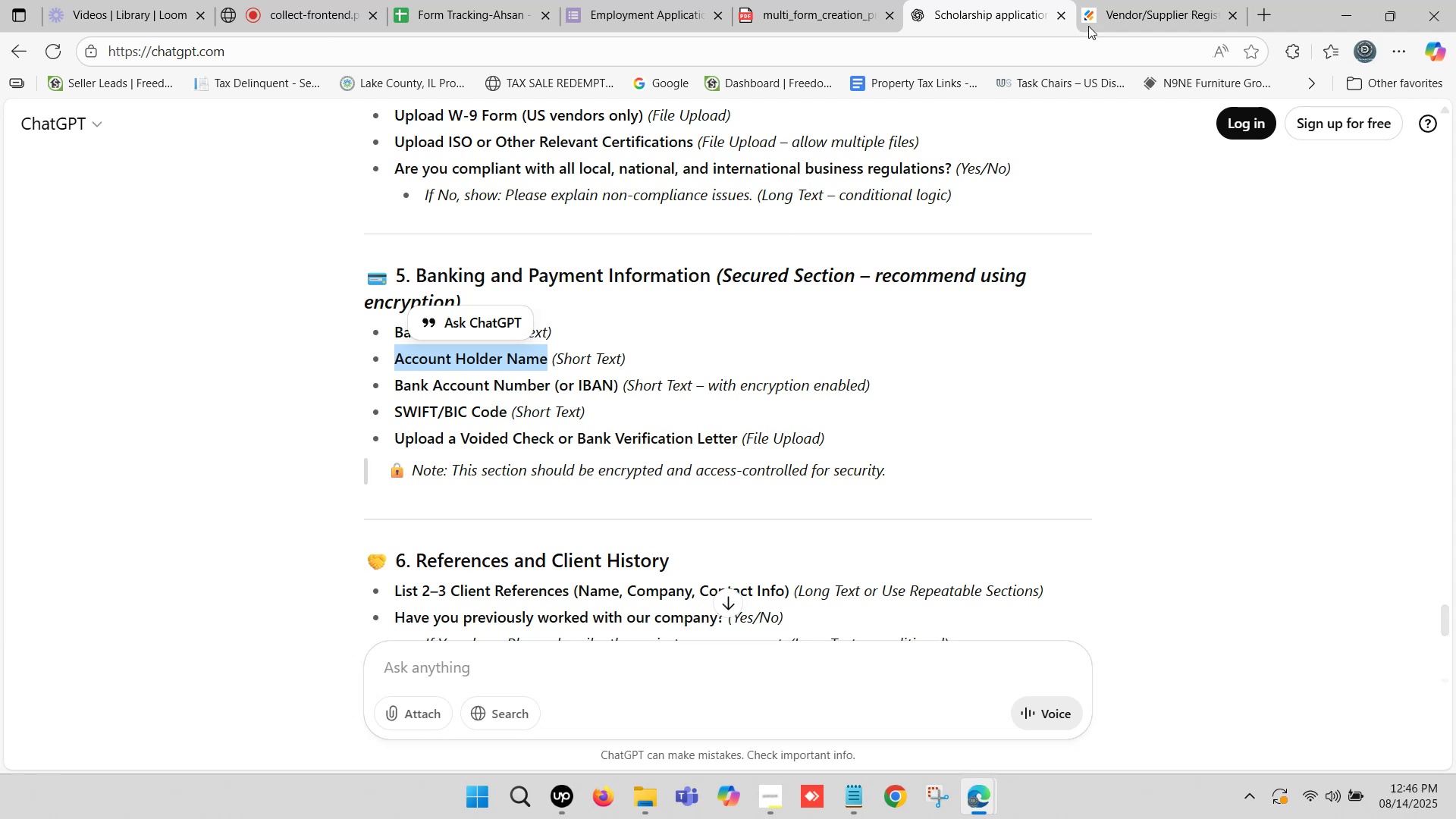 
left_click([1140, 0])
 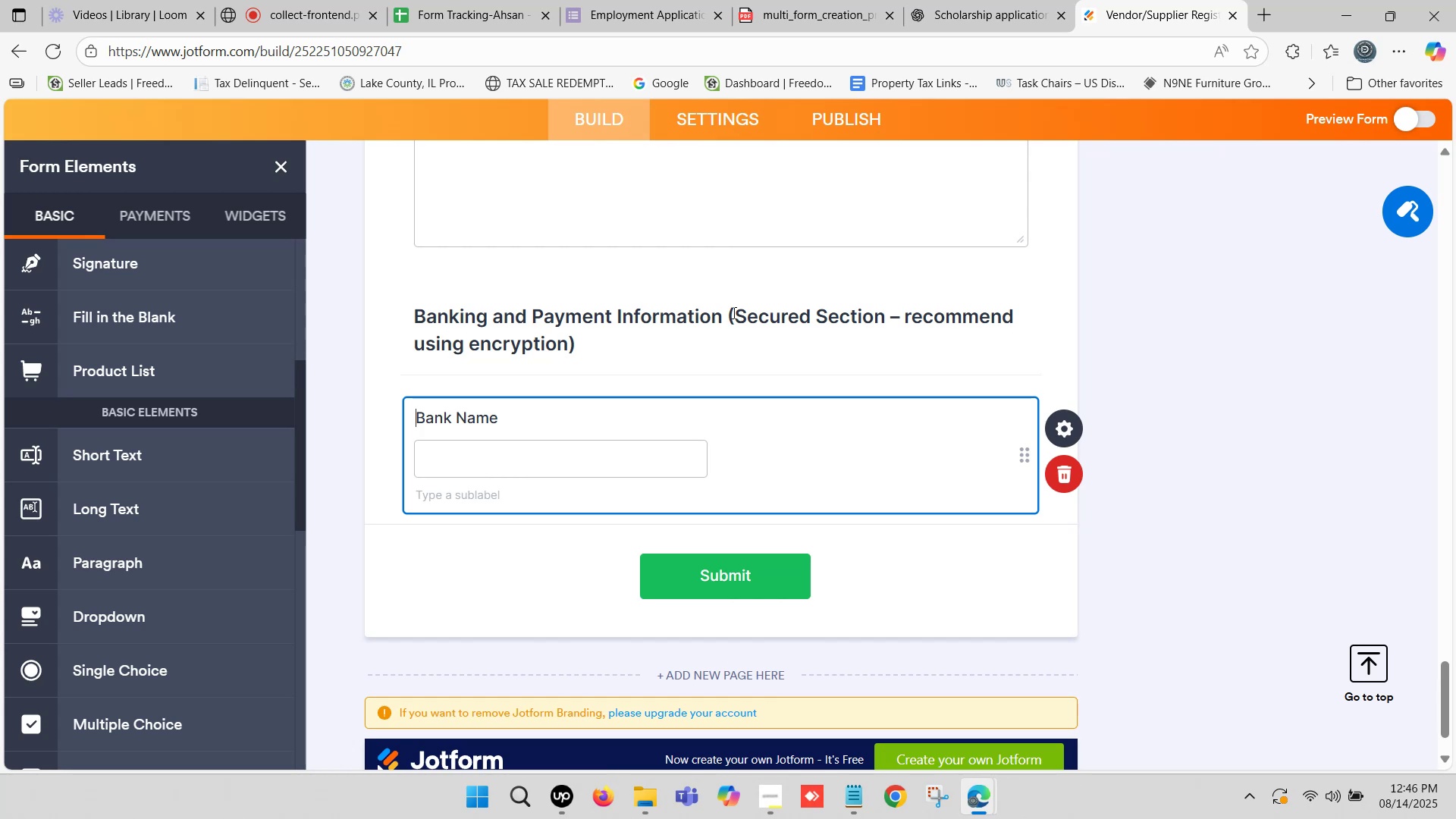 
wait(12.74)
 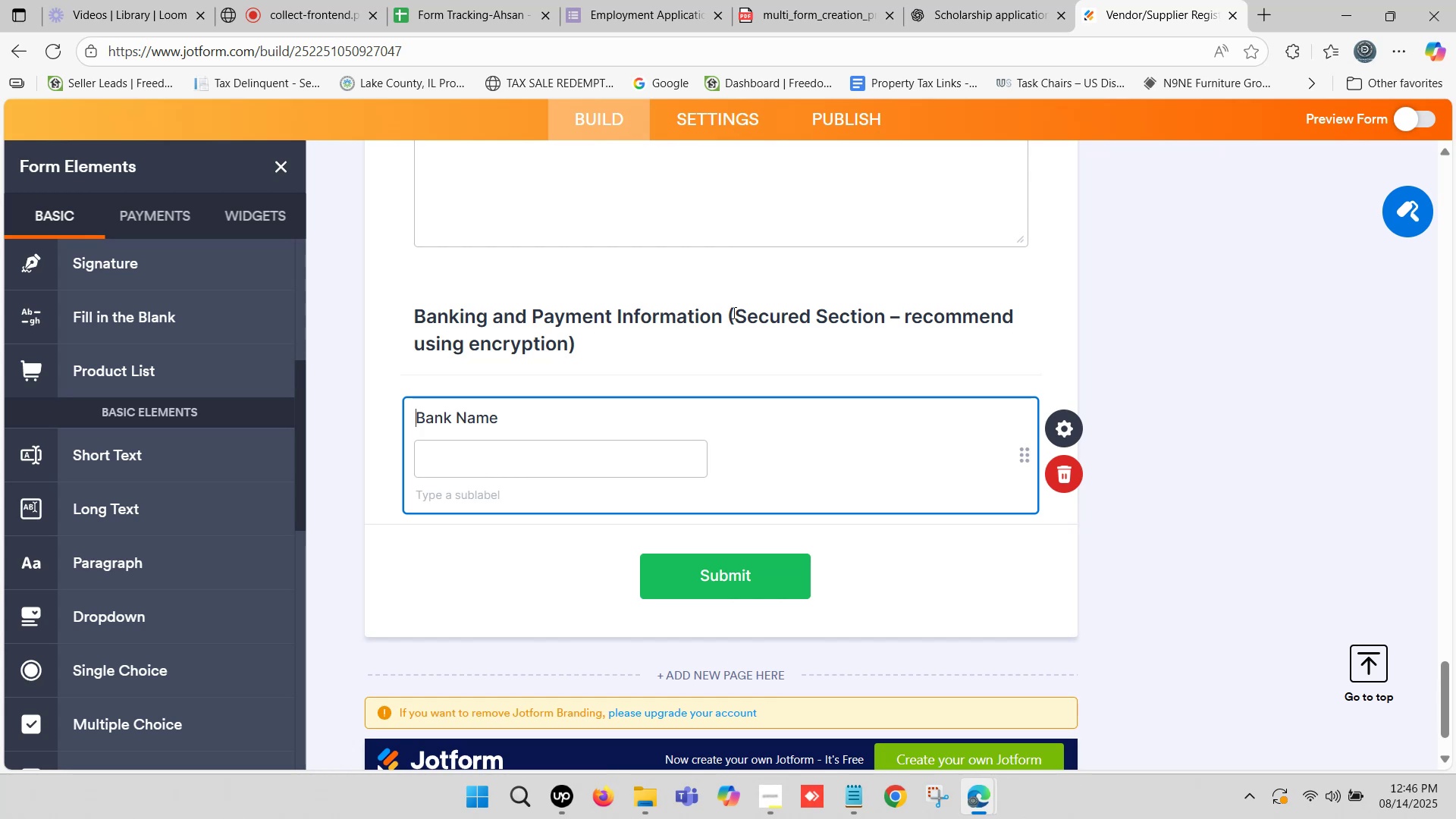 
left_click([733, 312])
 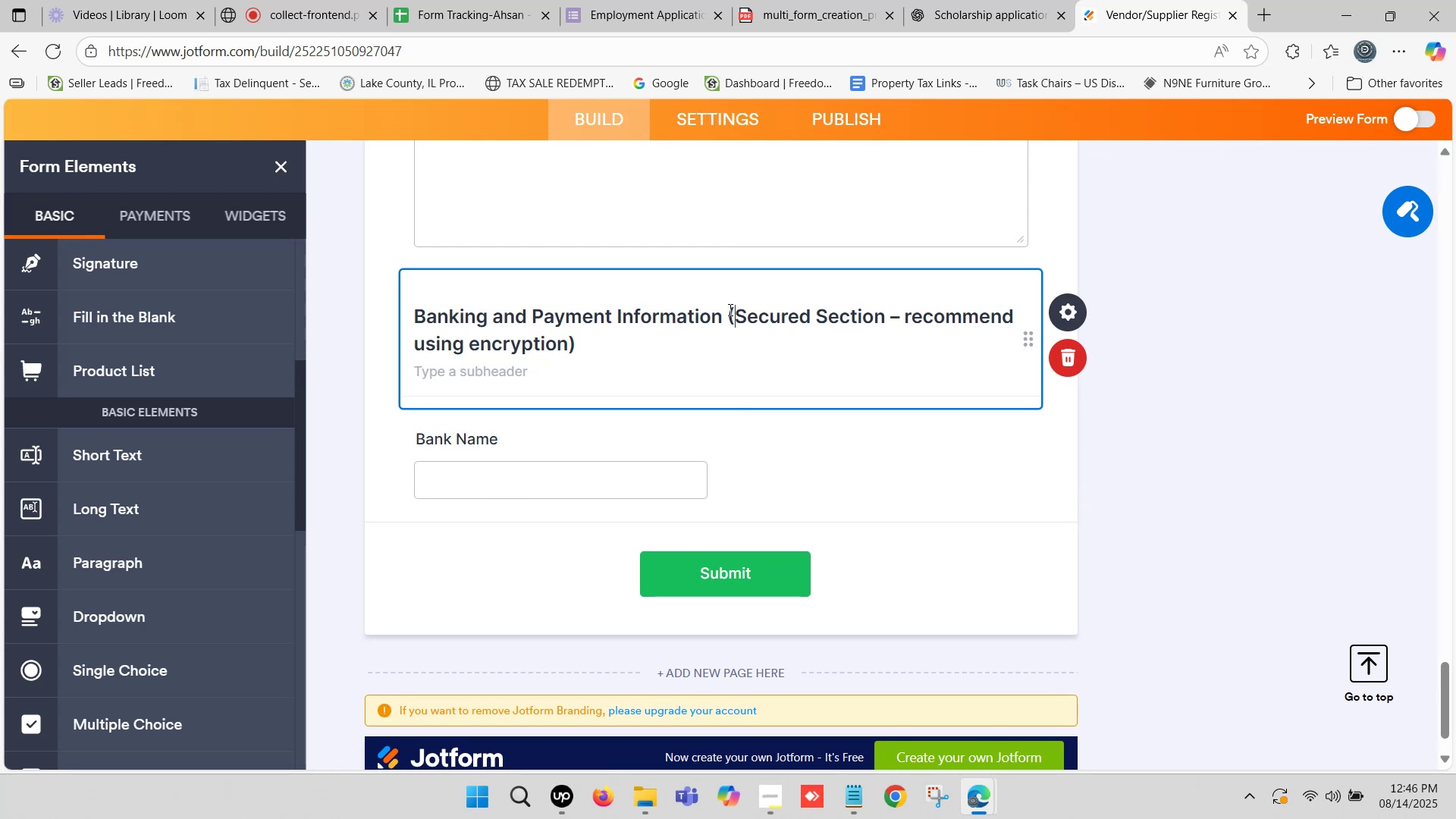 
left_click_drag(start_coordinate=[728, 309], to_coordinate=[730, 334])
 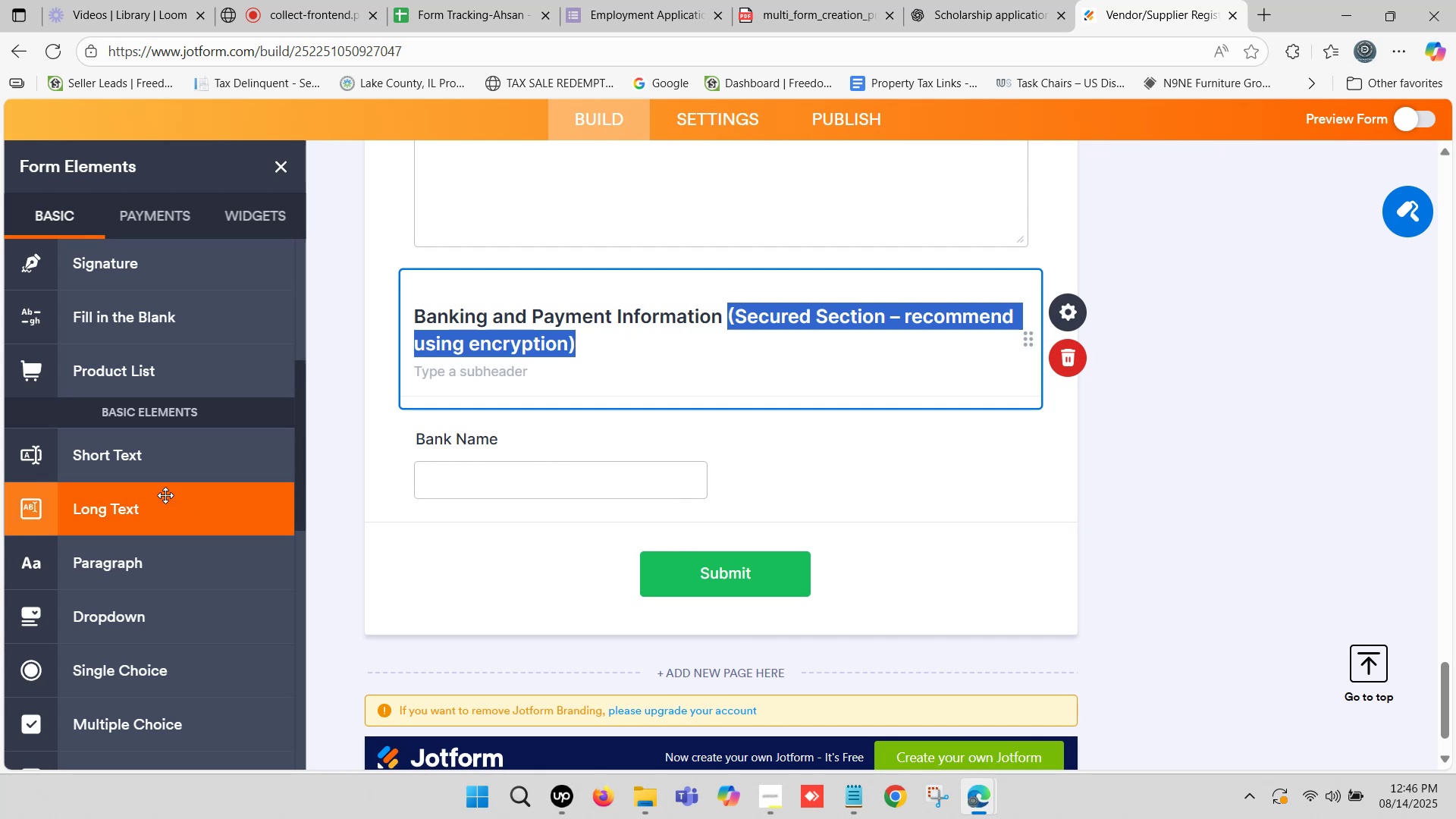 
left_click_drag(start_coordinate=[137, 459], to_coordinate=[523, 530])
 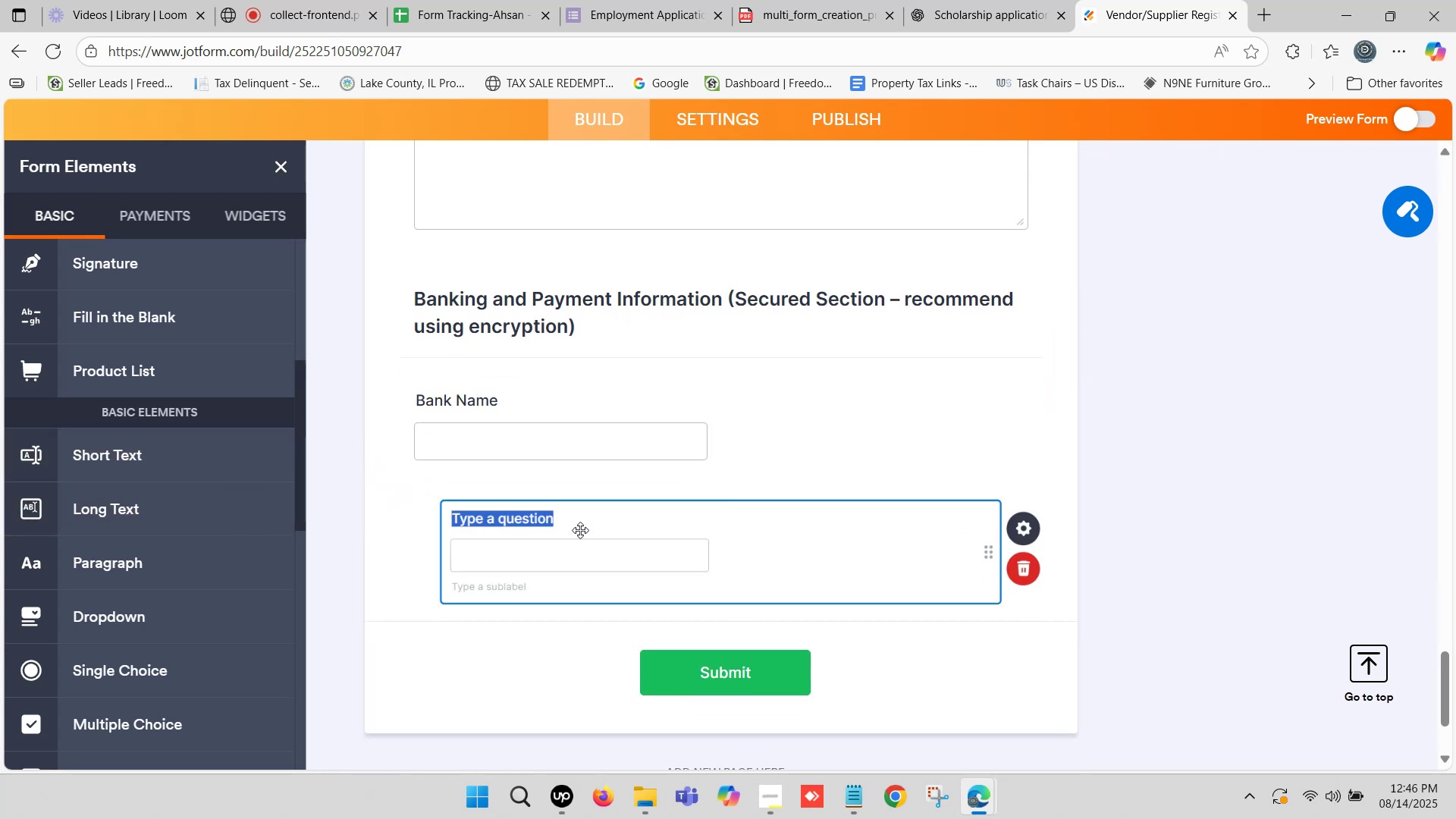 
key(Control+ControlLeft)
 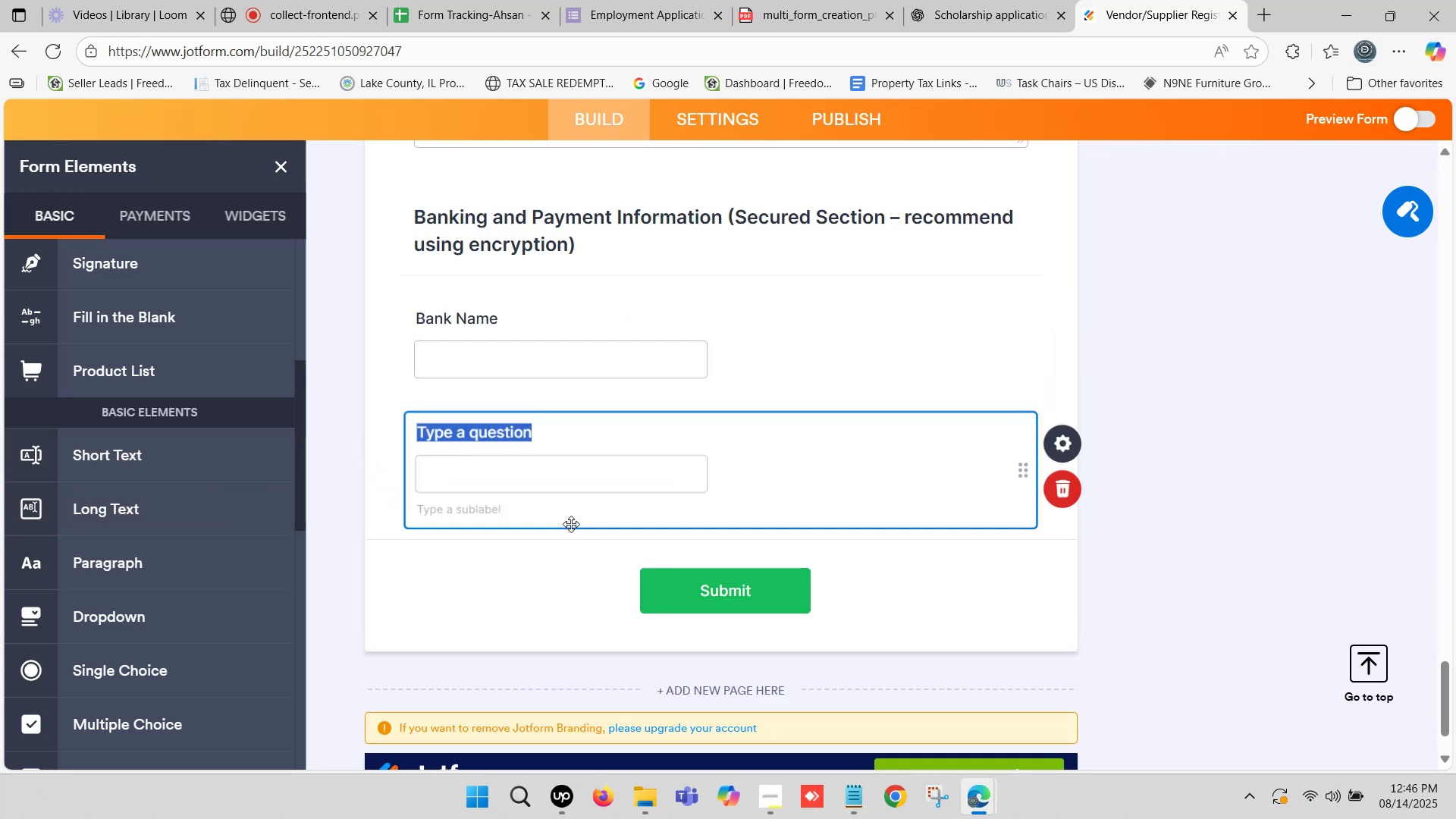 
key(Control+V)
 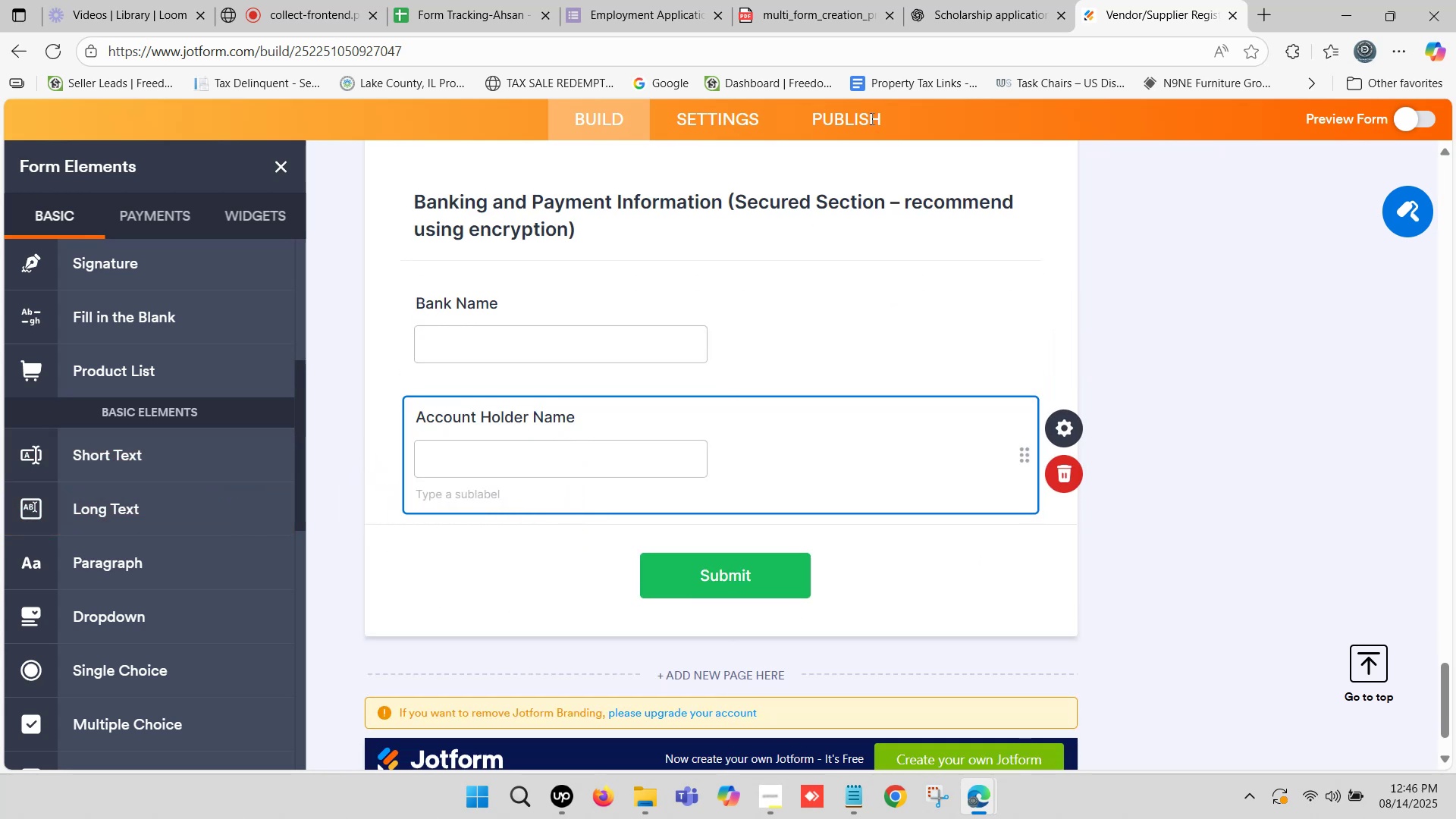 
left_click([958, 0])
 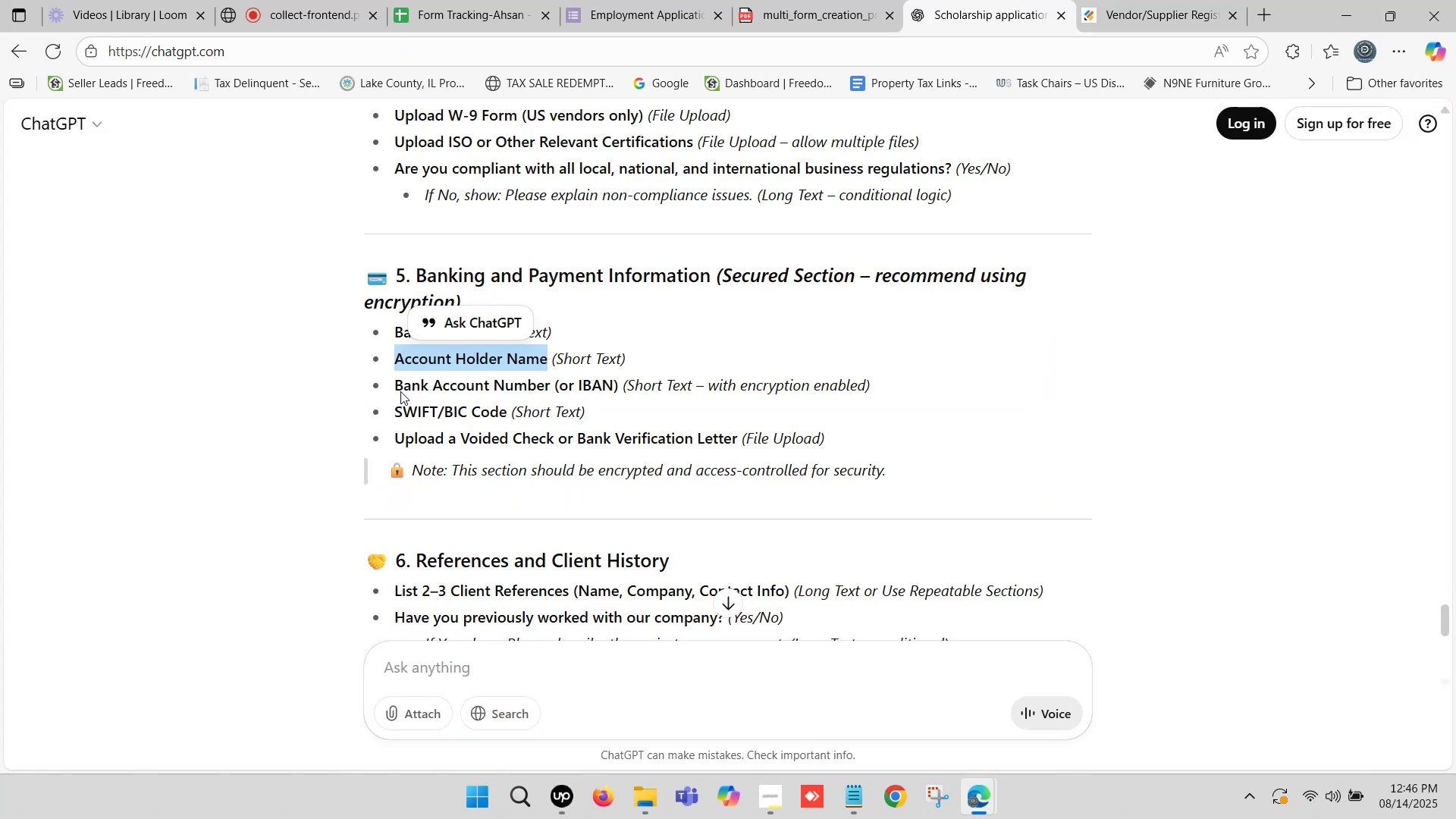 
left_click_drag(start_coordinate=[398, 388], to_coordinate=[619, 383])
 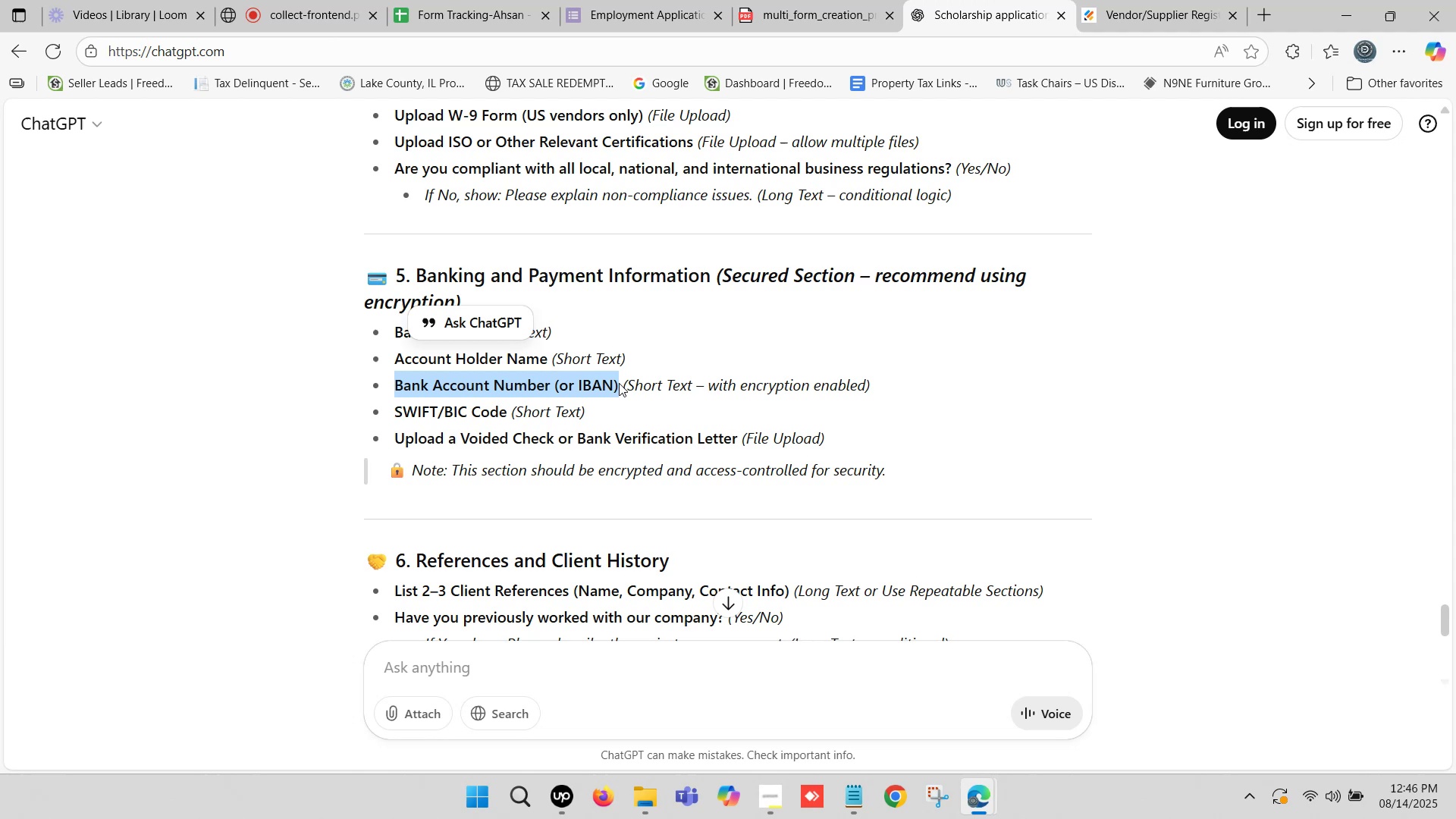 
key(Control+C)
 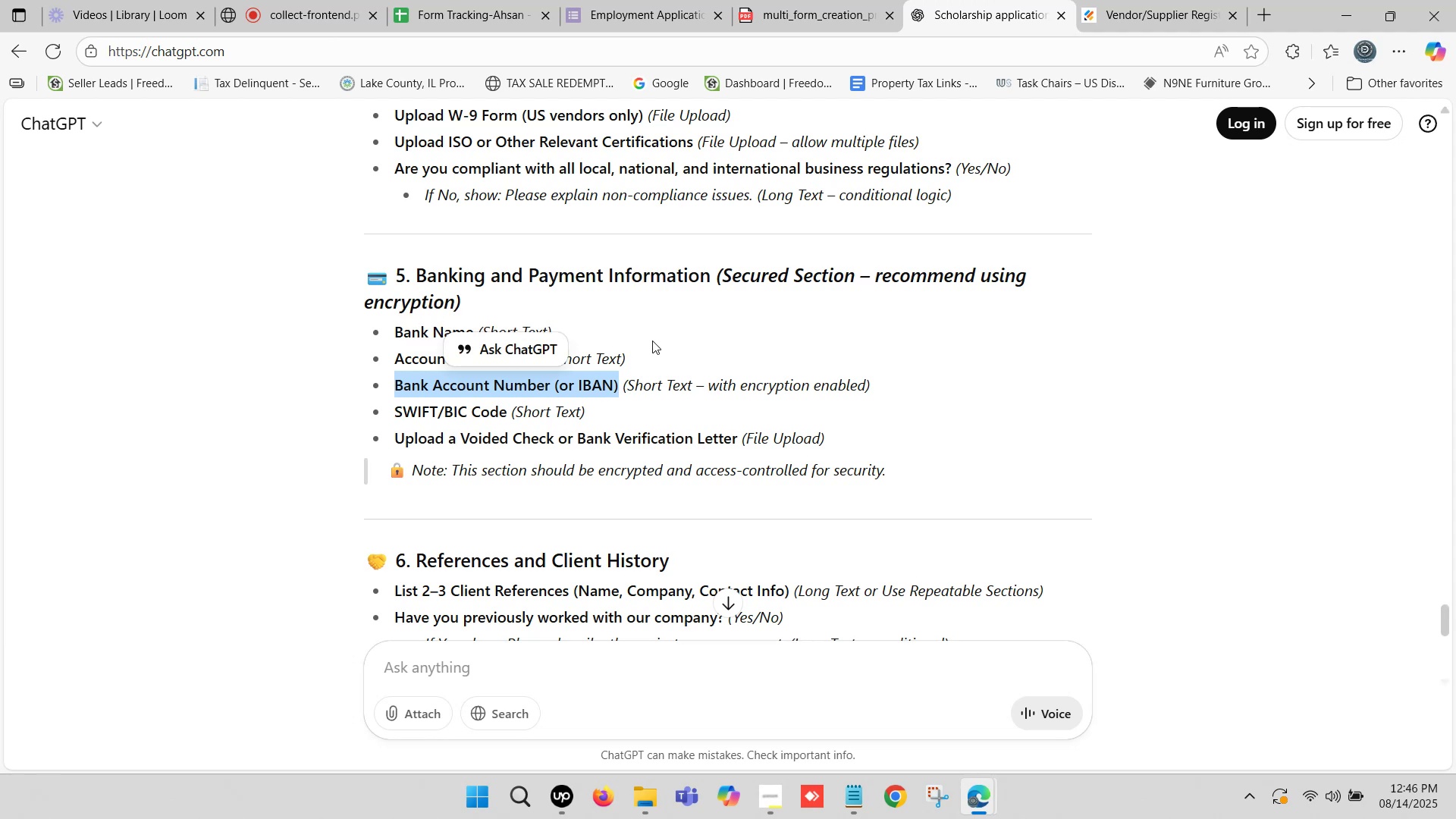 
left_click([1135, 0])
 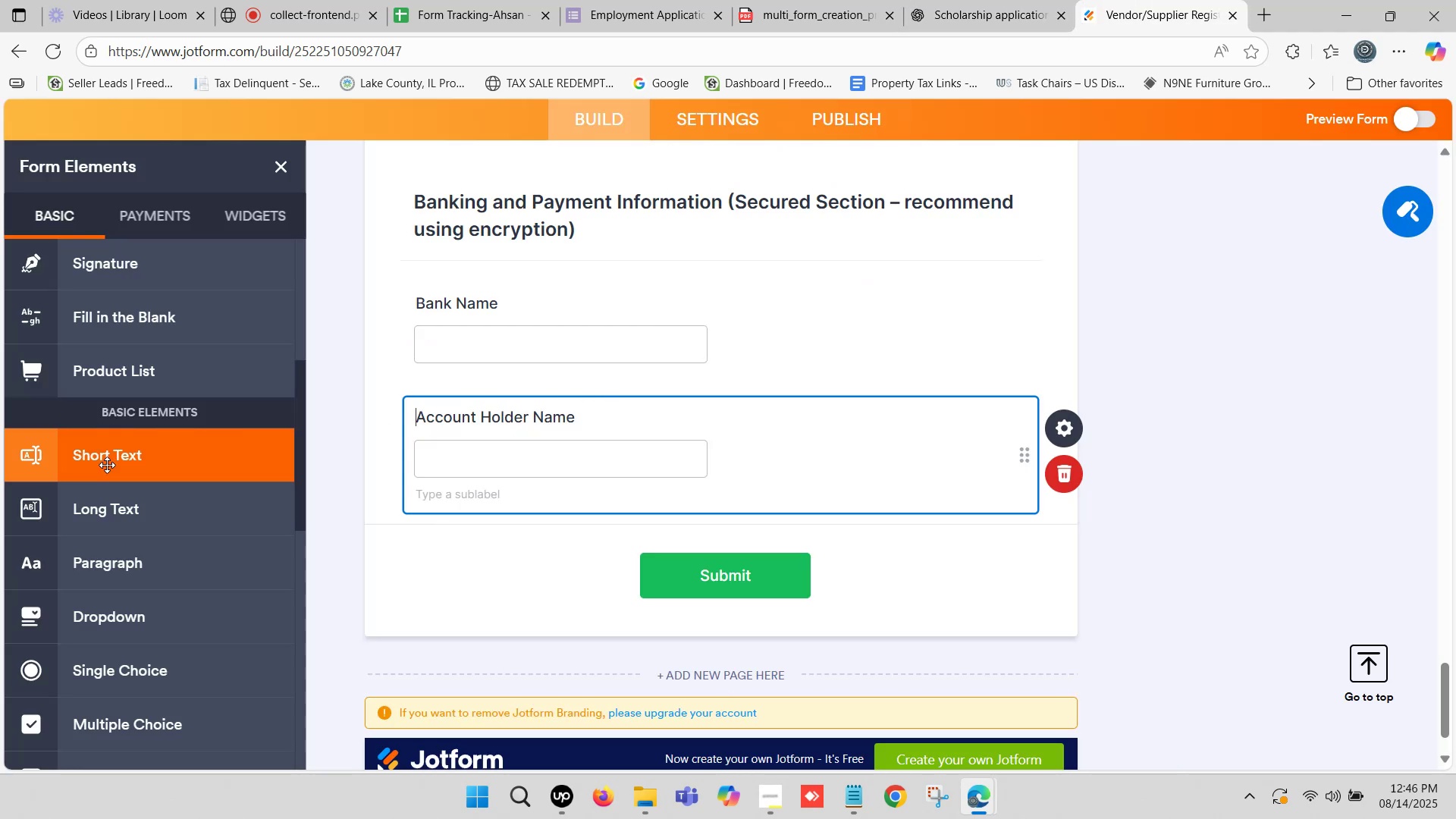 
left_click_drag(start_coordinate=[106, 463], to_coordinate=[460, 544])
 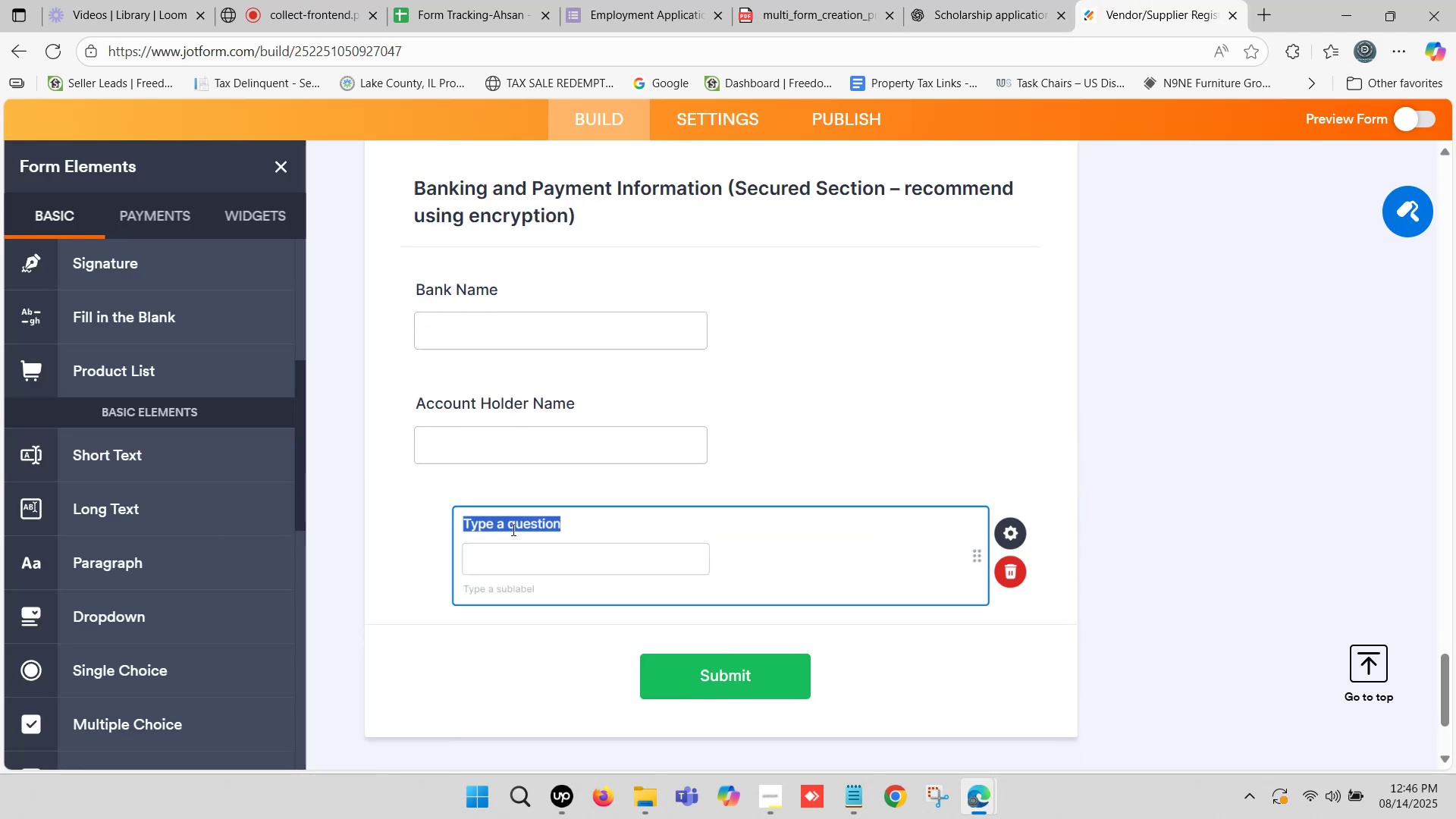 
key(Control+V)
 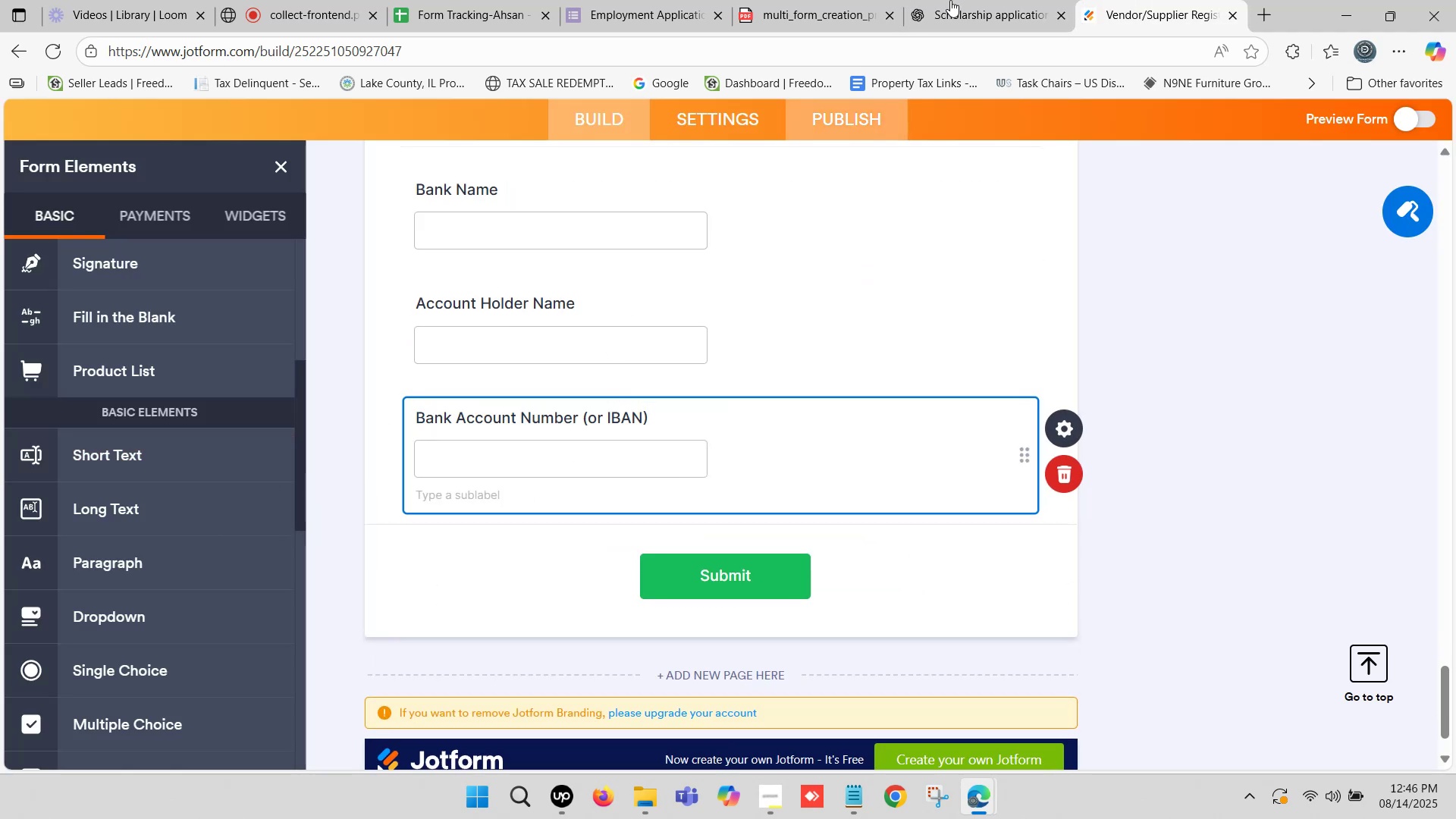 
left_click([956, 0])
 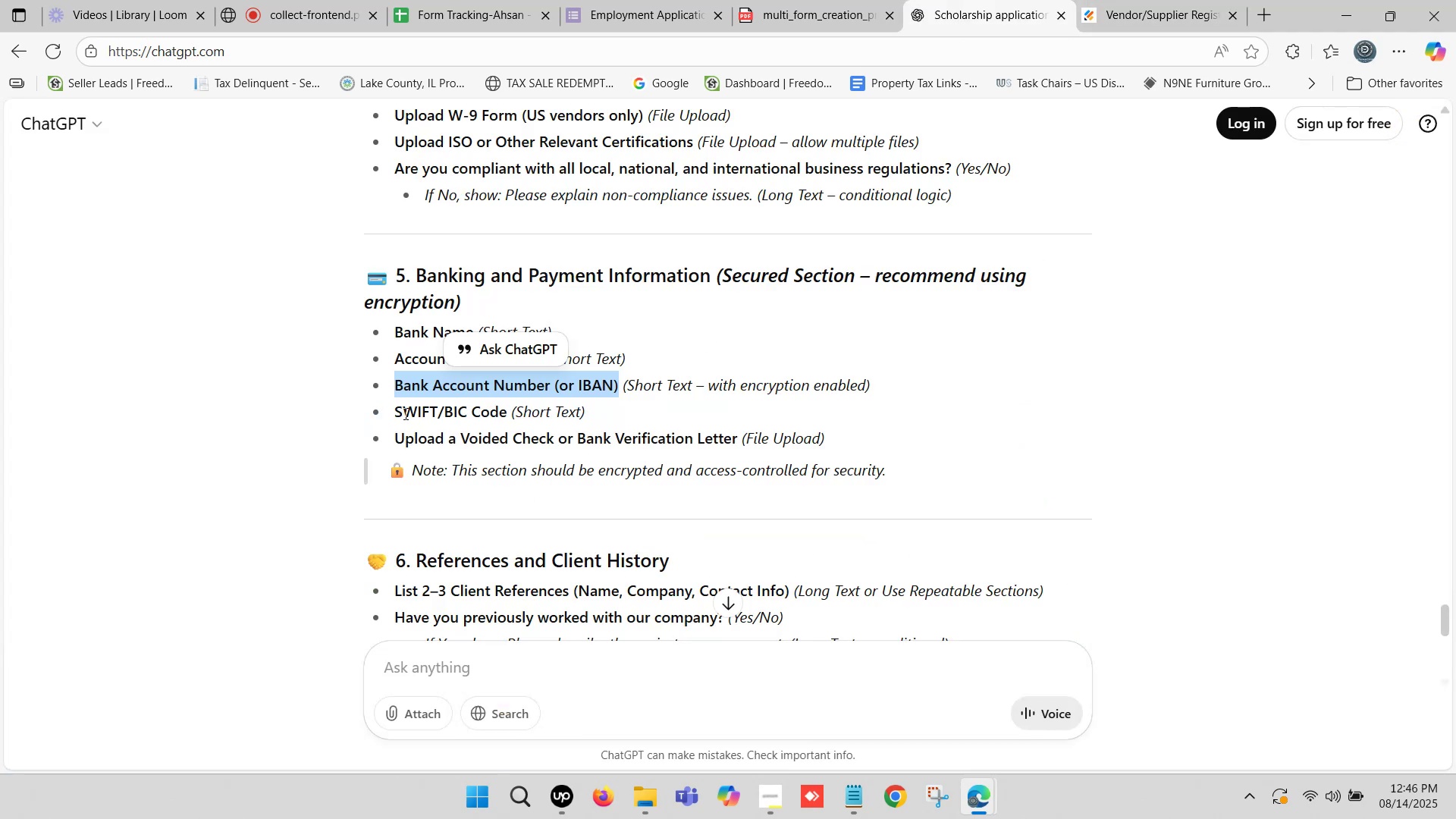 
left_click_drag(start_coordinate=[394, 409], to_coordinate=[505, 410])
 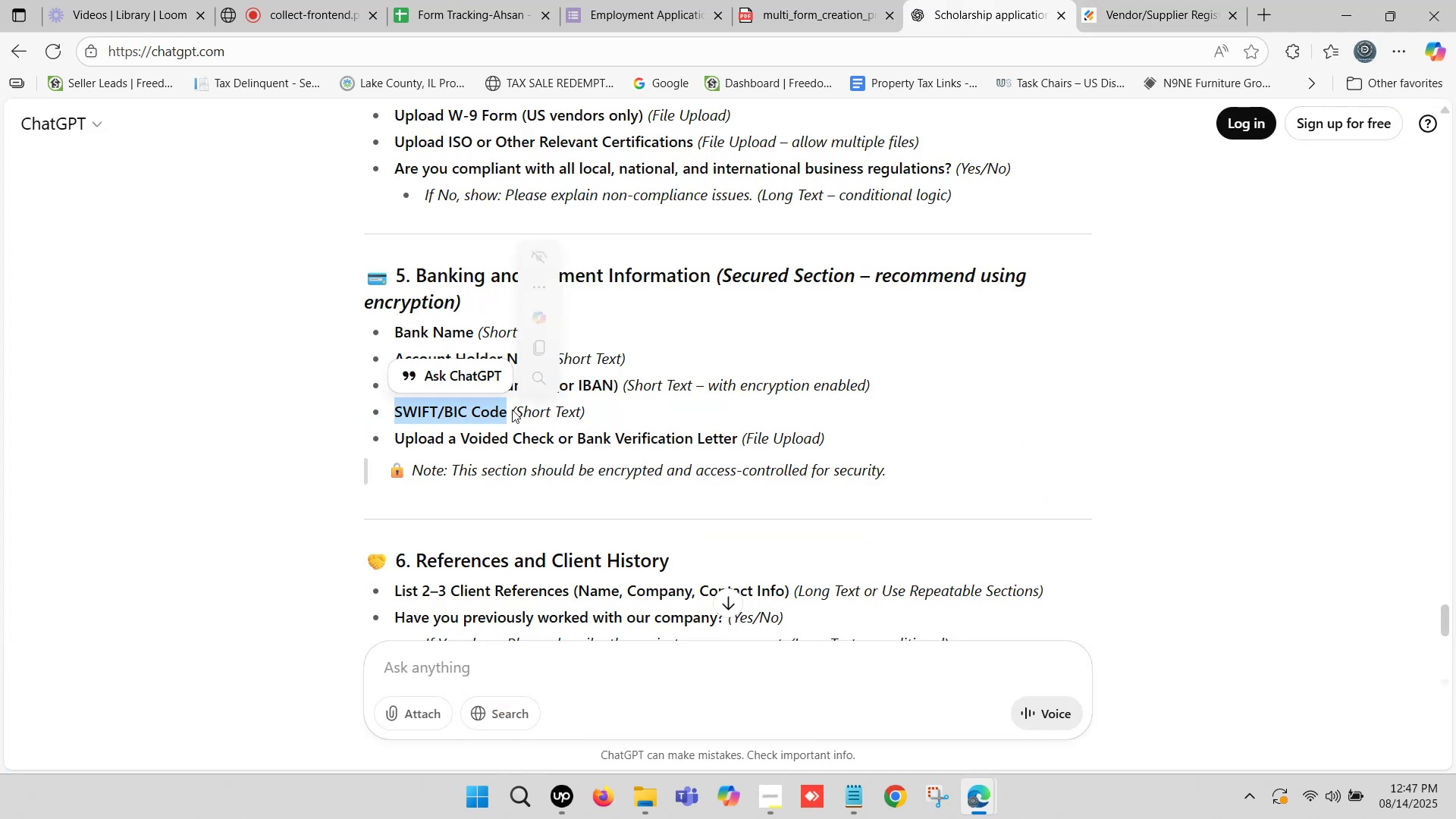 
key(Control+C)
 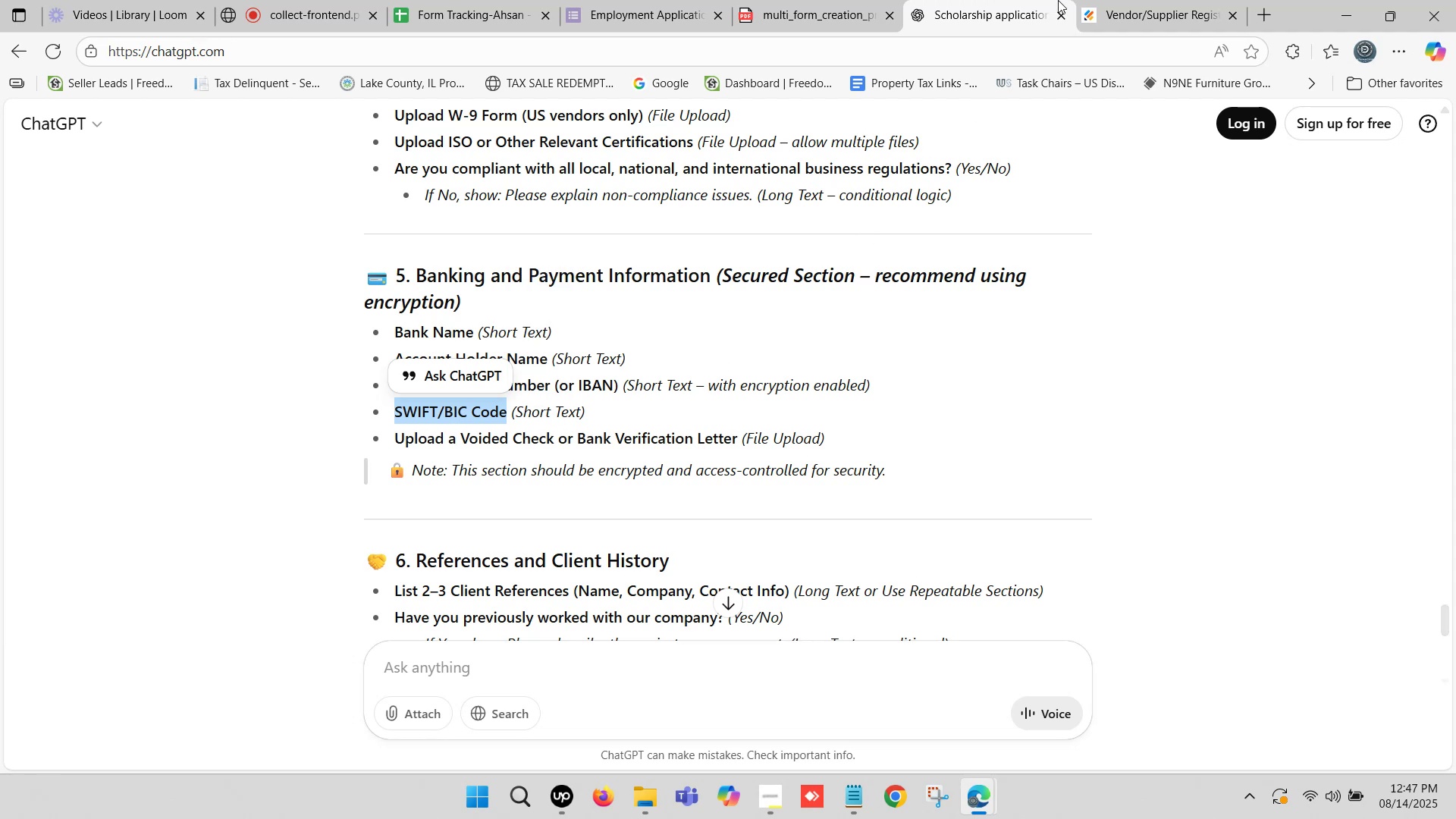 
left_click([1129, 0])
 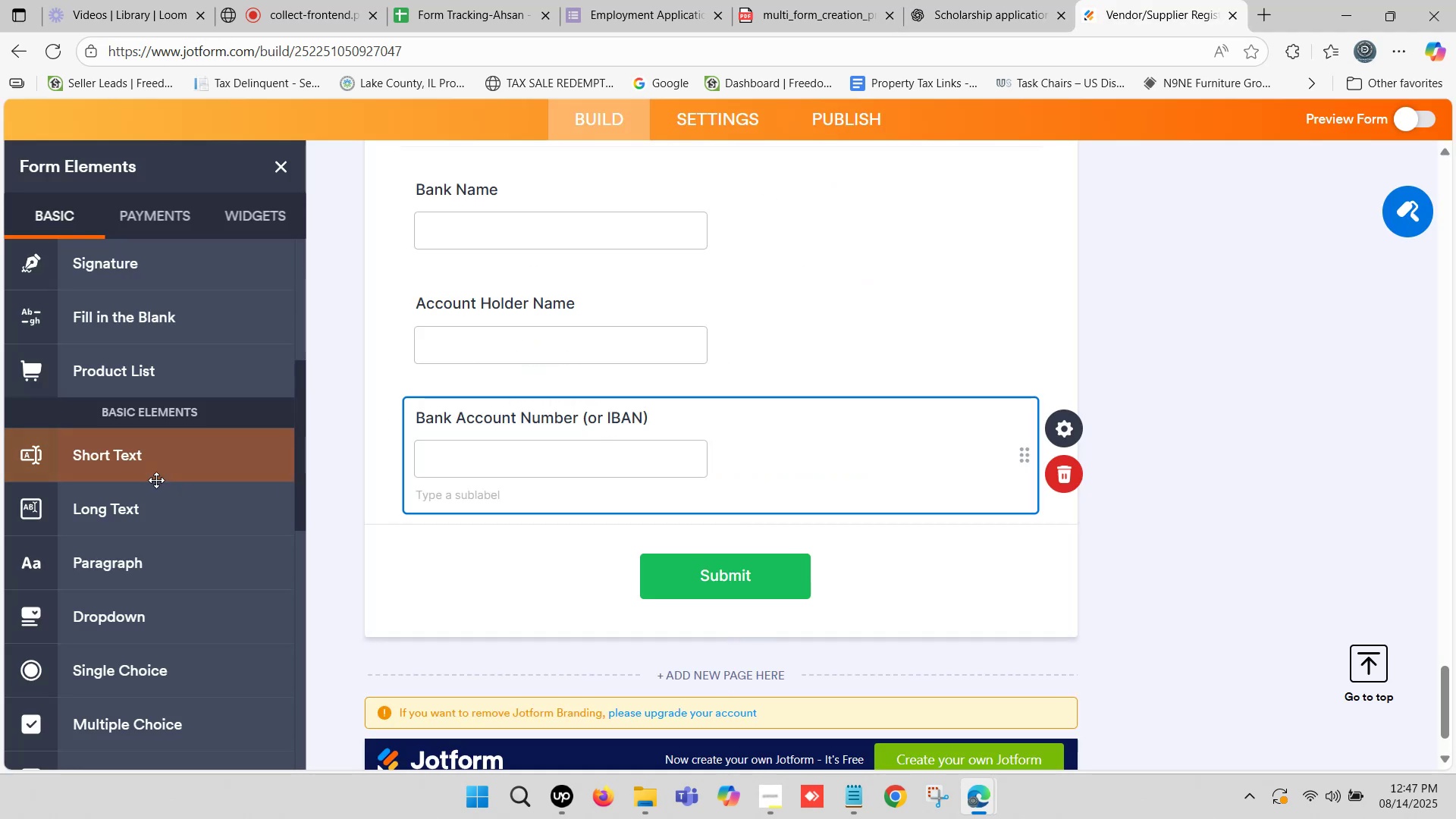 
left_click_drag(start_coordinate=[132, 463], to_coordinate=[477, 536])
 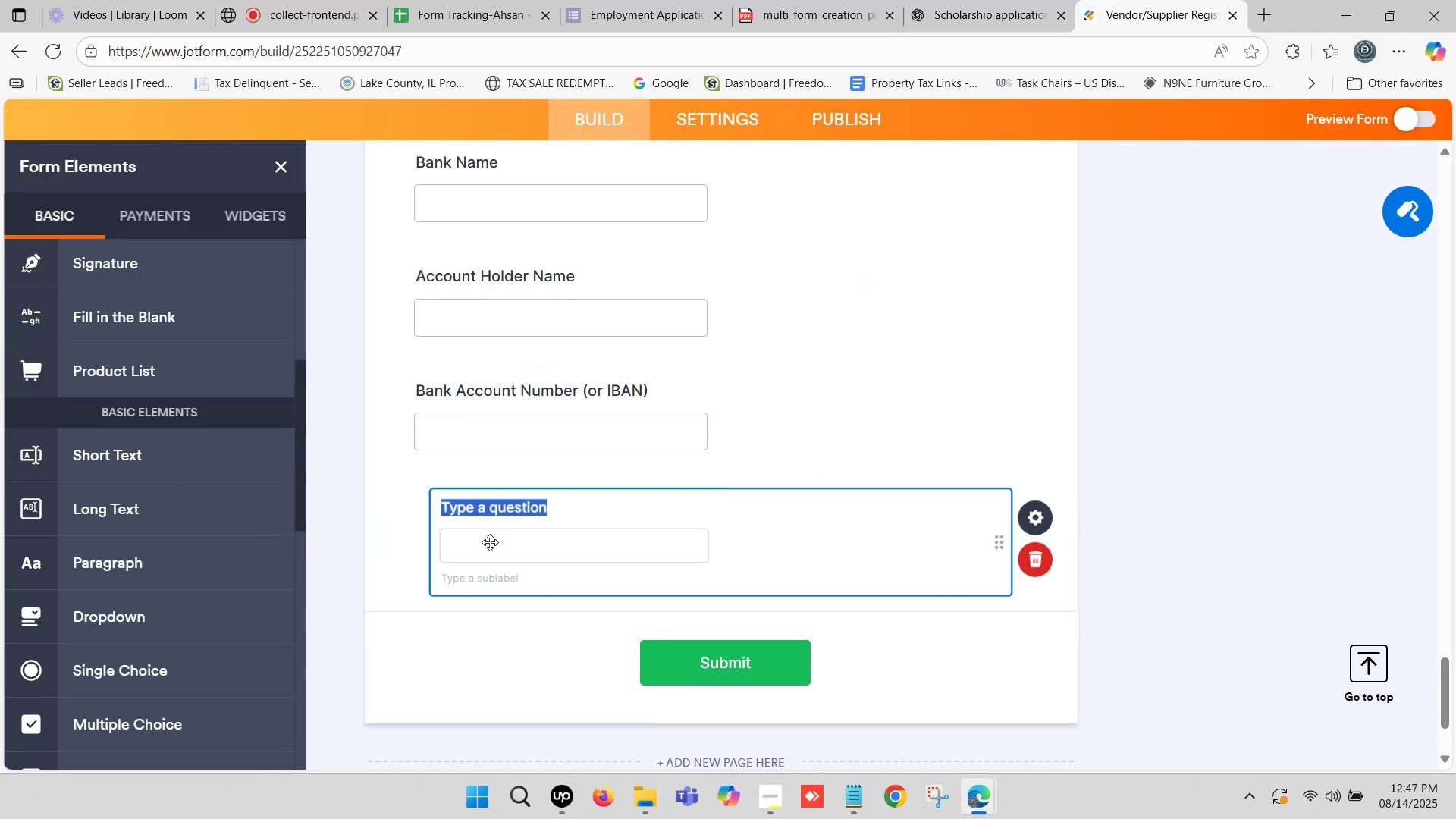 
key(Control+ControlLeft)
 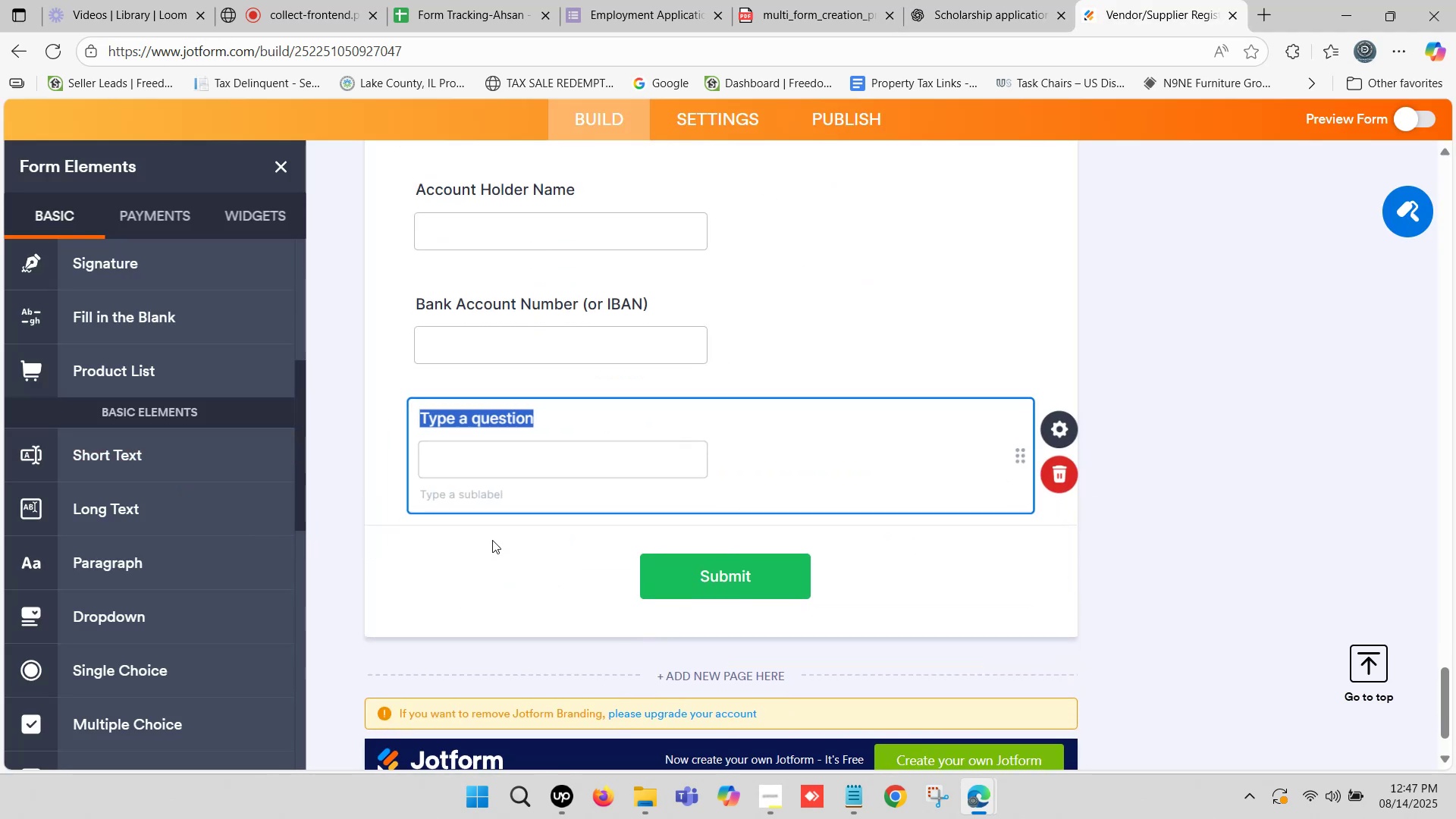 
key(Control+V)
 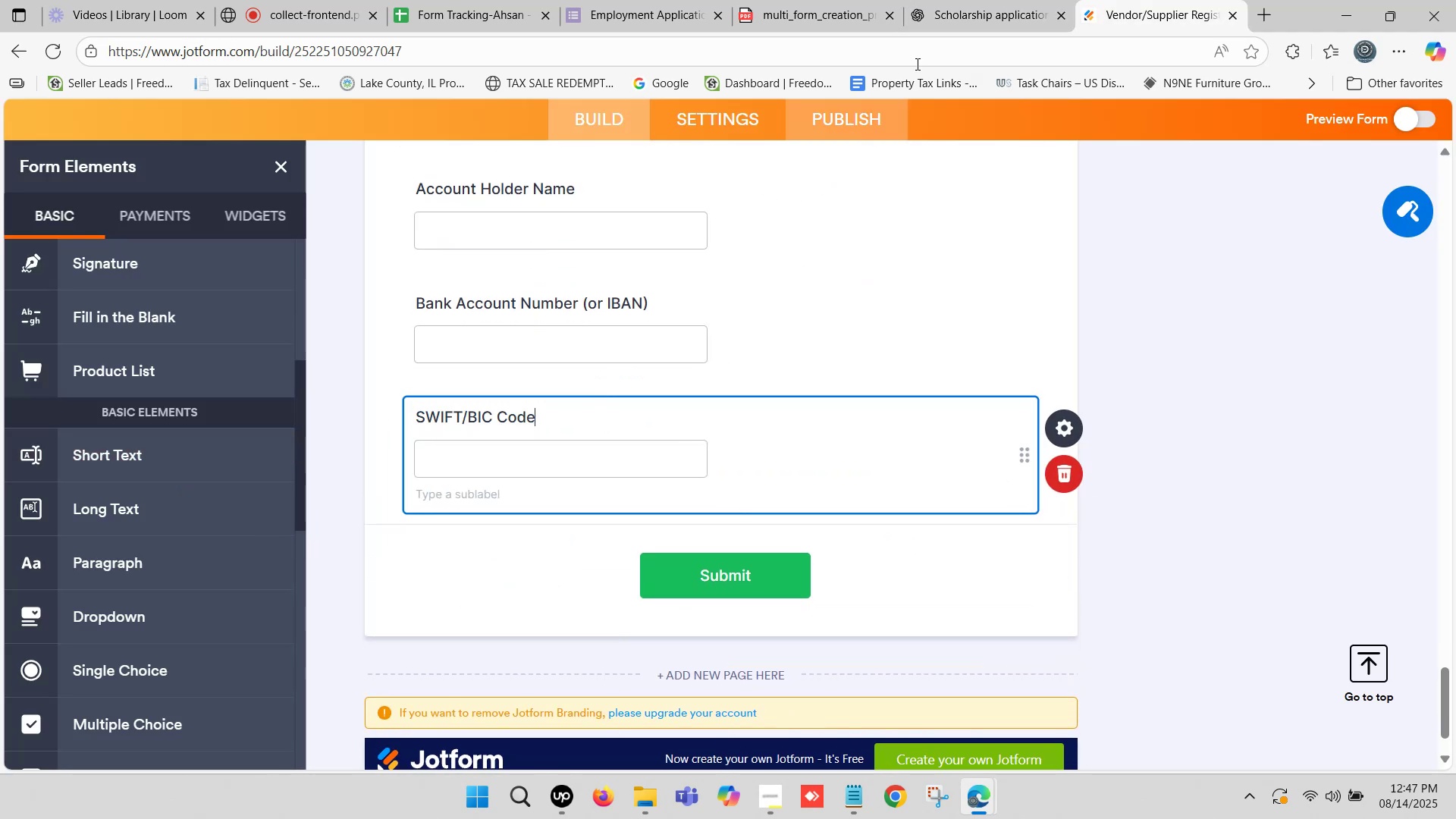 
left_click([984, 0])
 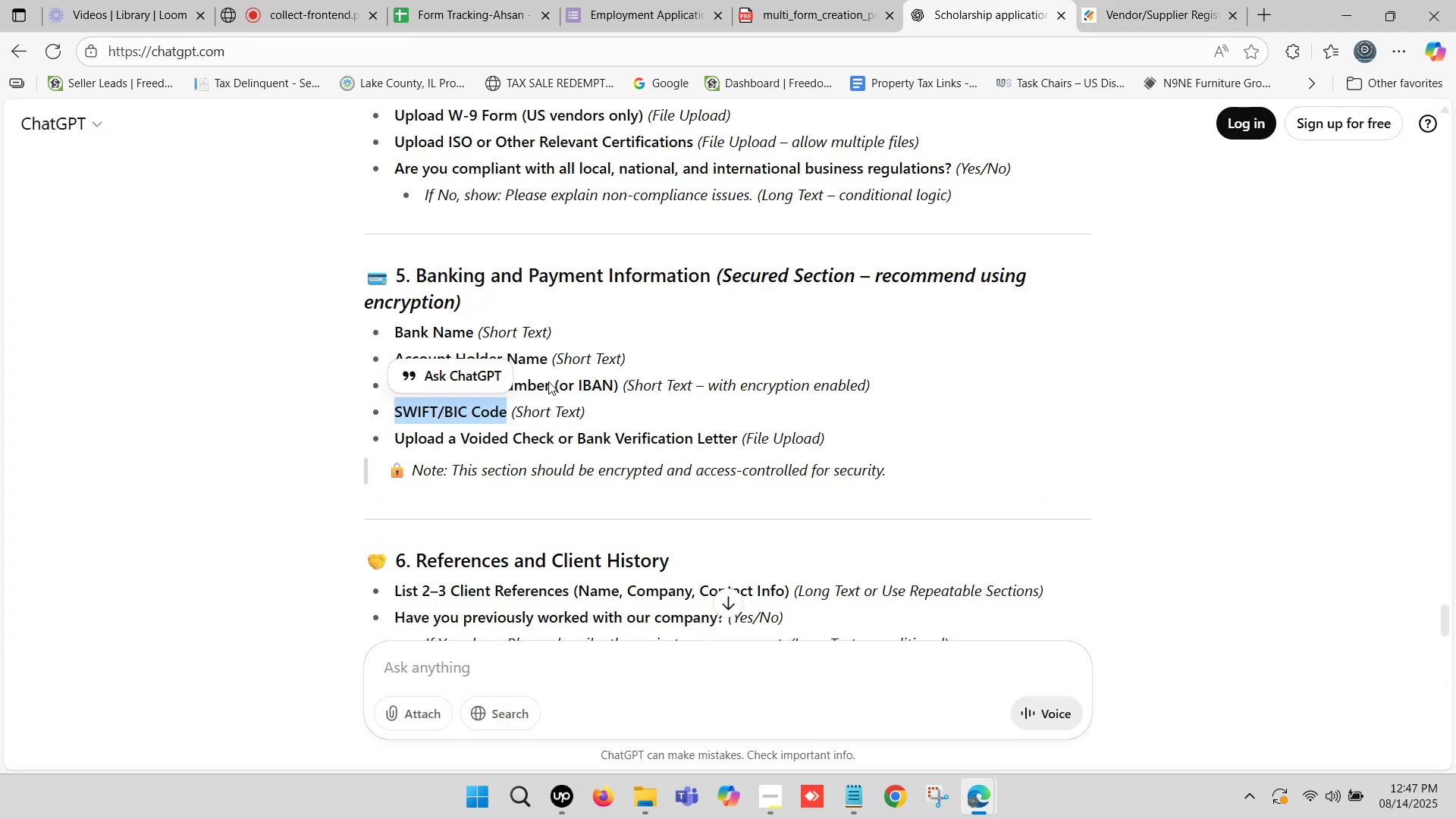 
scroll: coordinate [489, 381], scroll_direction: down, amount: 1.0
 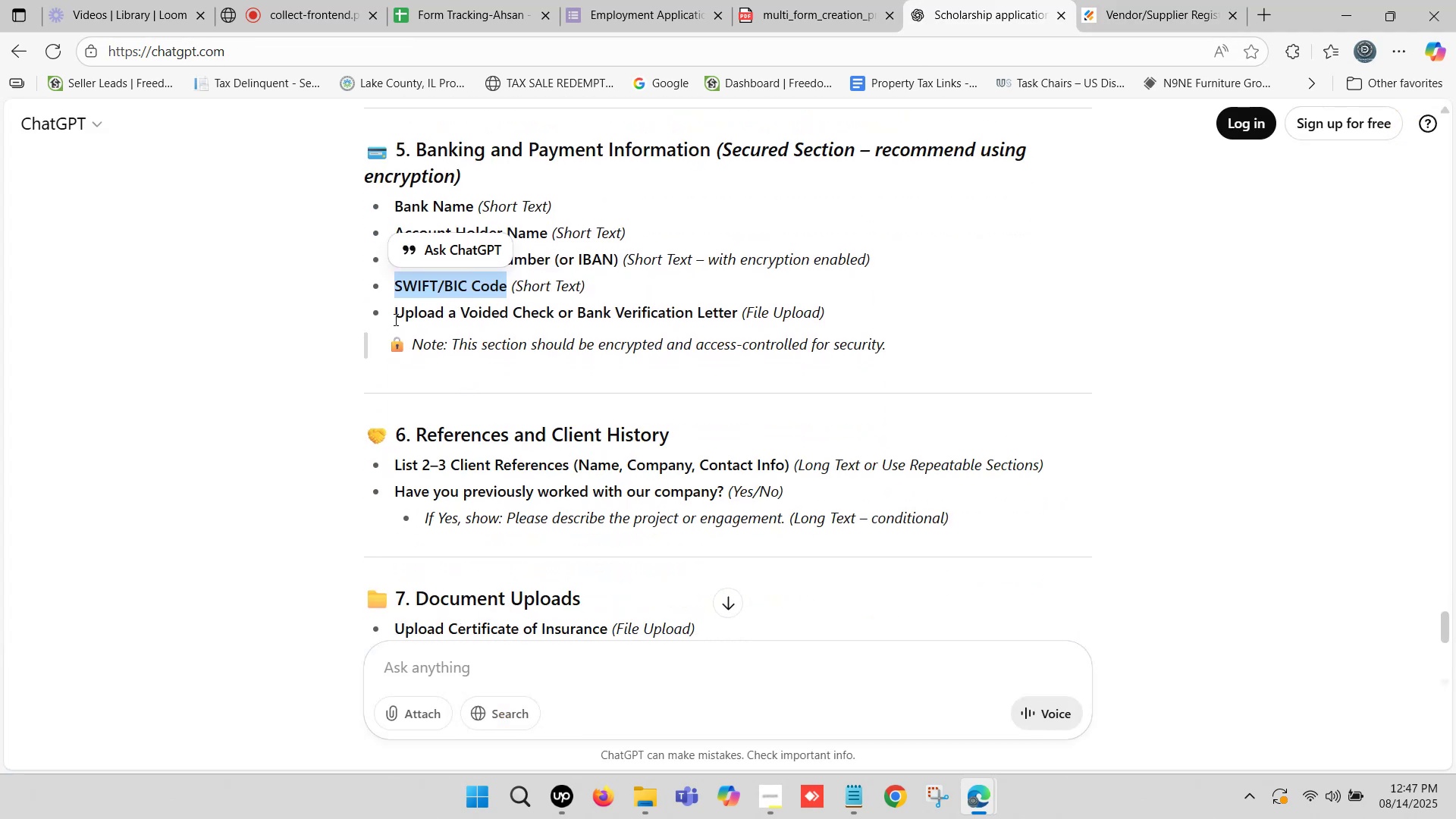 
left_click_drag(start_coordinate=[394, 315], to_coordinate=[738, 311])
 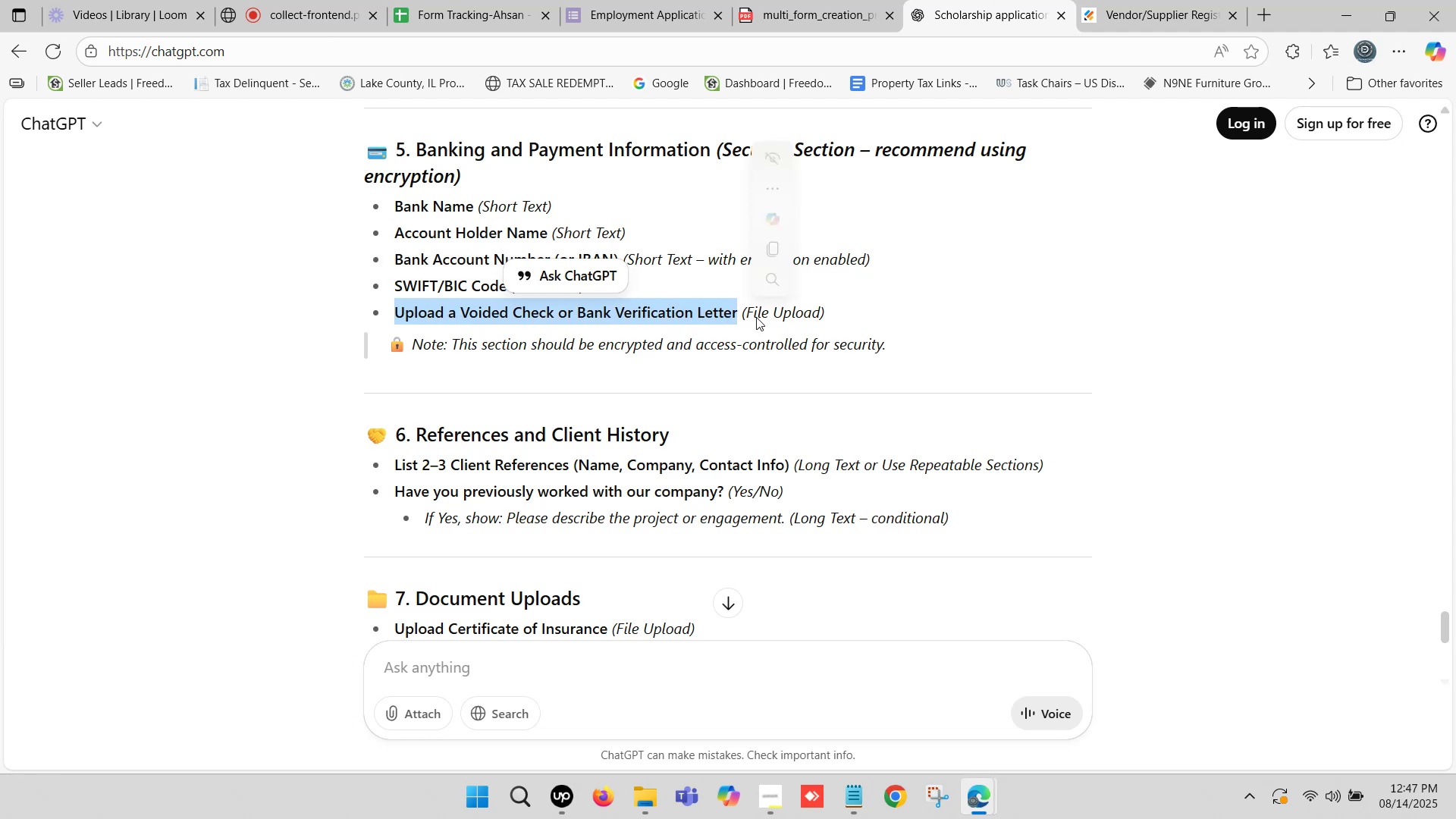 
hold_key(key=ControlLeft, duration=0.46)
 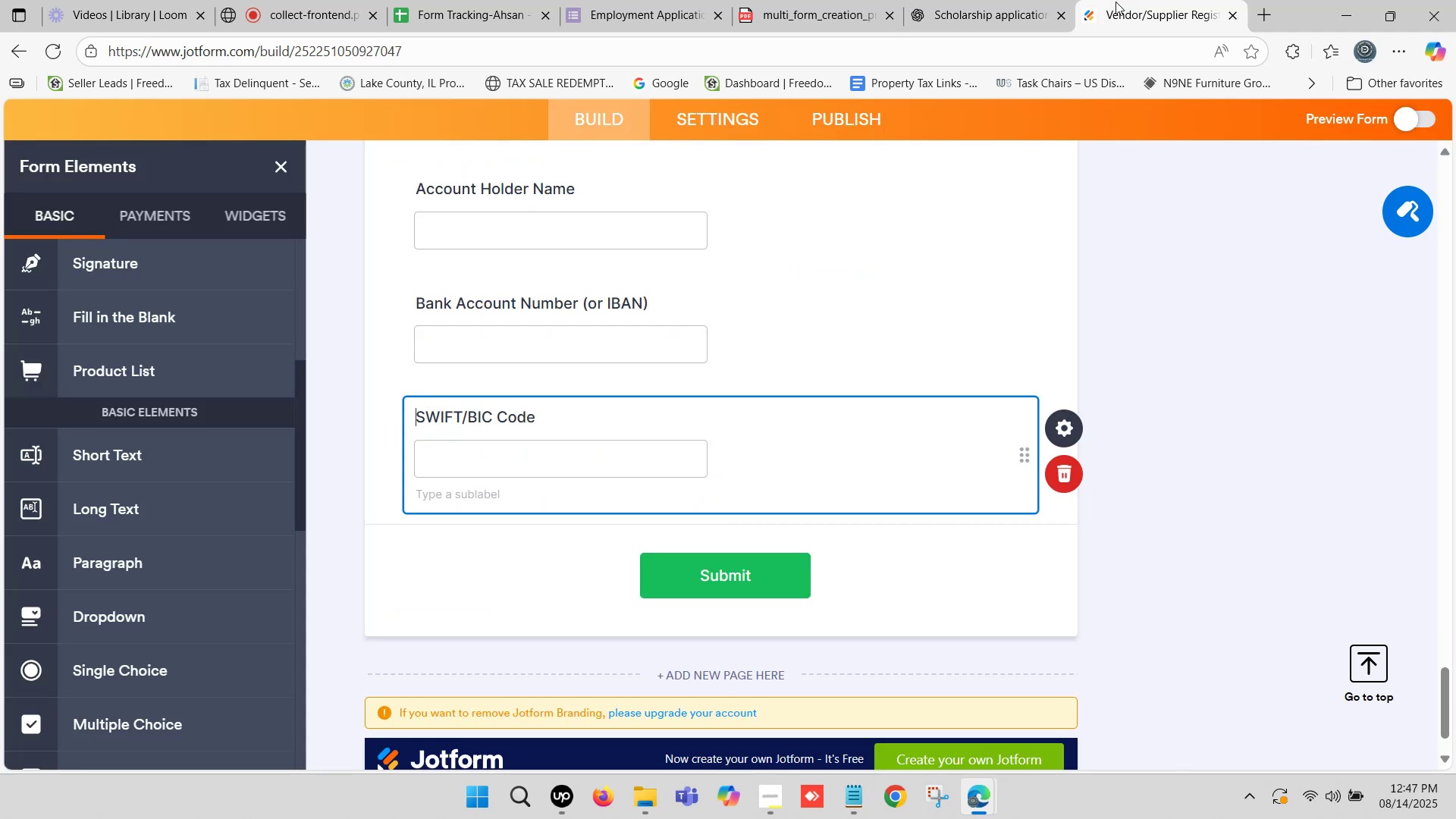 
hold_key(key=C, duration=0.35)
 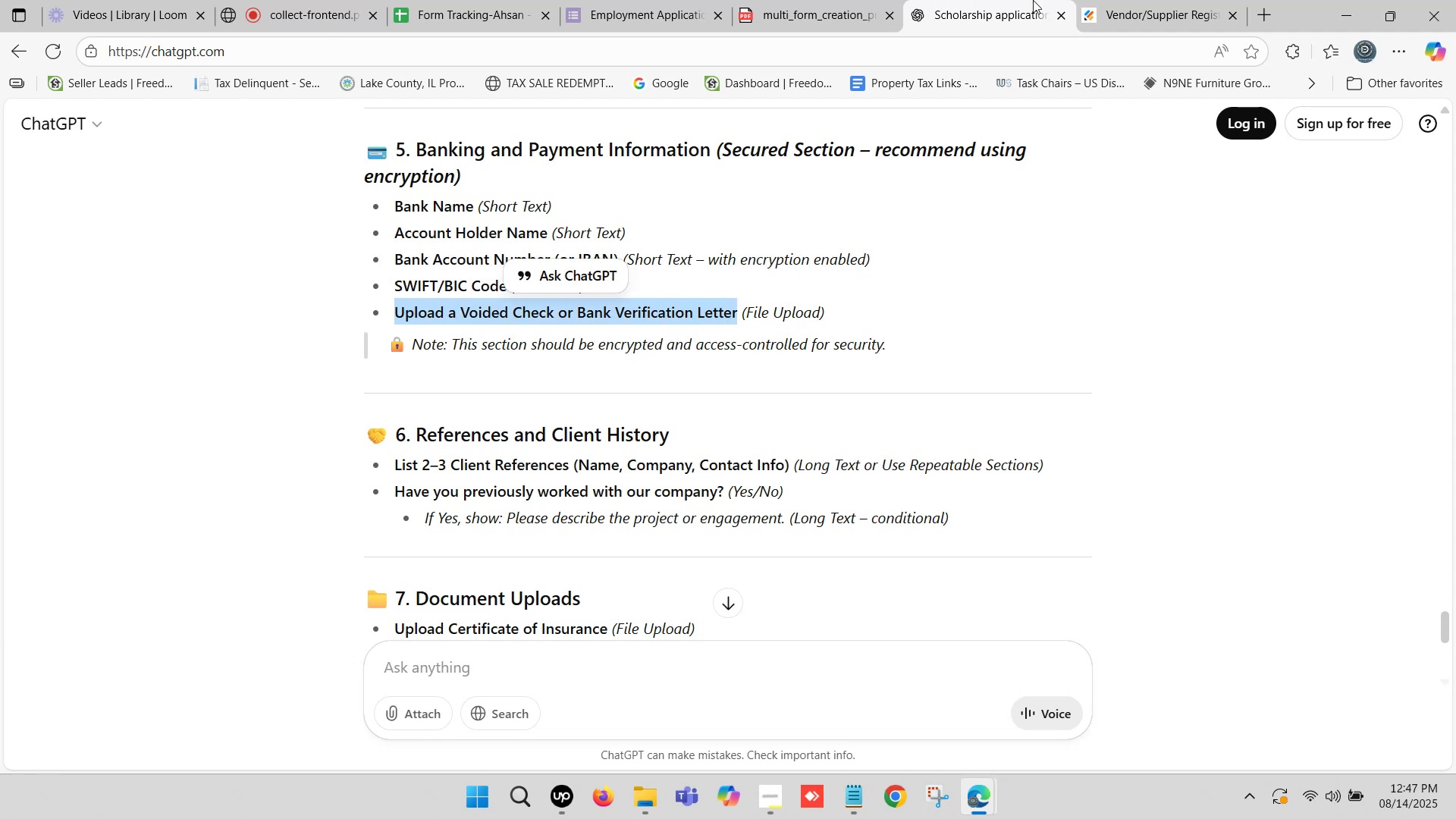 
left_click([1129, 0])
 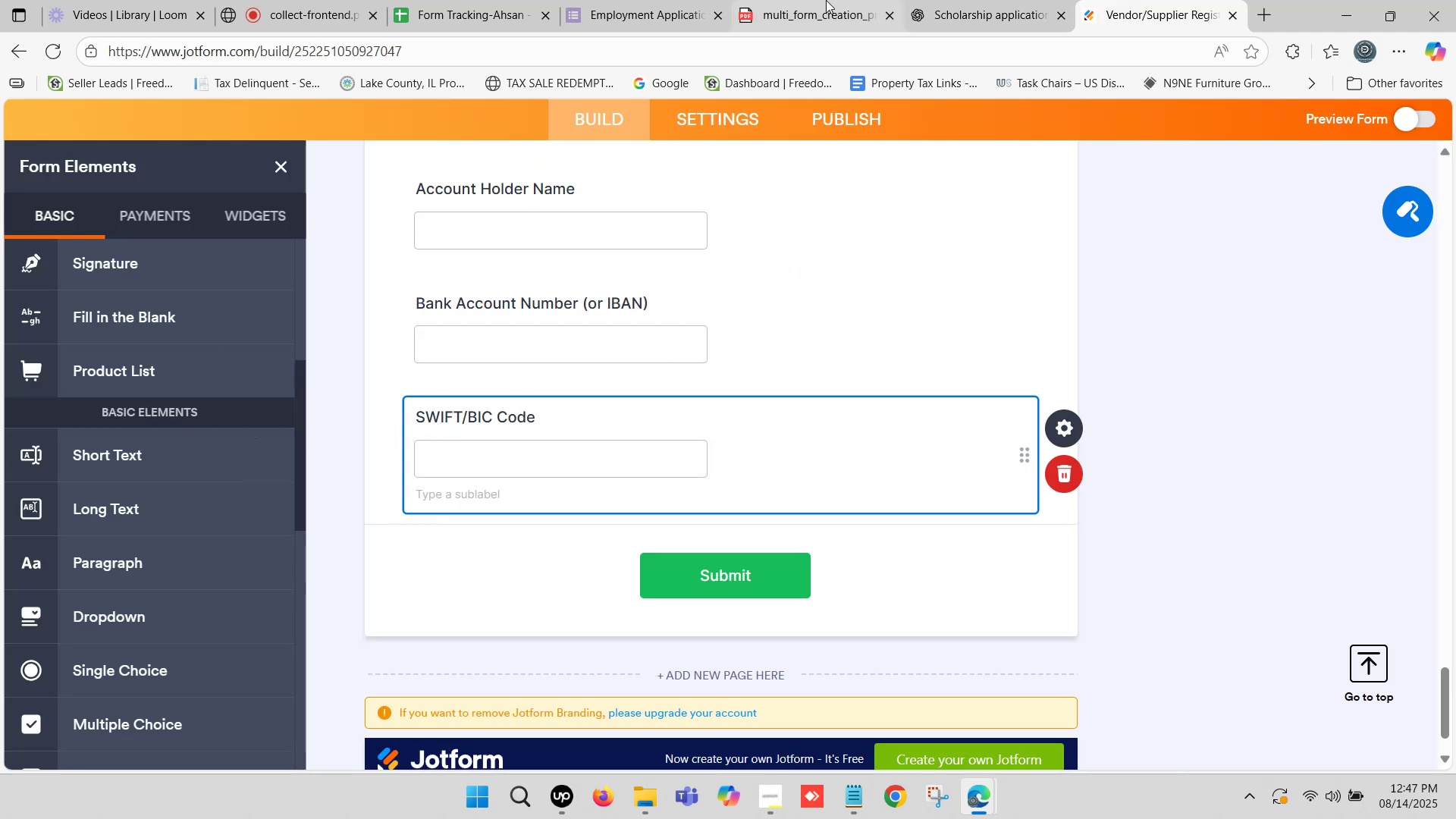 
scroll: coordinate [229, 467], scroll_direction: down, amount: 3.0
 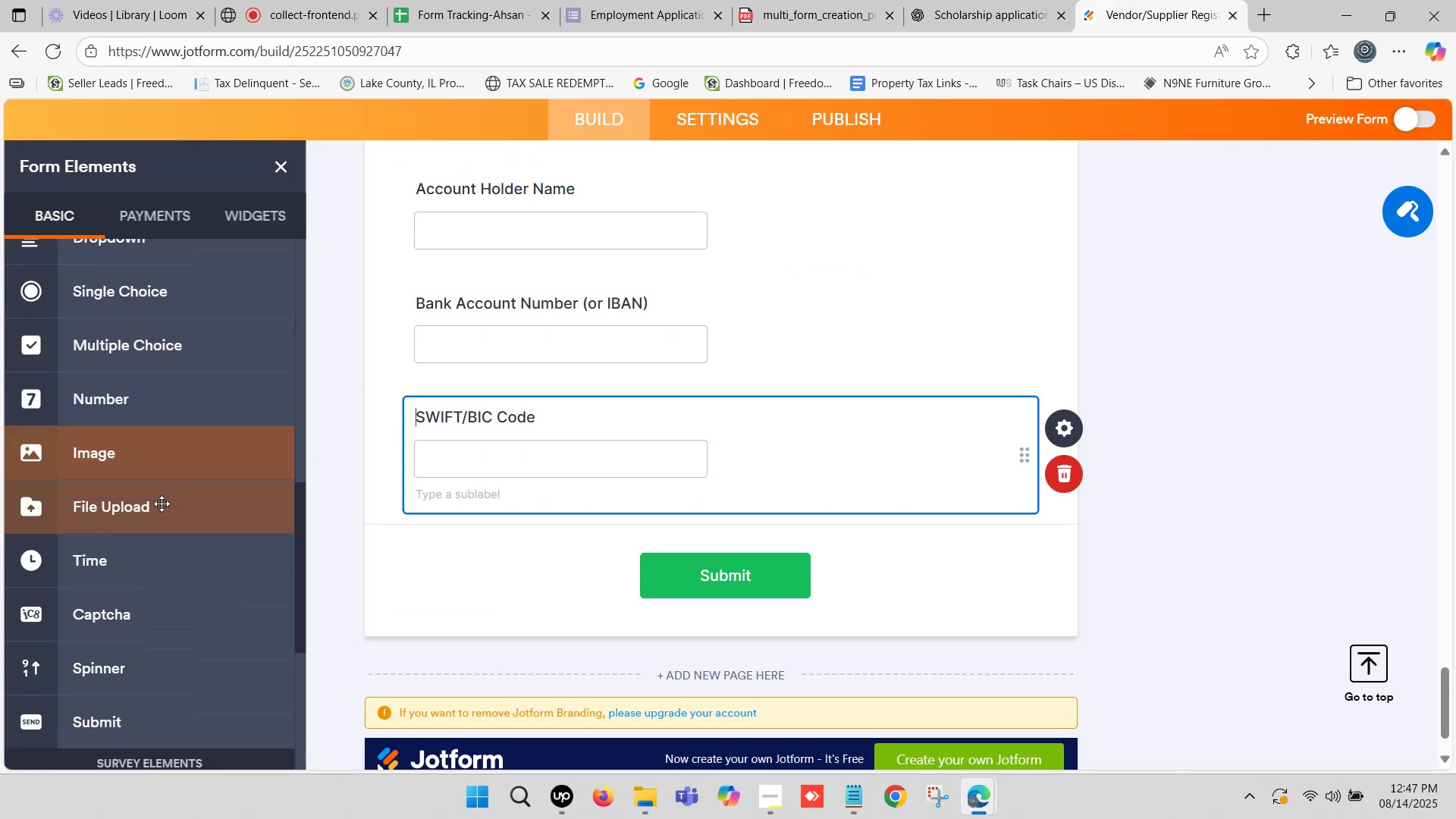 
left_click_drag(start_coordinate=[159, 505], to_coordinate=[535, 553])
 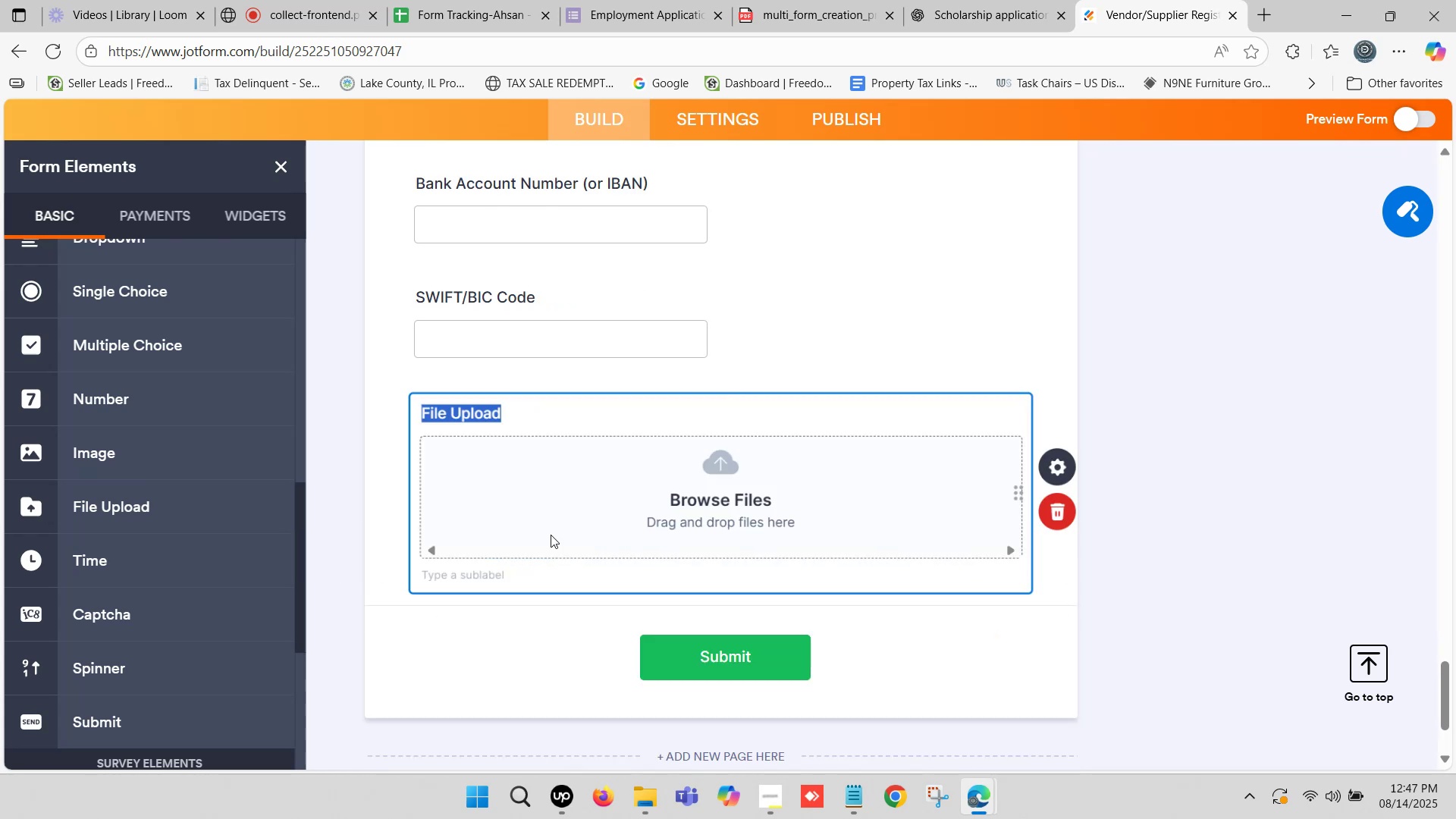 
key(Control+ControlLeft)
 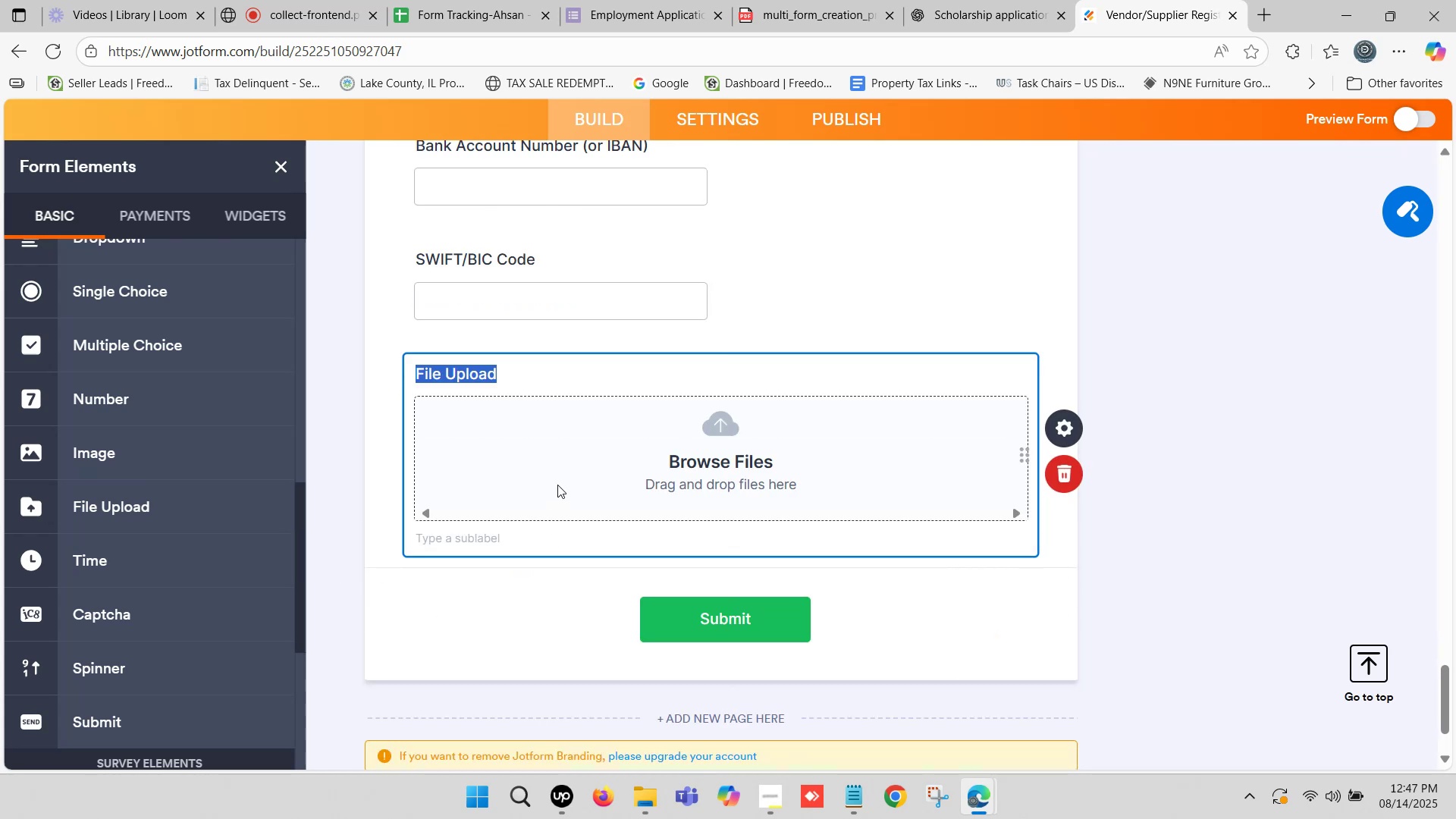 
key(Control+V)
 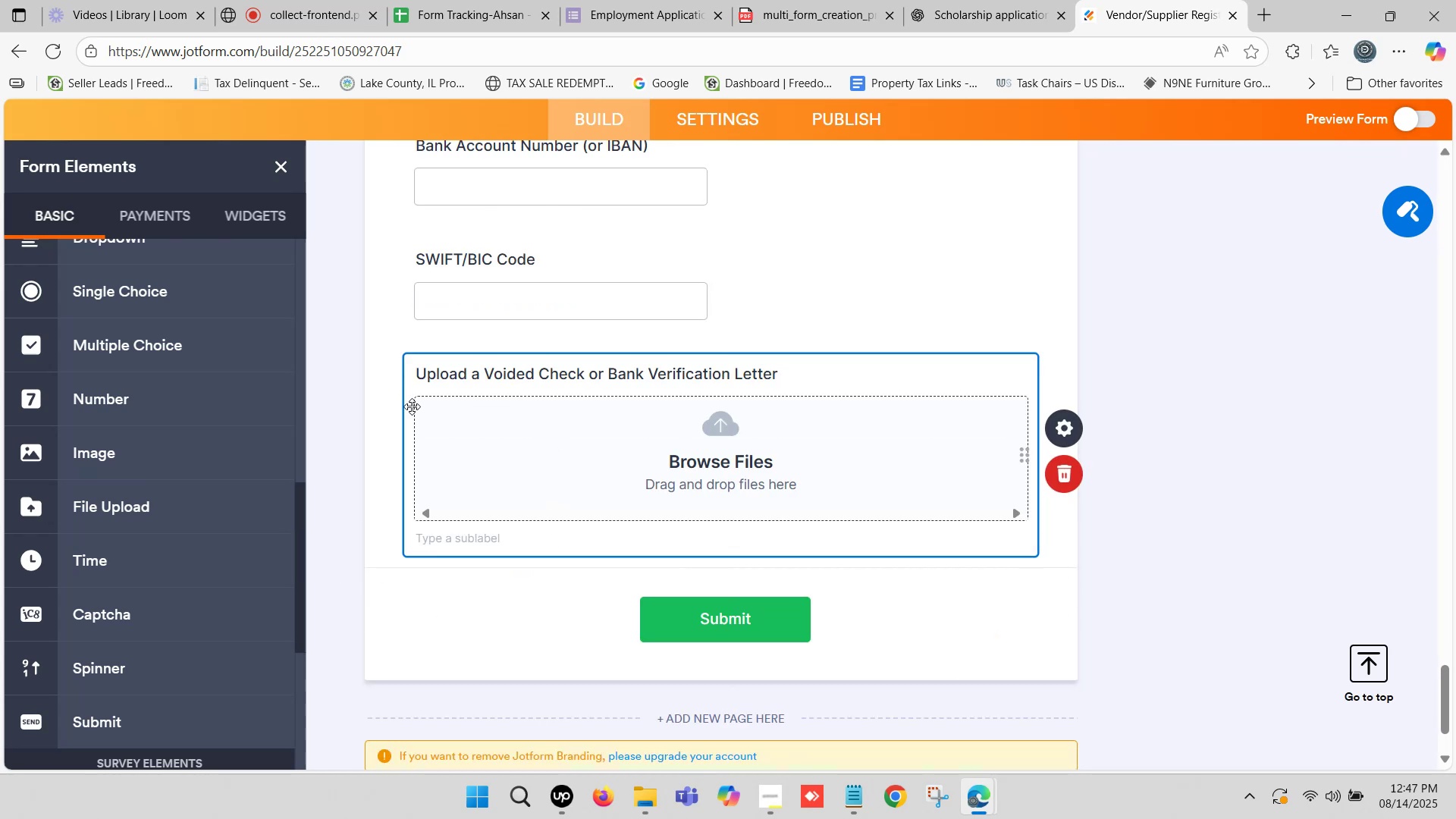 
left_click([378, 395])
 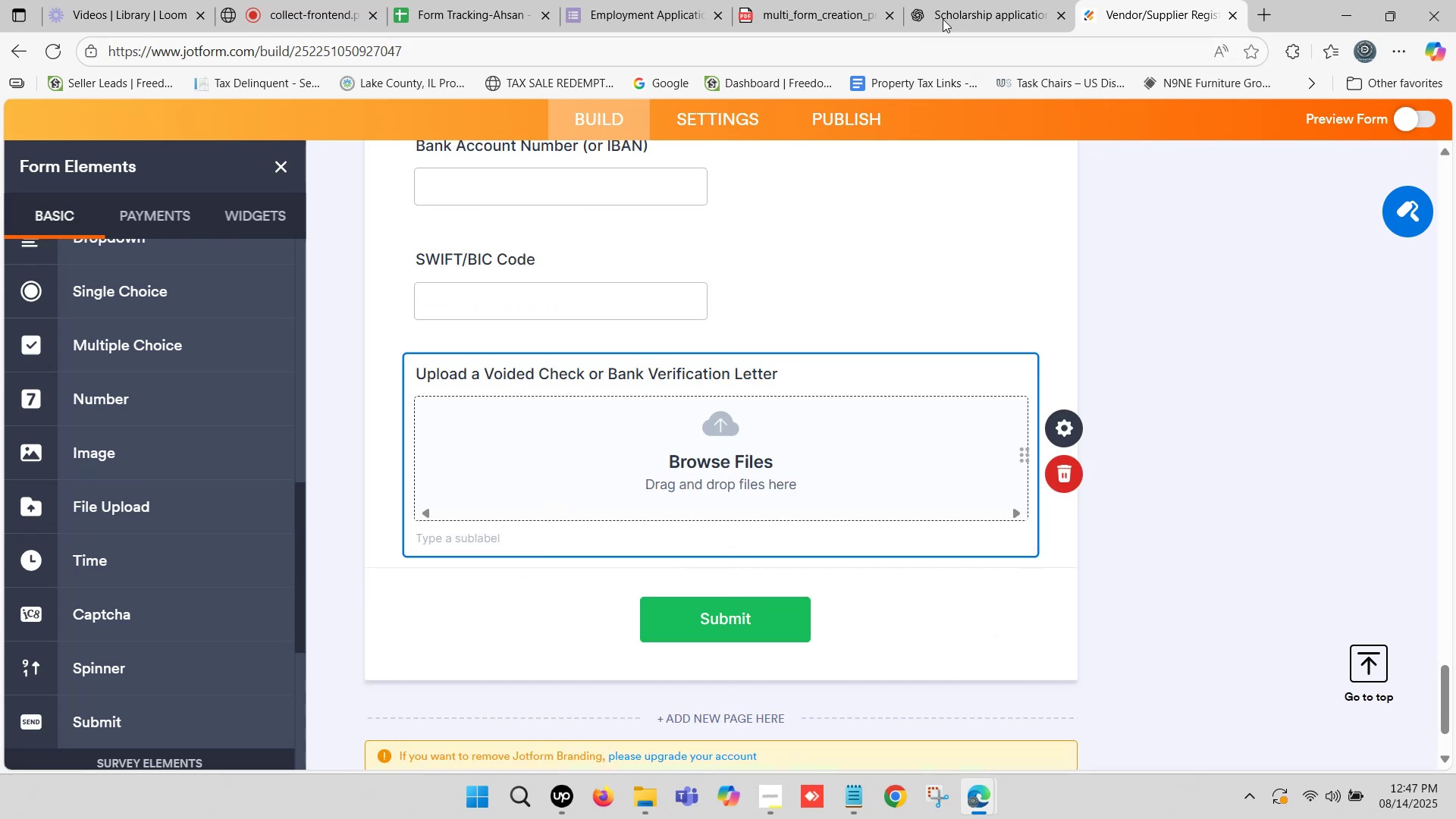 
left_click([976, 0])
 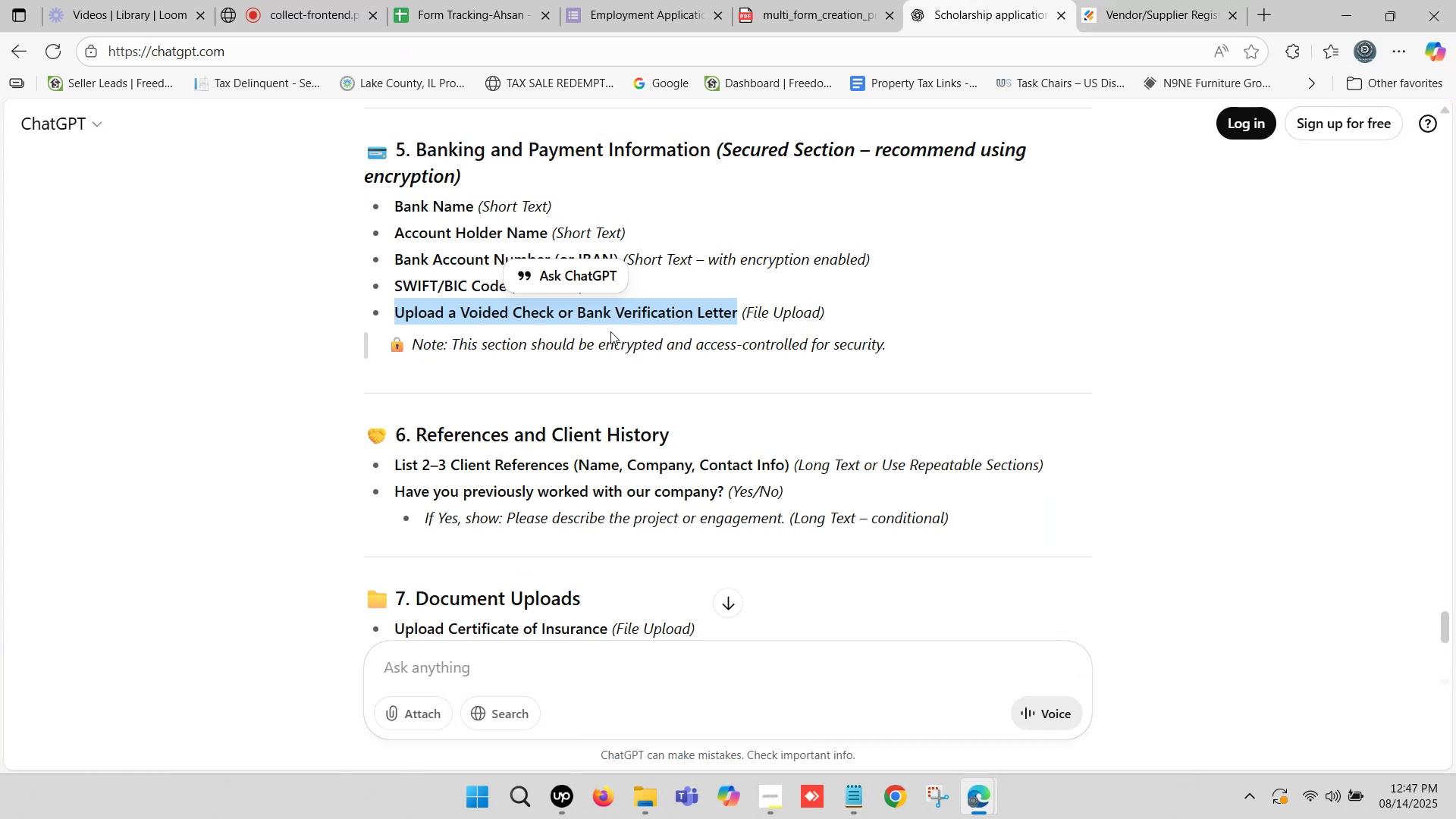 
scroll: coordinate [521, 338], scroll_direction: down, amount: 5.0
 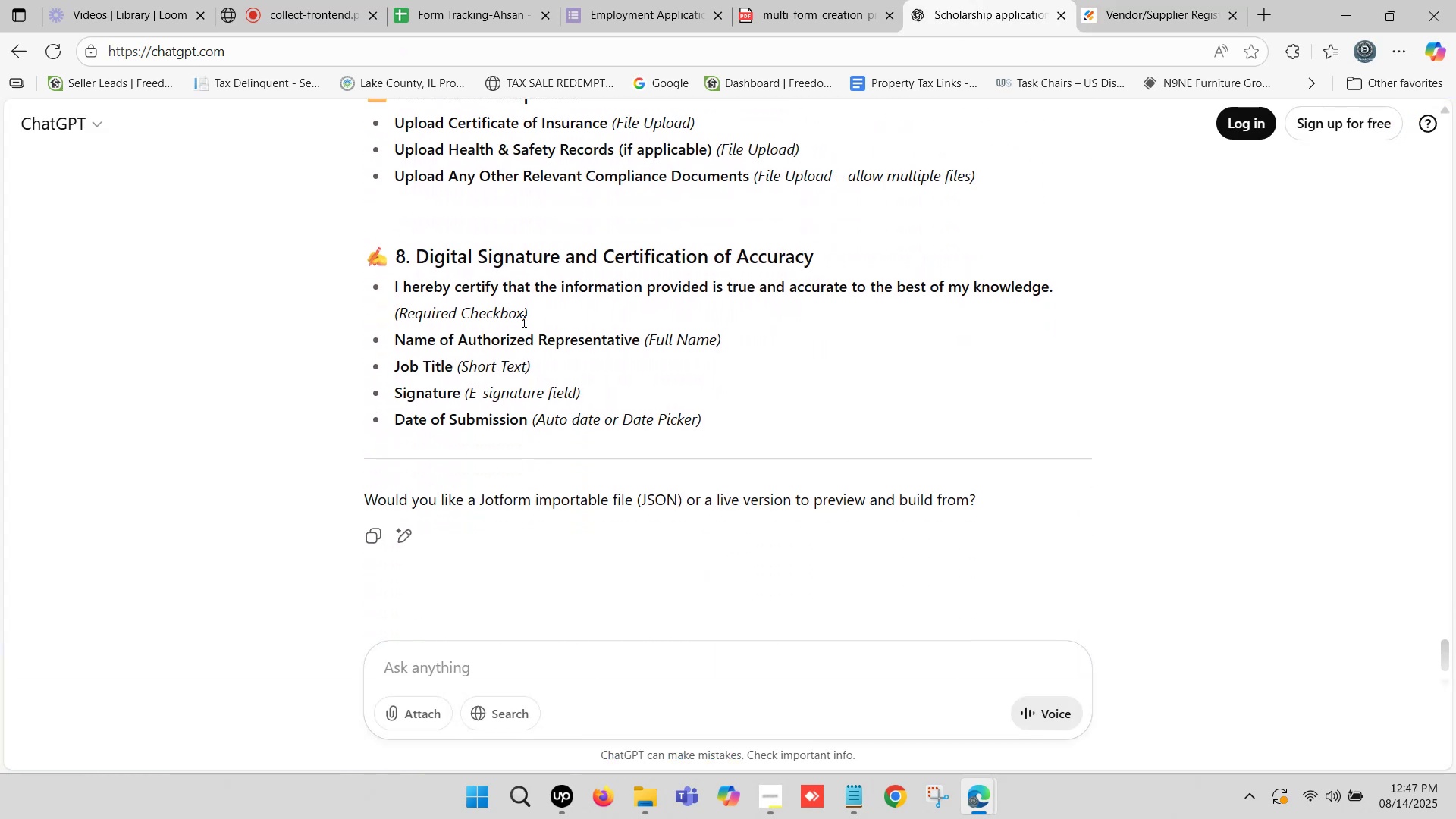 
scroll: coordinate [533, 353], scroll_direction: up, amount: 3.0
 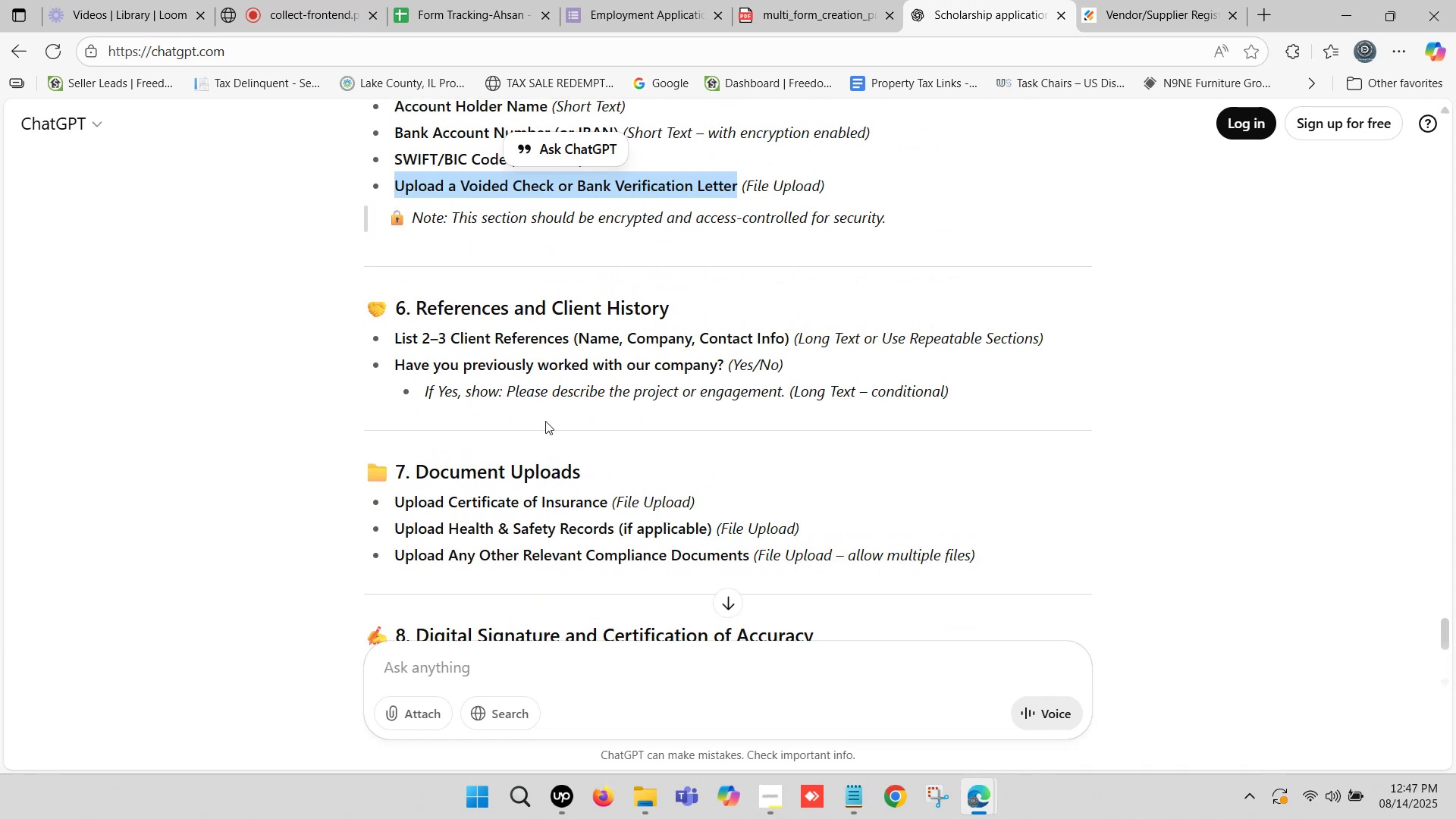 
scroll: coordinate [542, 422], scroll_direction: down, amount: 1.0
 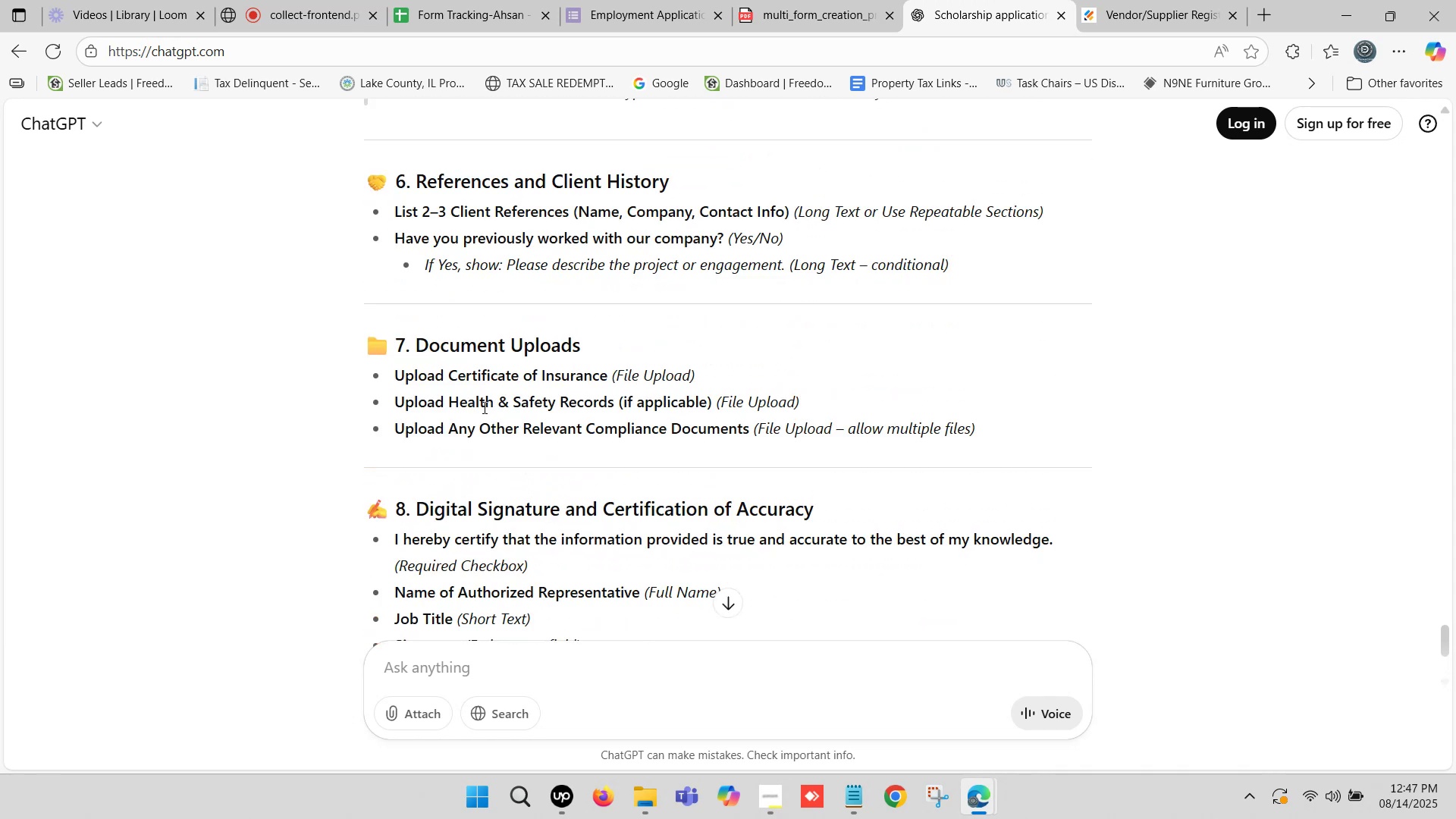 
wait(6.62)
 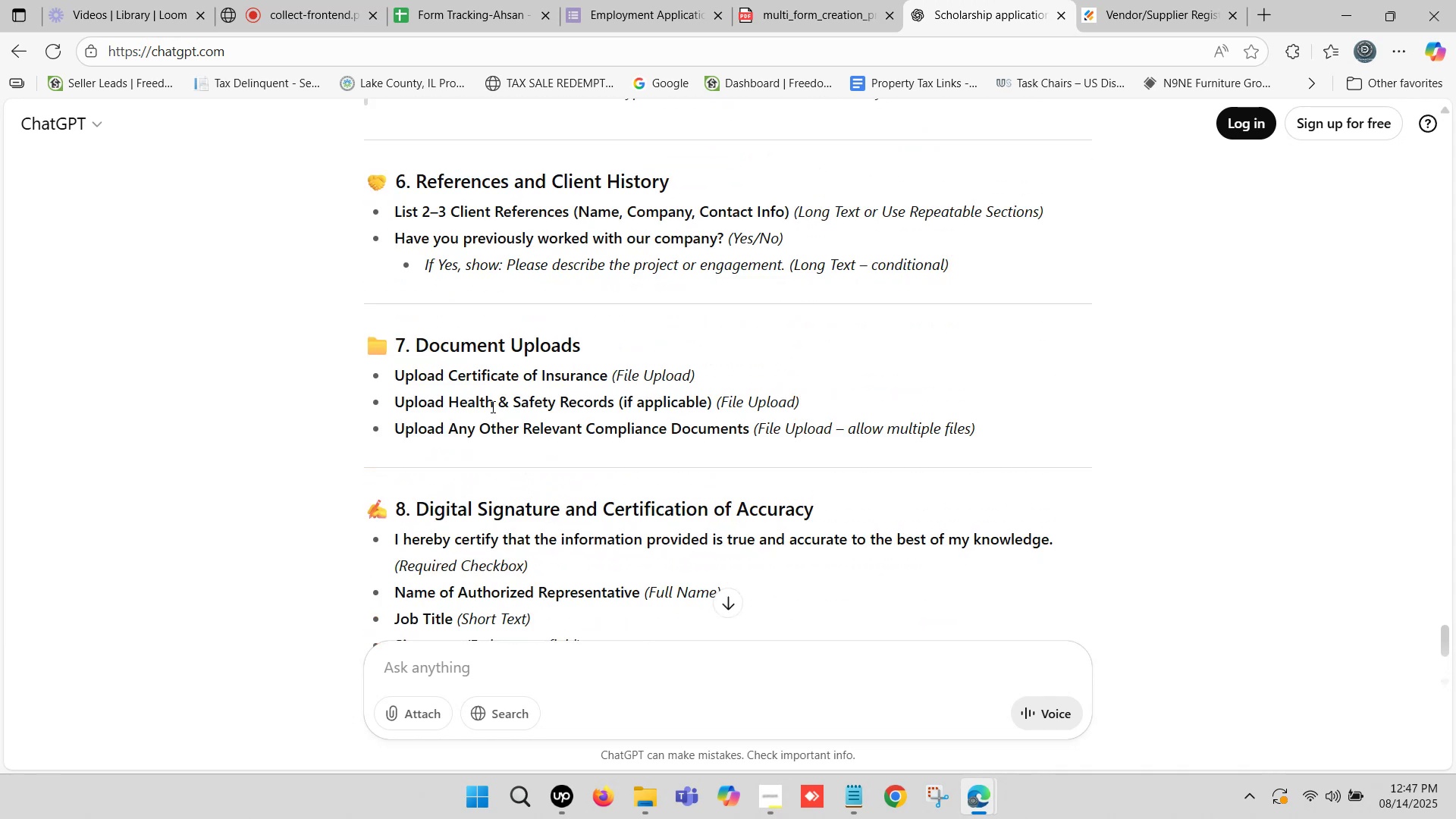 
left_click_drag(start_coordinate=[416, 337], to_coordinate=[581, 346])
 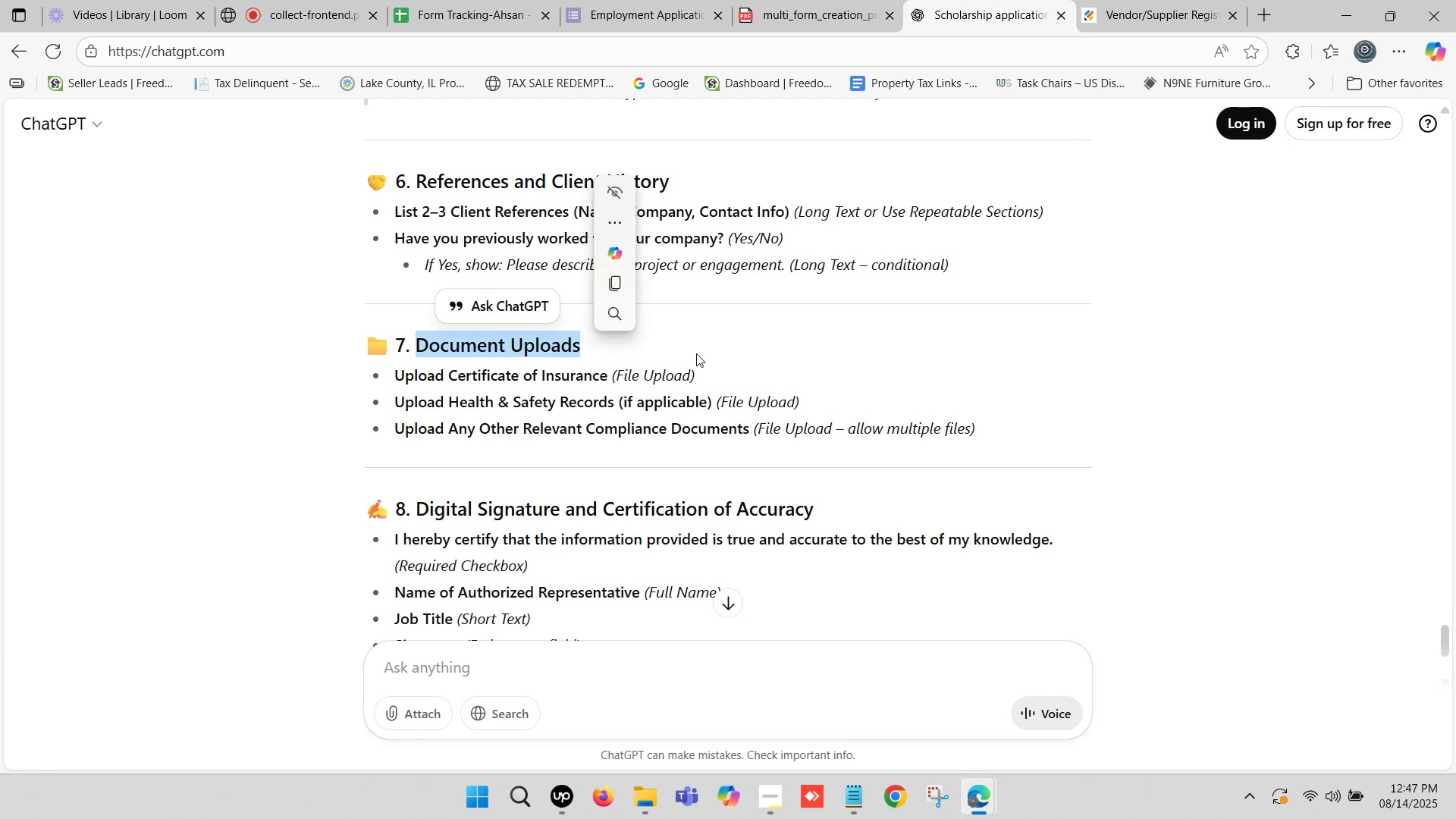 
key(Control+C)
 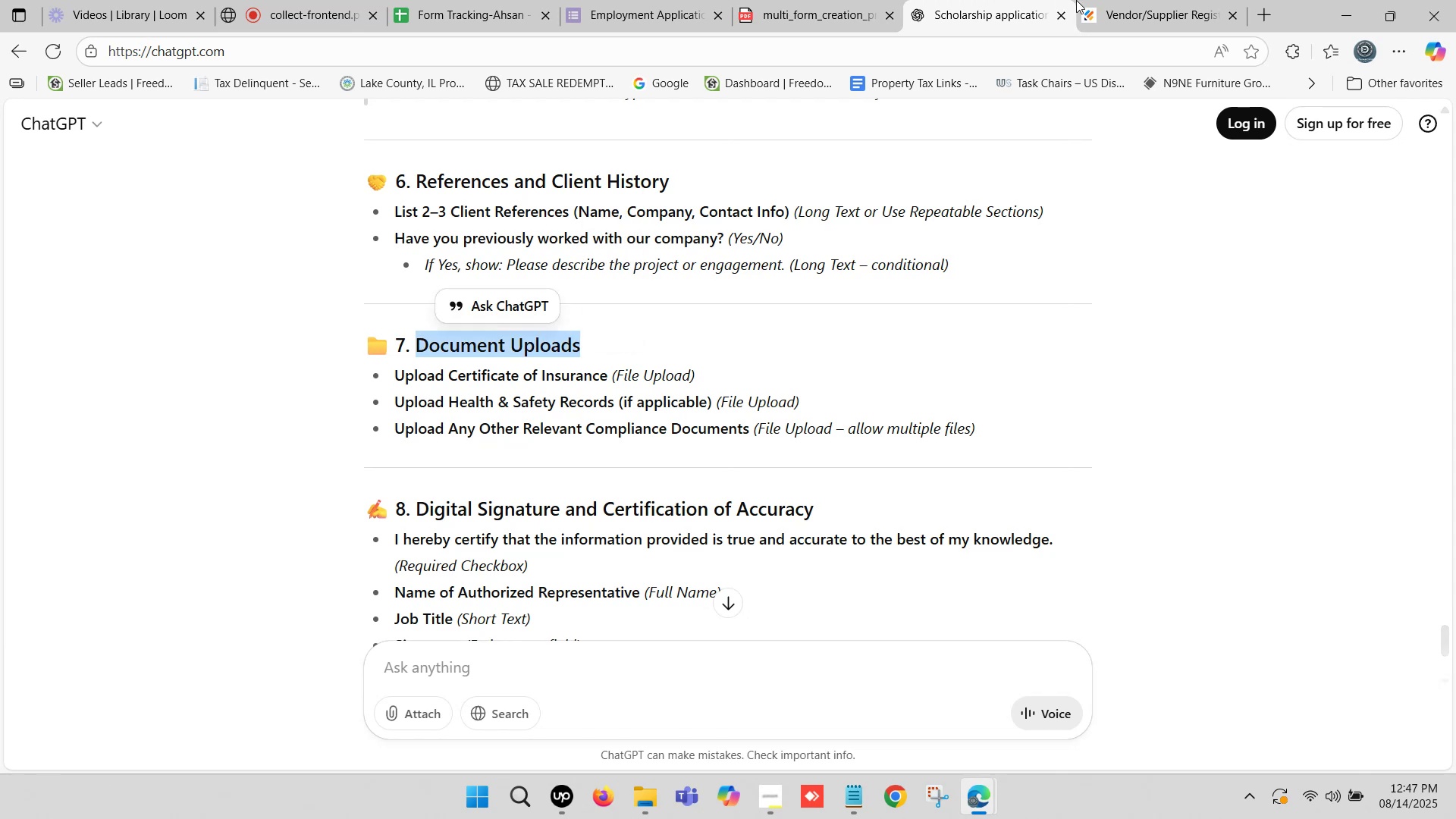 
left_click([1141, 0])
 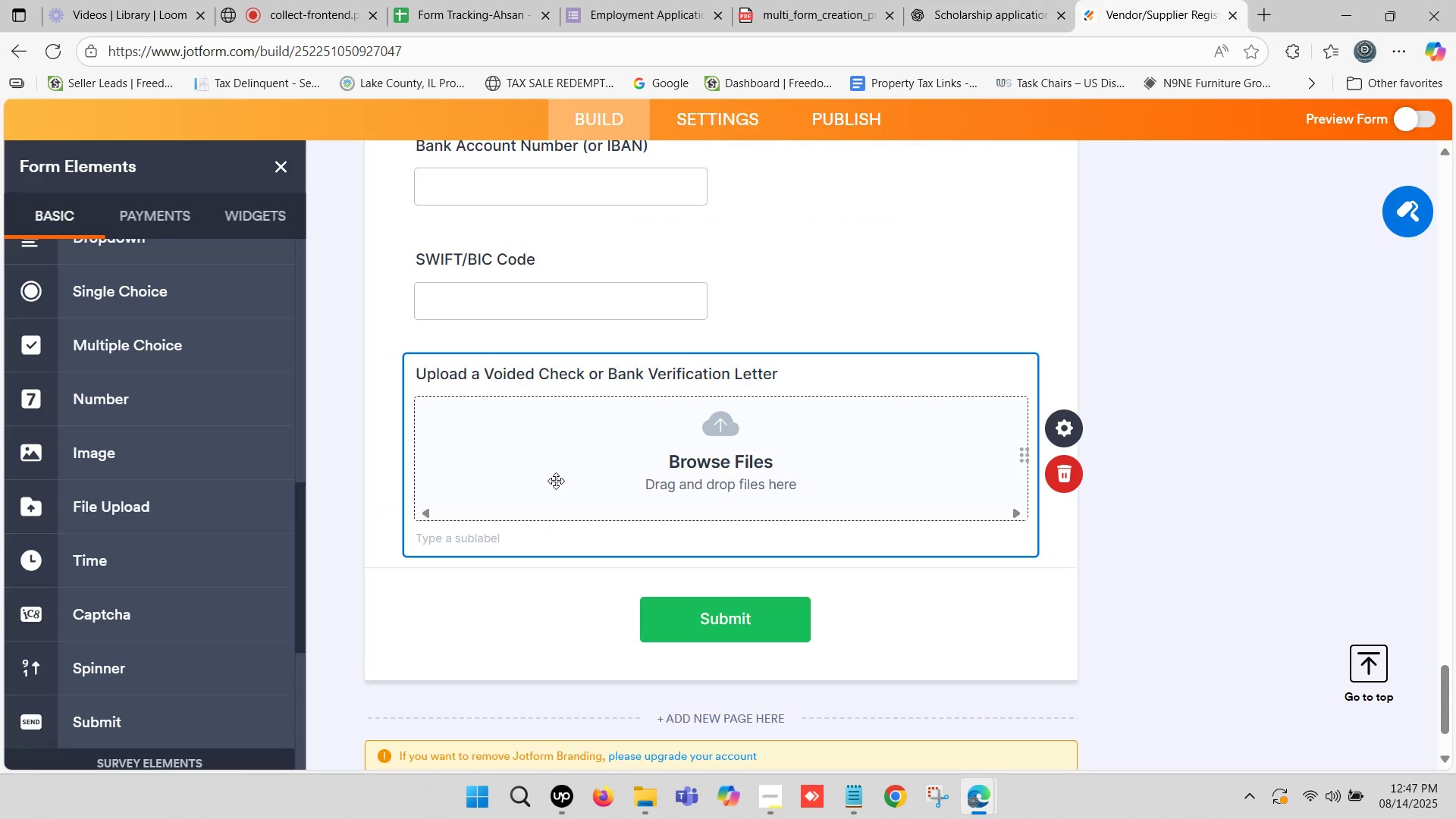 
scroll: coordinate [165, 346], scroll_direction: up, amount: 14.0
 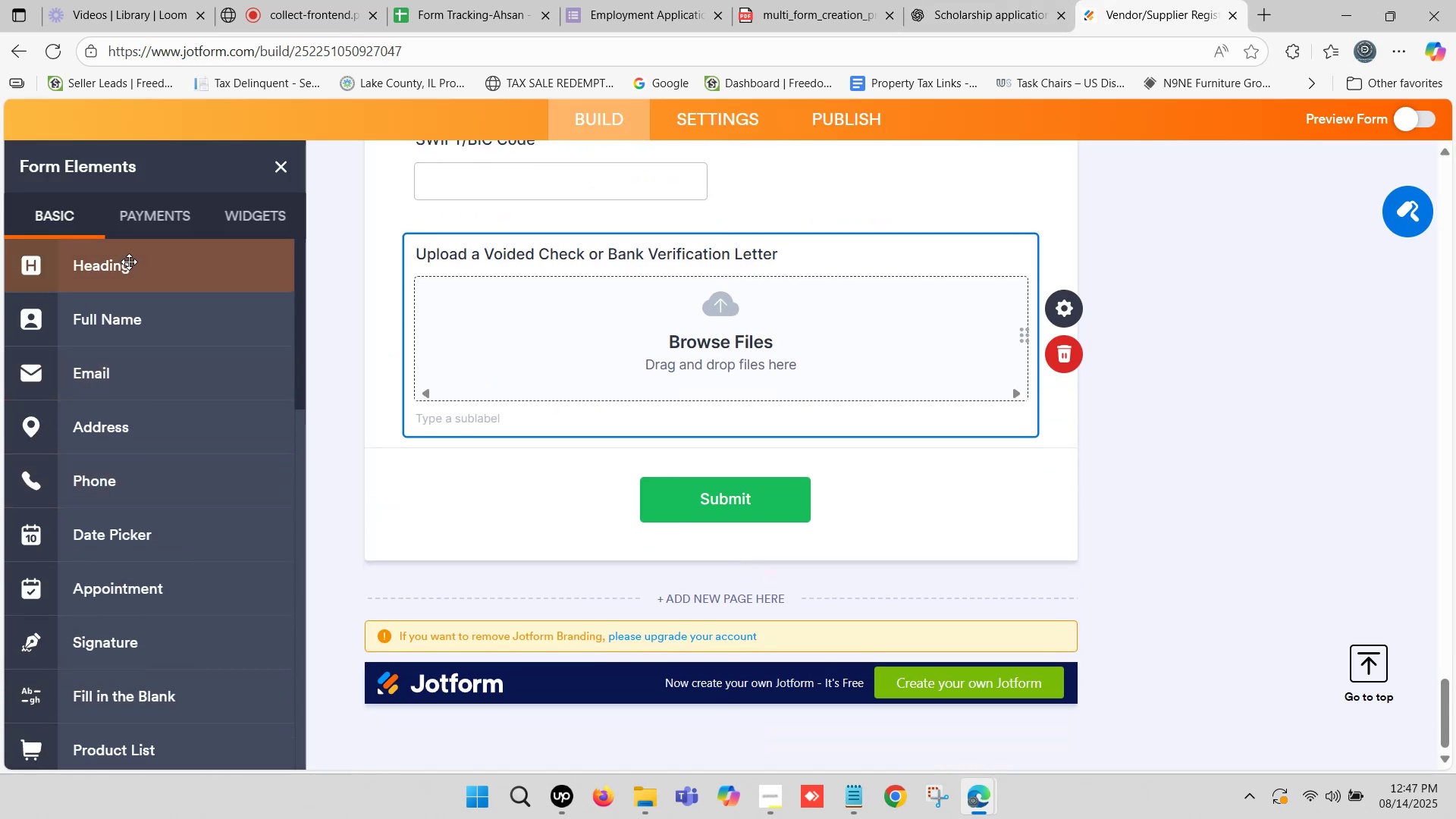 
left_click_drag(start_coordinate=[125, 263], to_coordinate=[539, 485])
 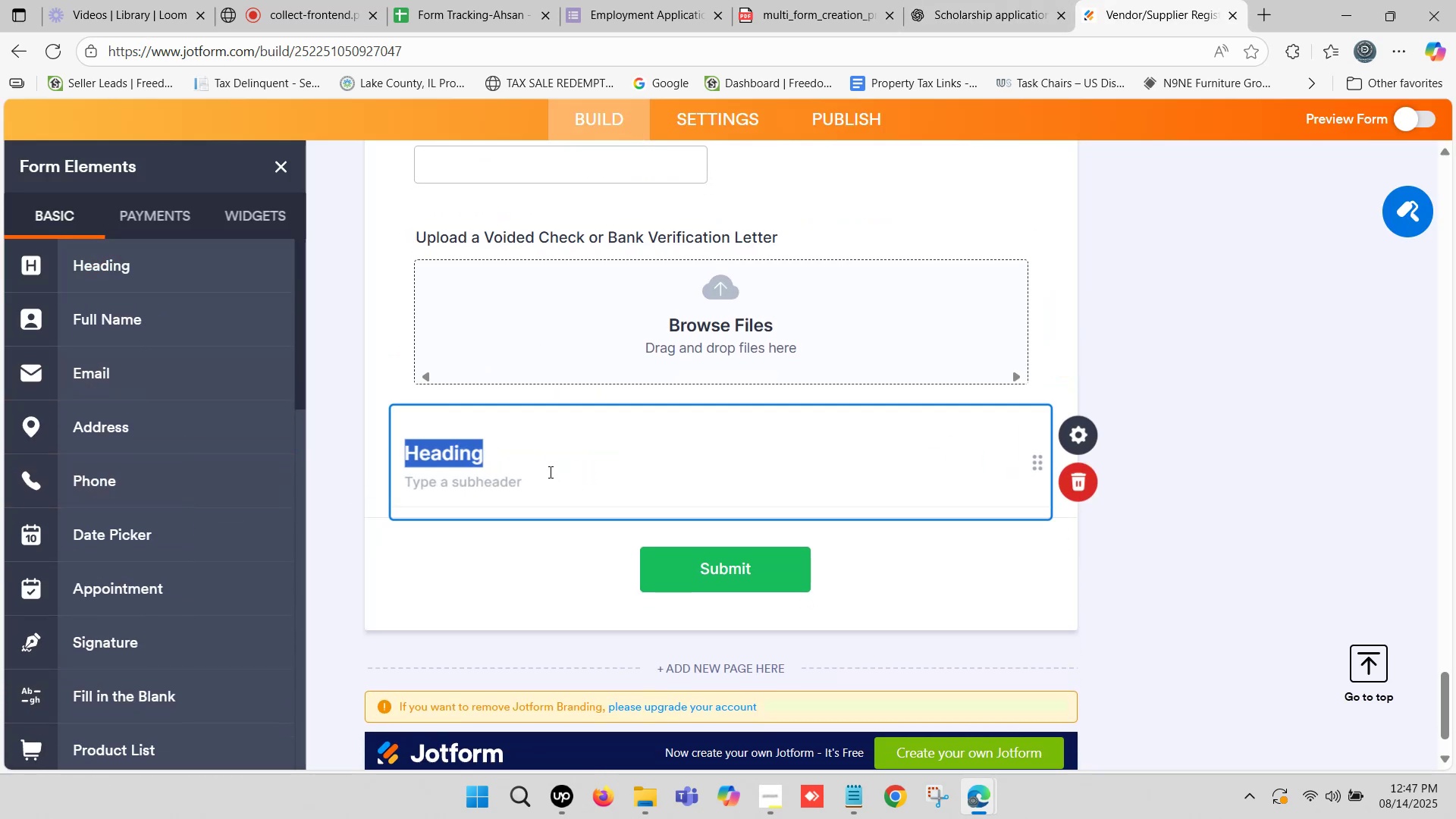 
key(Control+ControlLeft)
 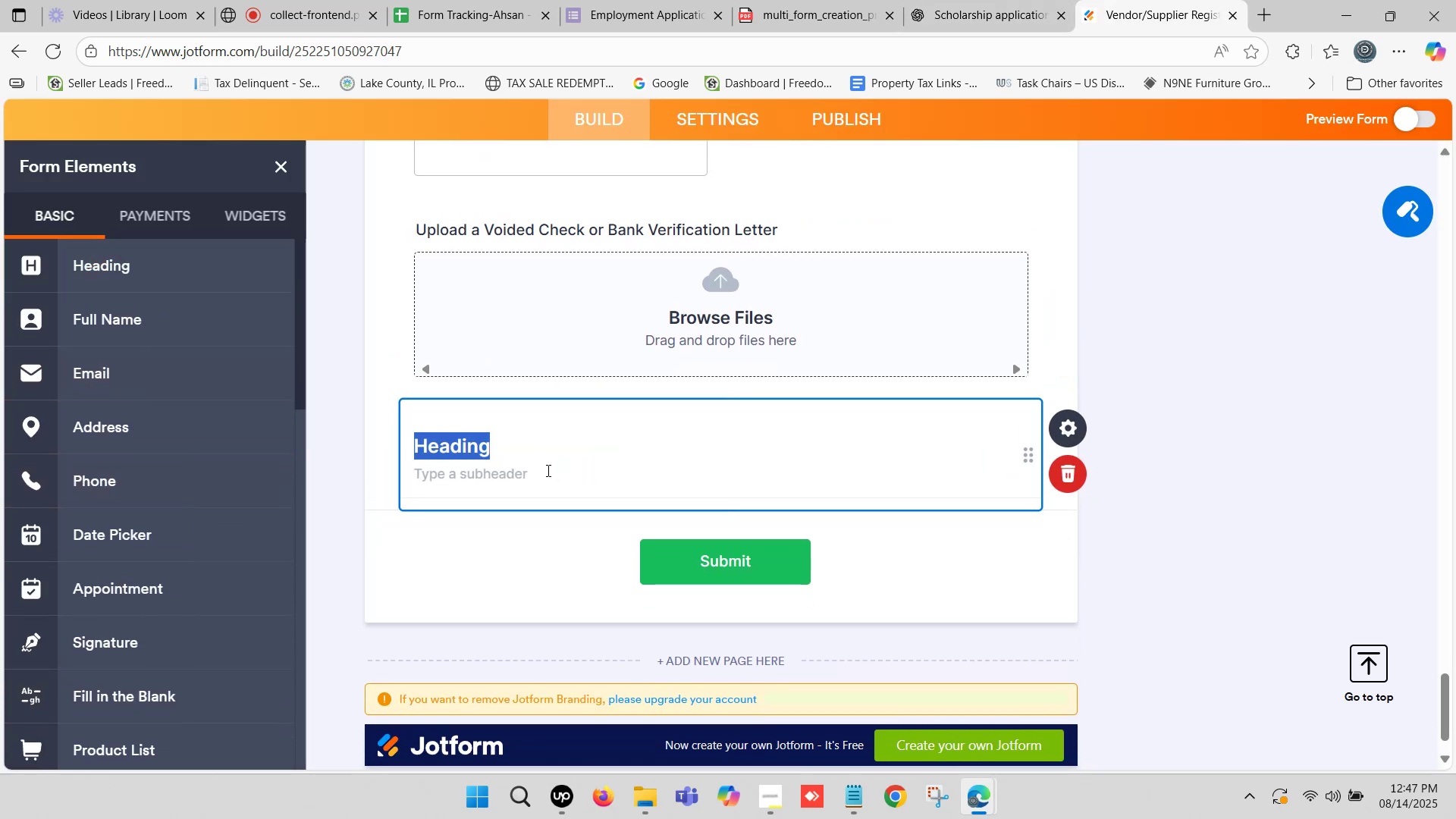 
key(Control+V)
 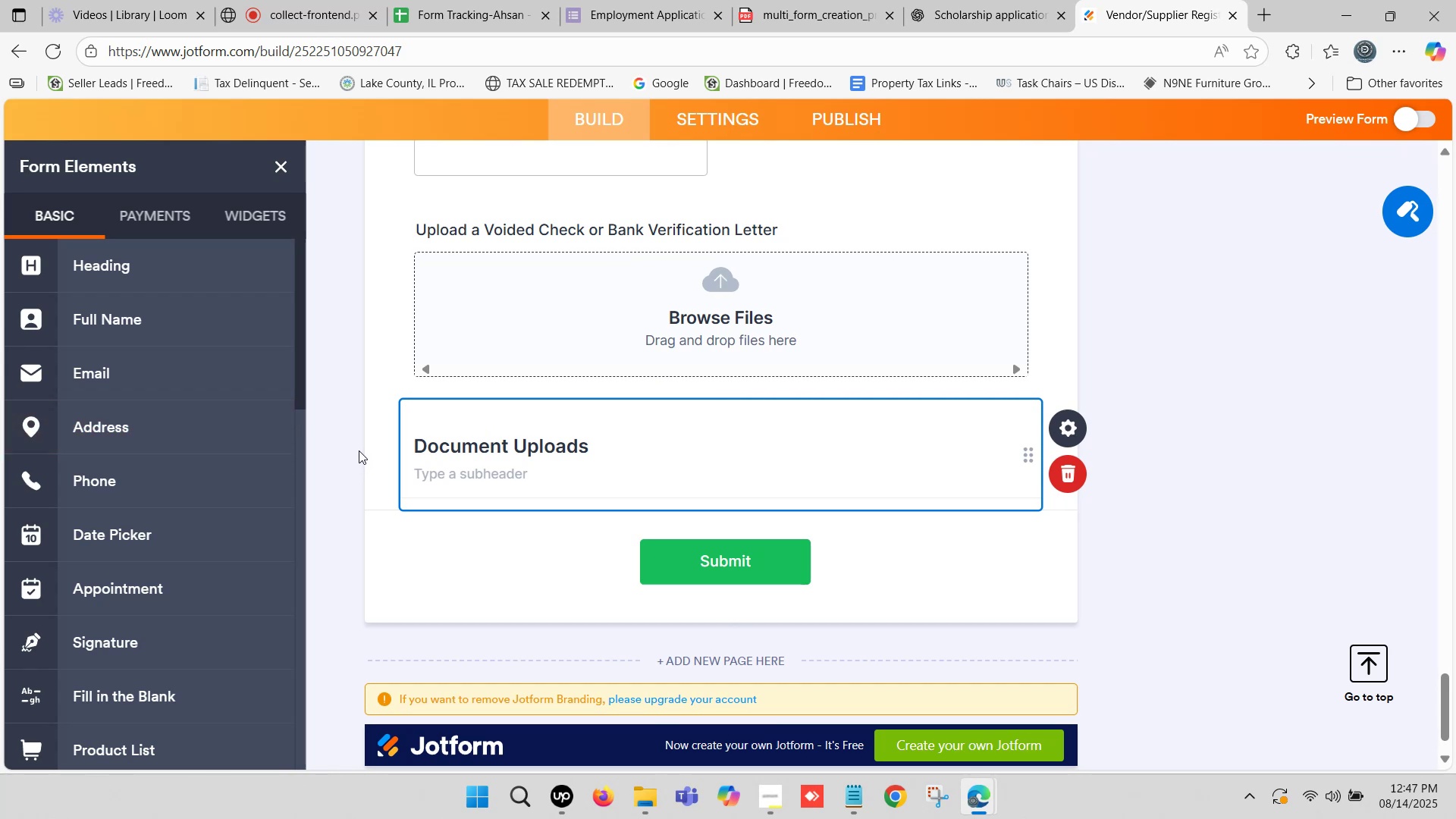 
wait(6.19)
 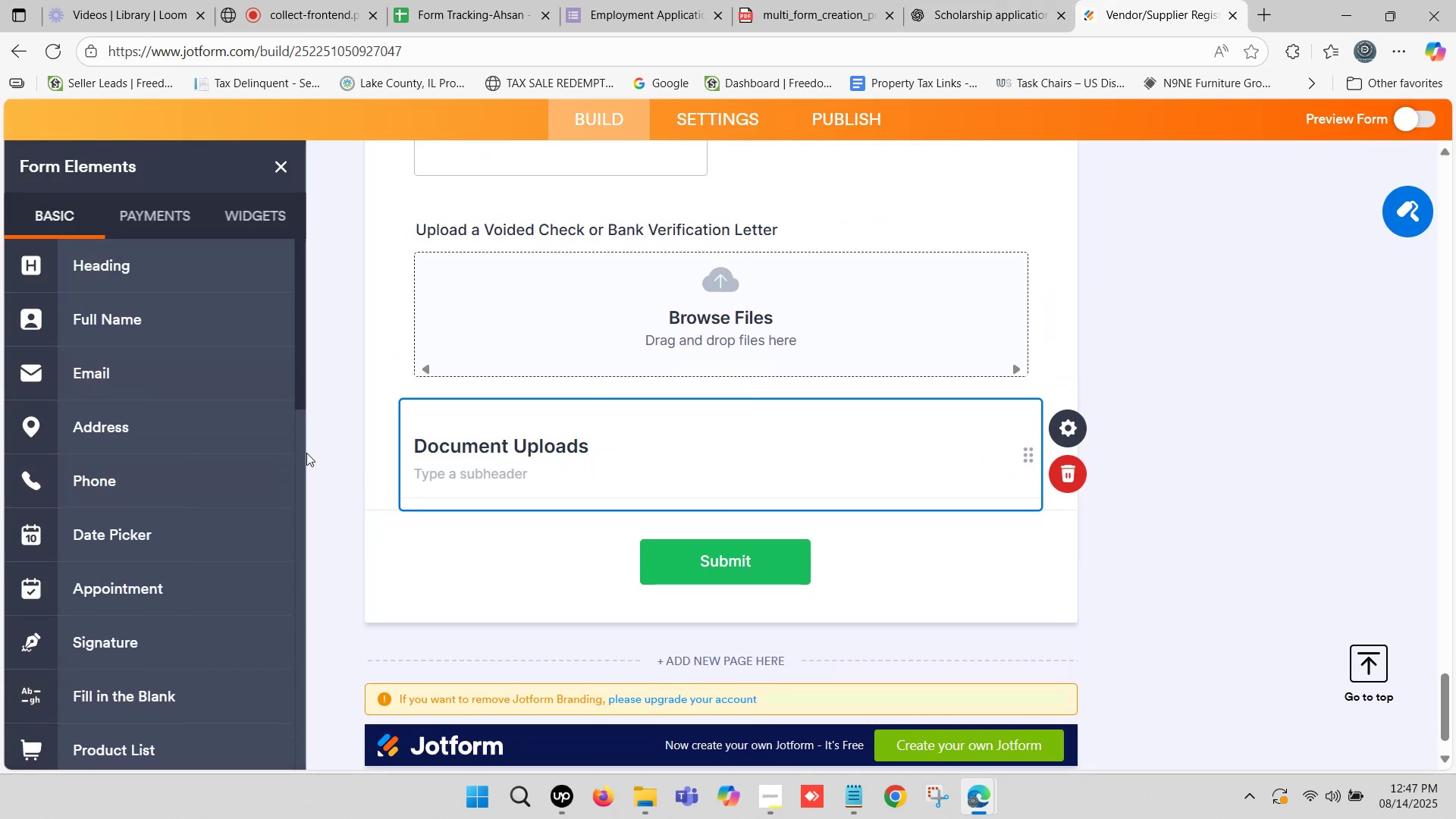 
left_click([358, 450])
 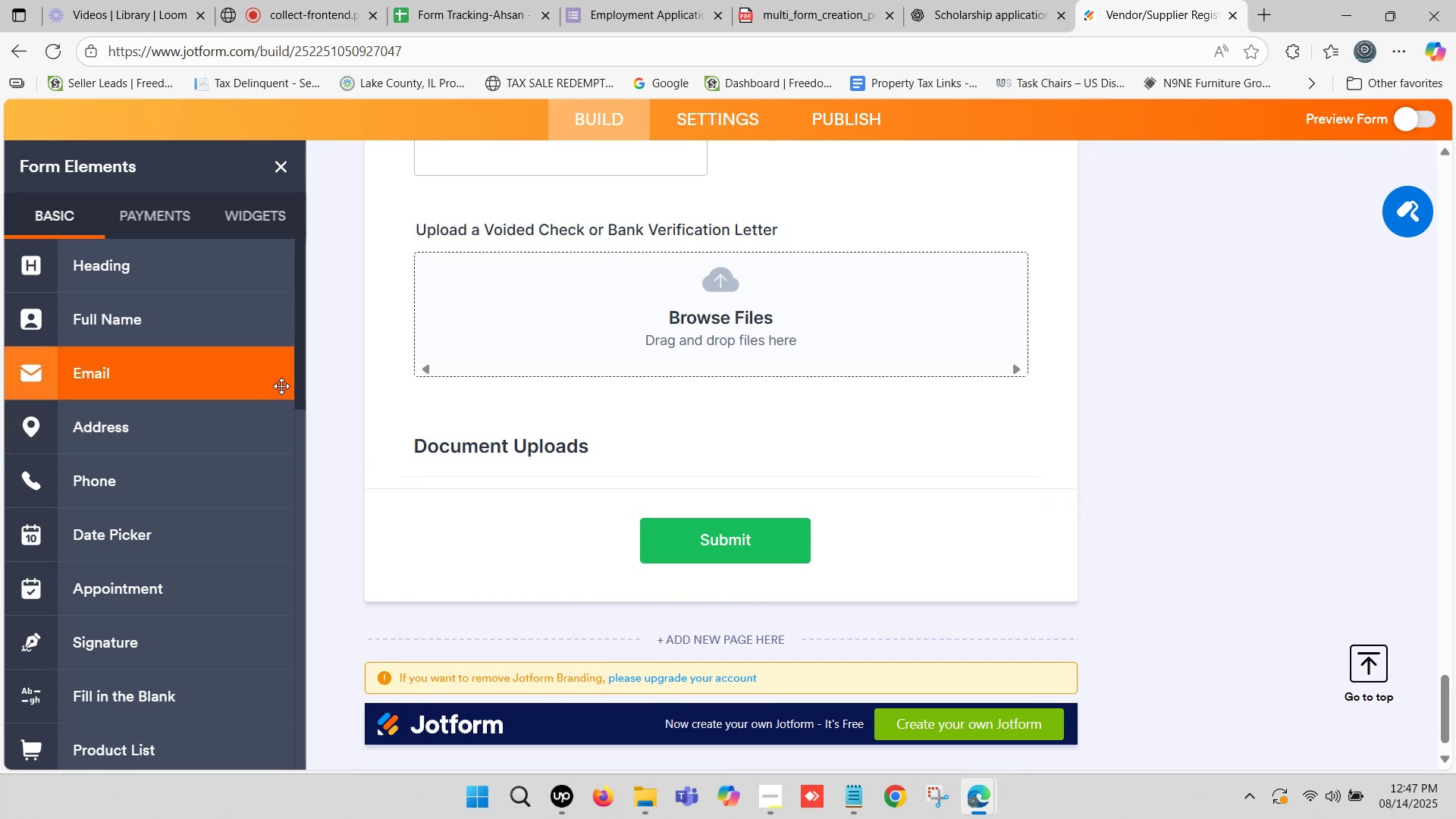 
left_click([308, 0])
 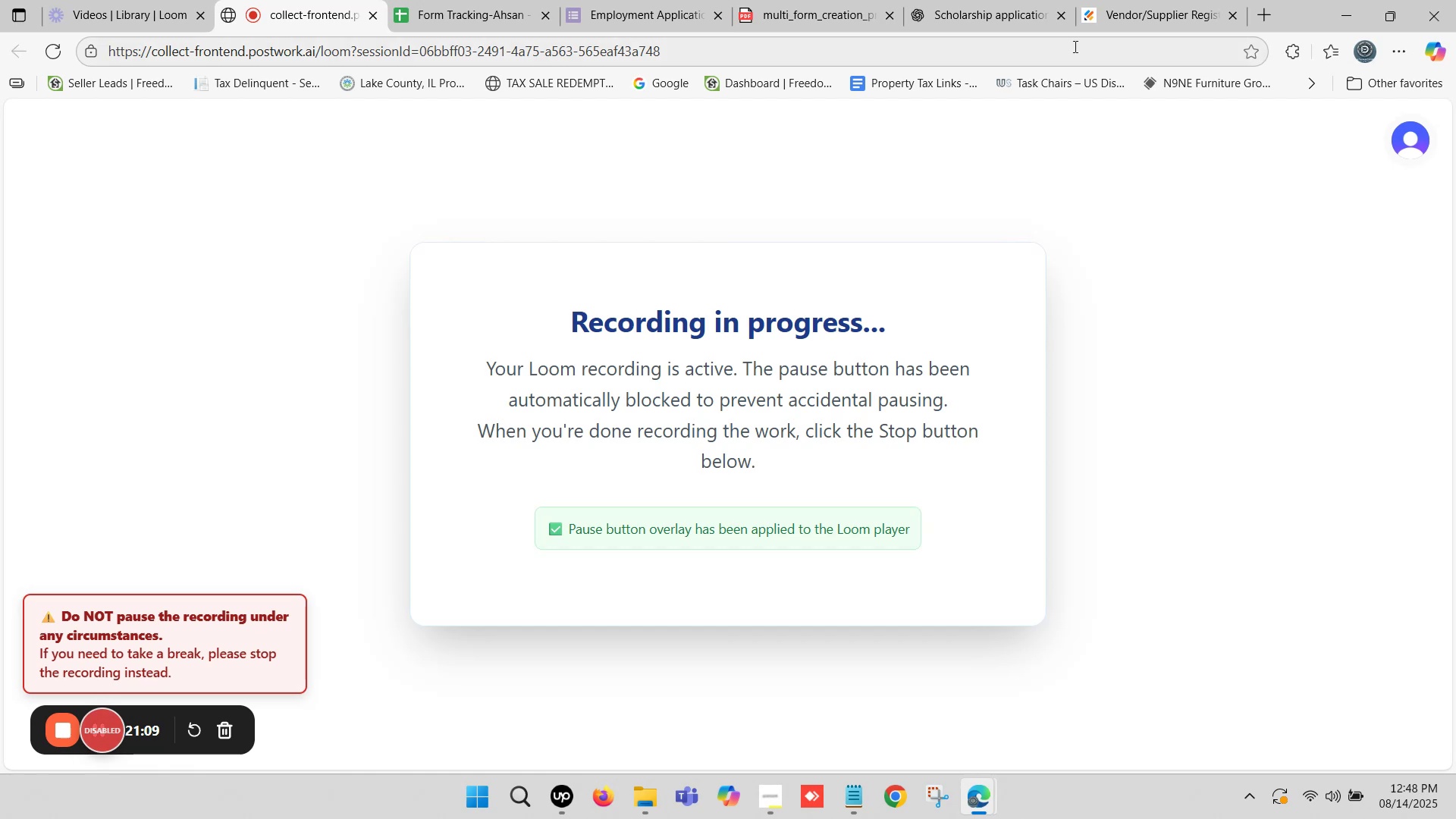 
left_click([1143, 6])
 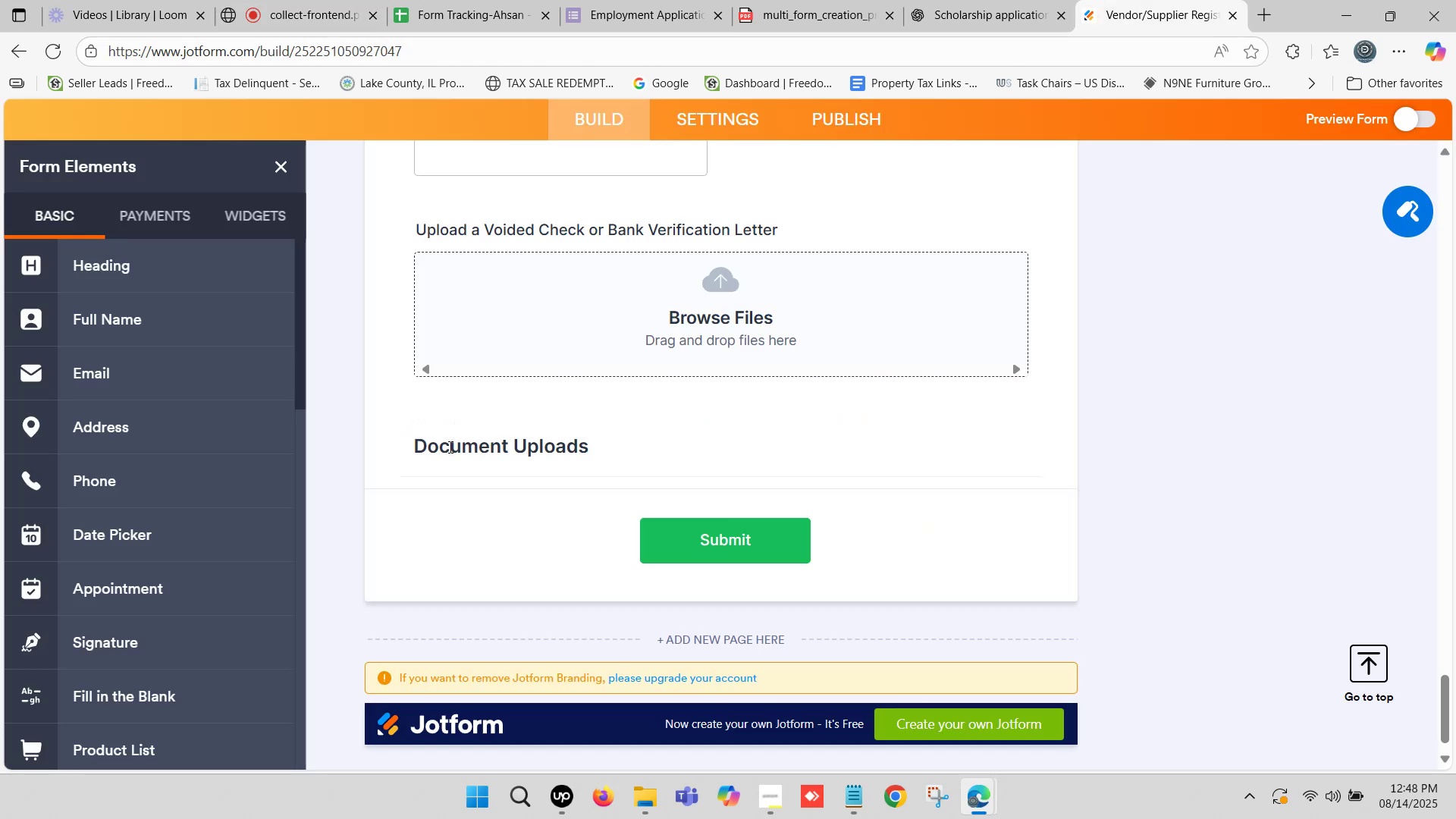 
scroll: coordinate [149, 378], scroll_direction: down, amount: 2.0
 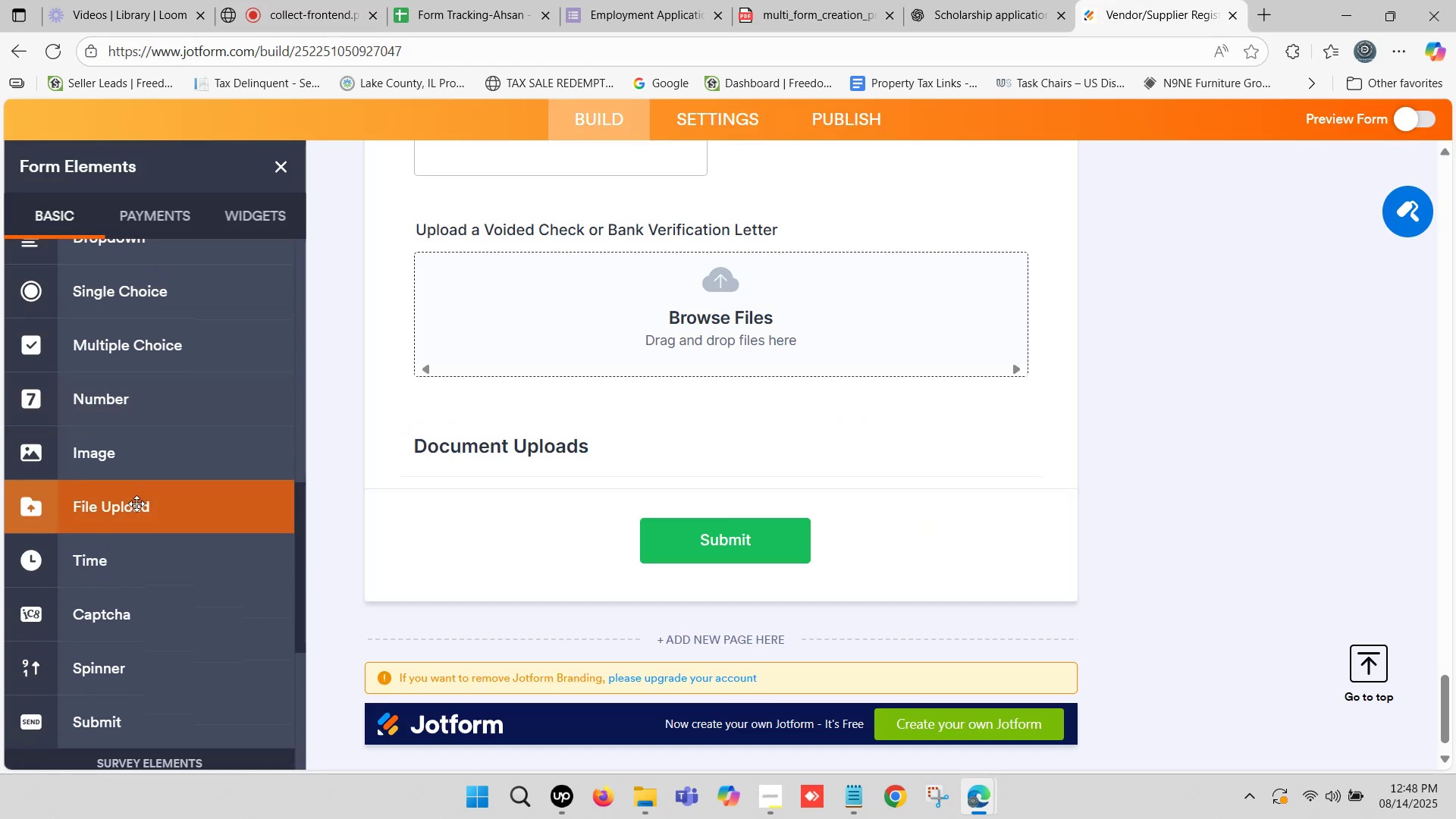 
left_click_drag(start_coordinate=[136, 504], to_coordinate=[525, 500])
 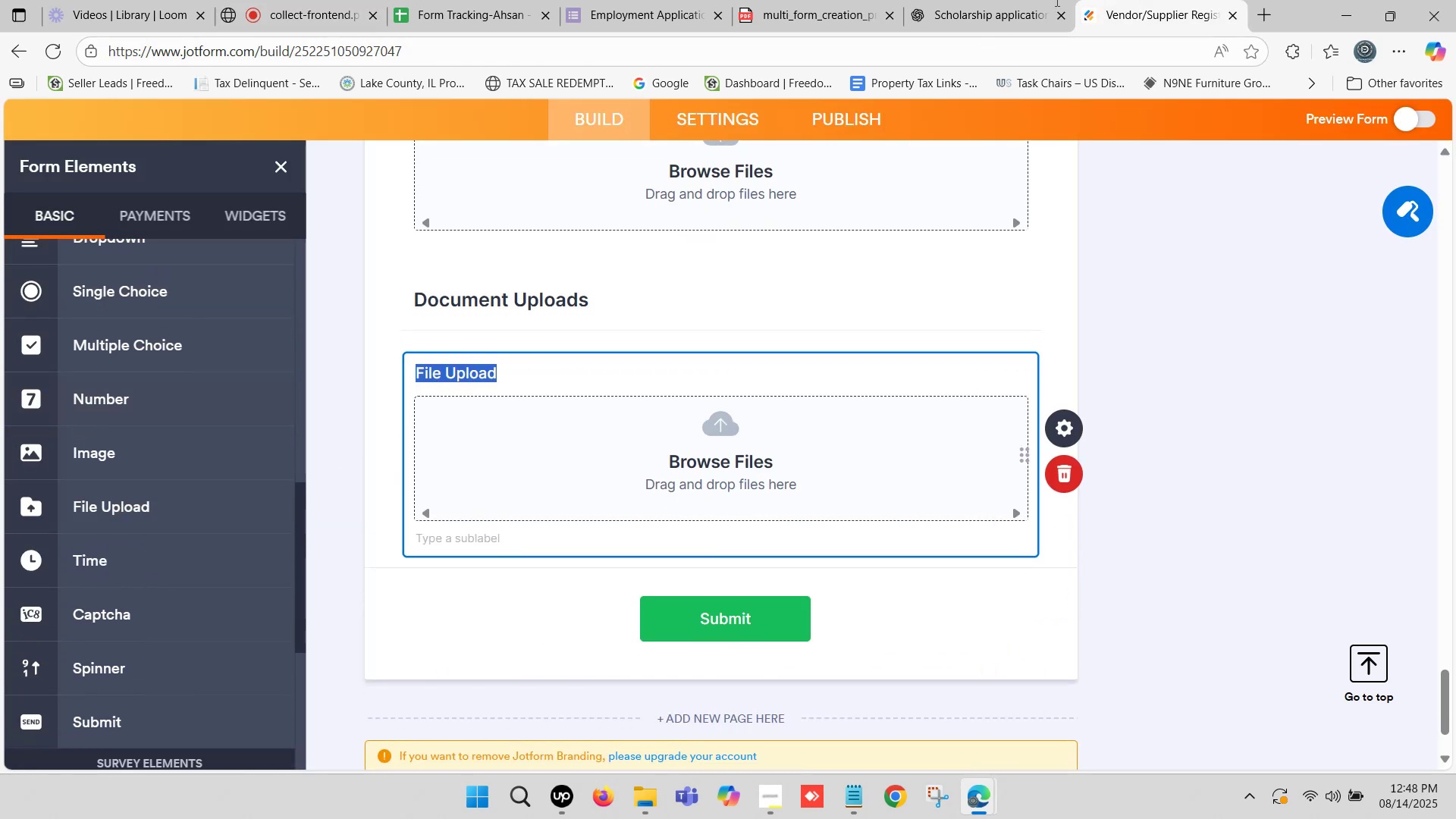 
left_click([1001, 0])
 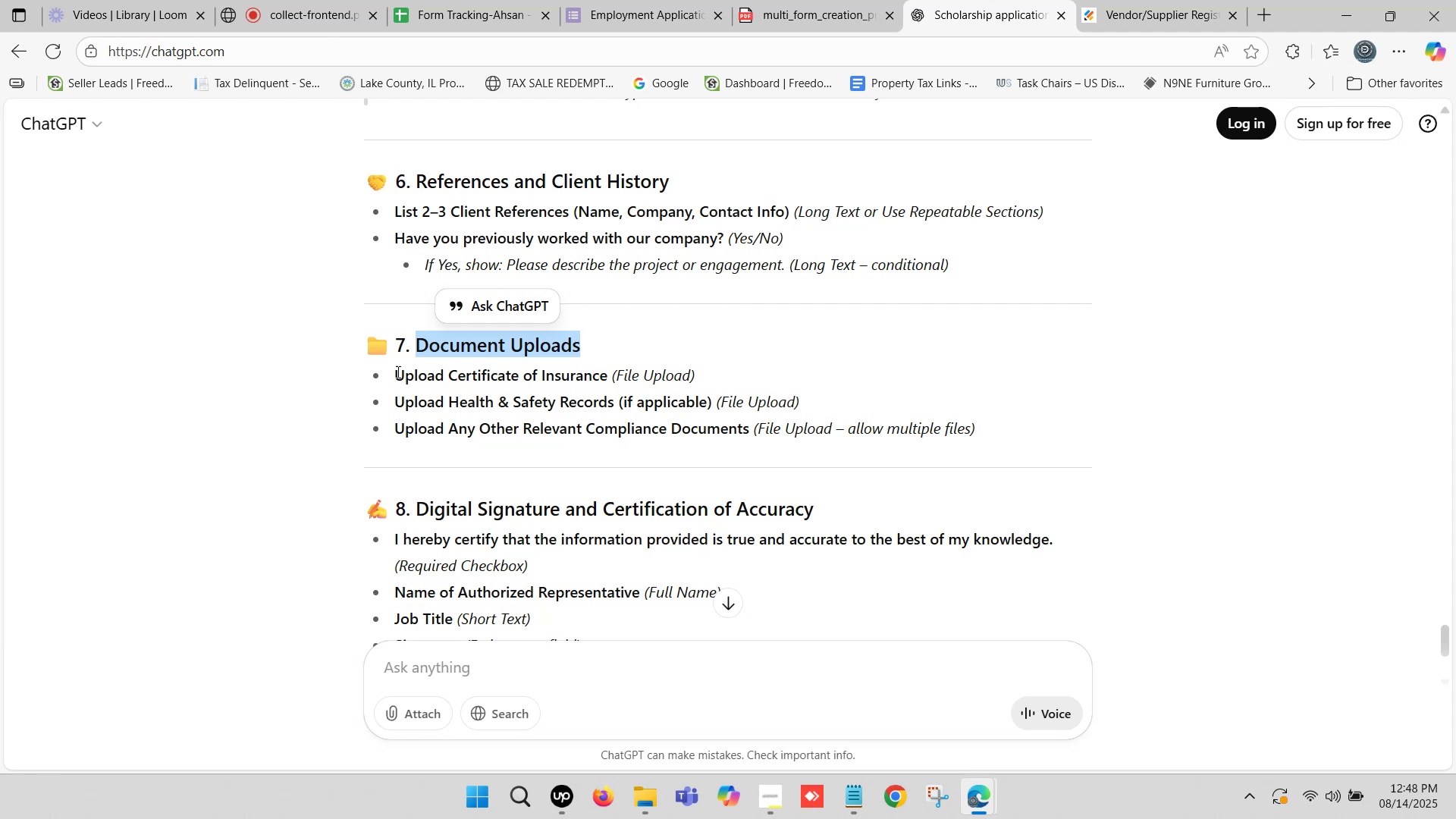 
left_click_drag(start_coordinate=[397, 378], to_coordinate=[604, 370])
 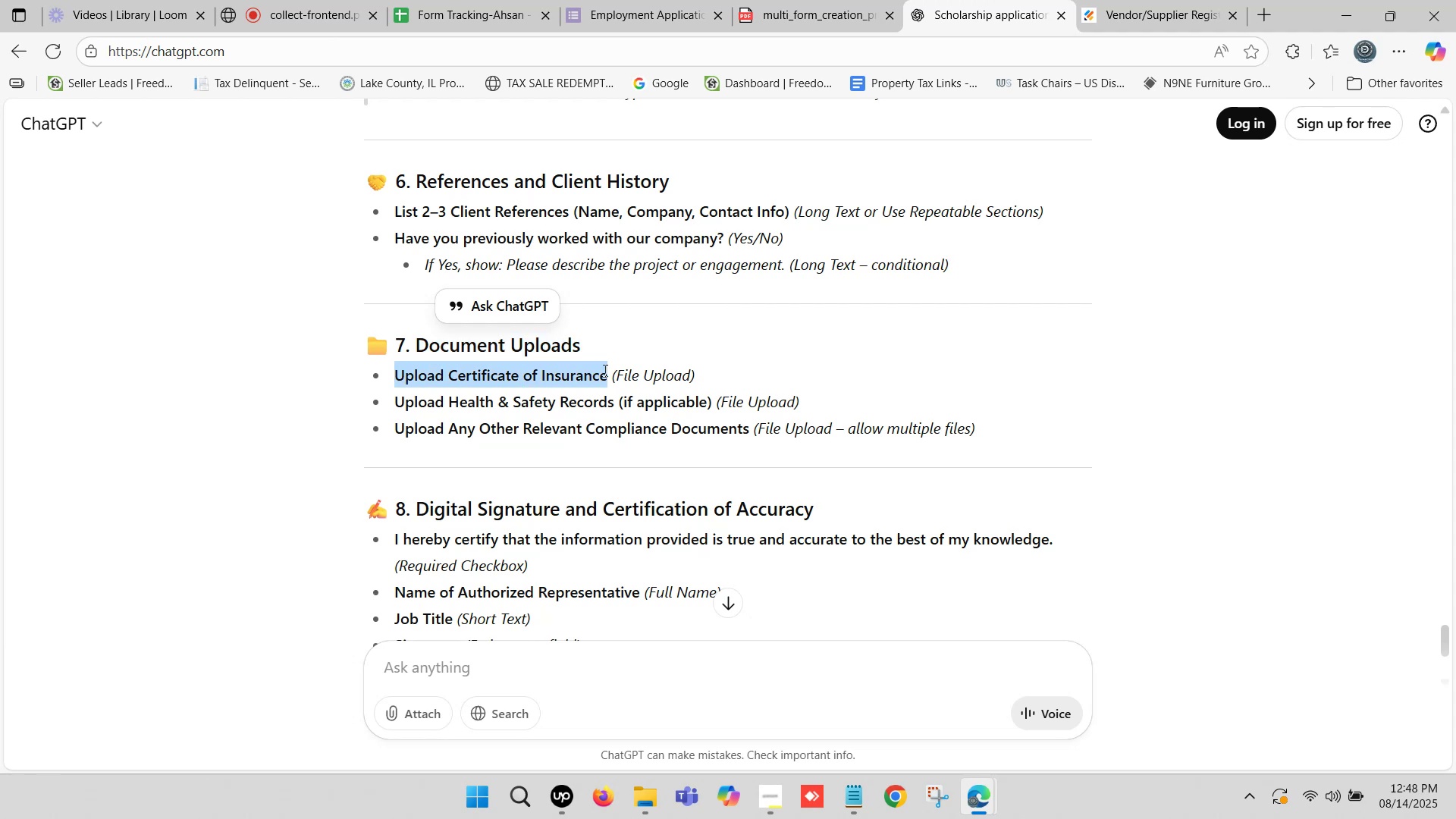 
hold_key(key=ControlLeft, duration=0.44)
 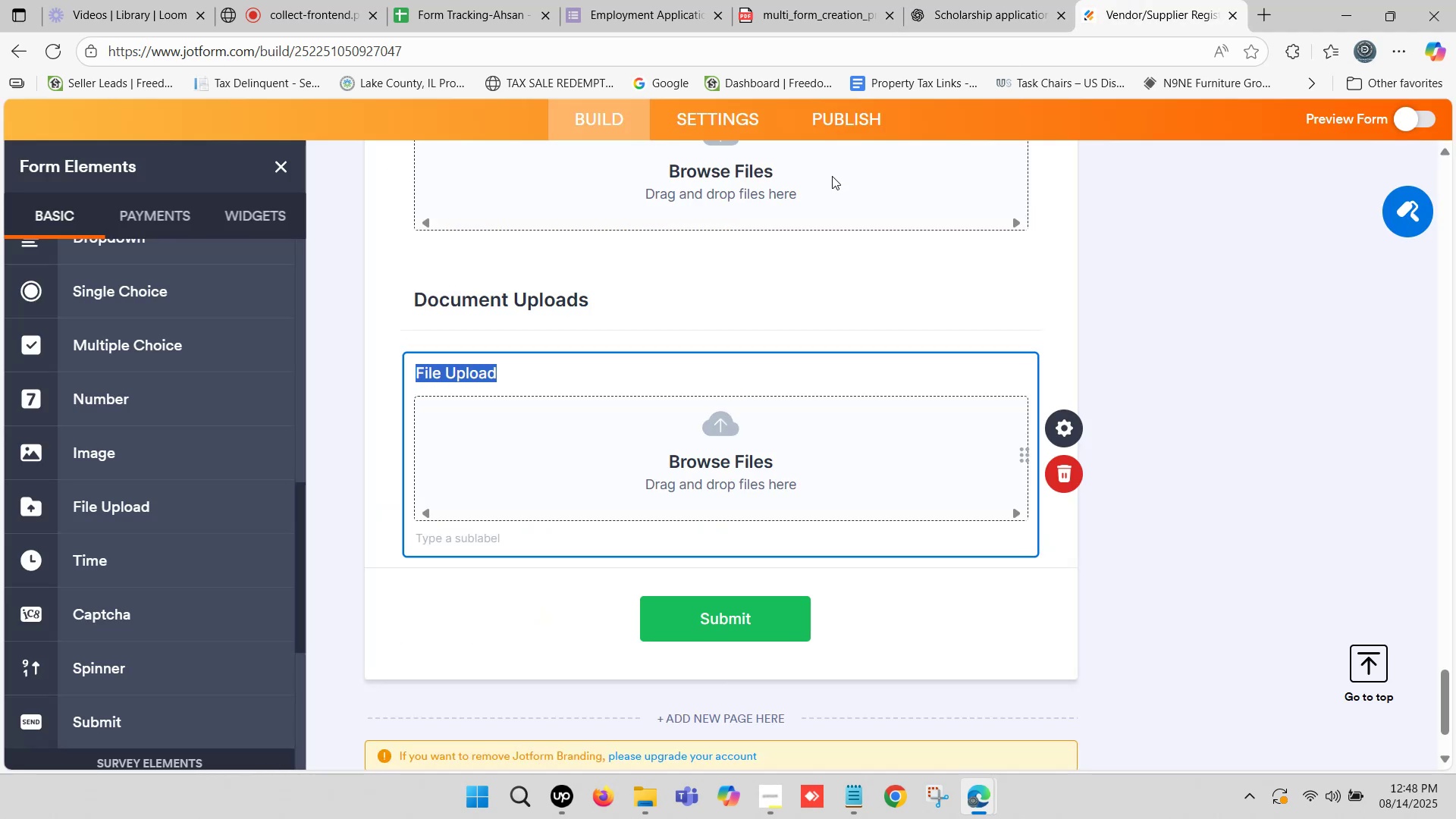 
hold_key(key=C, duration=0.31)
 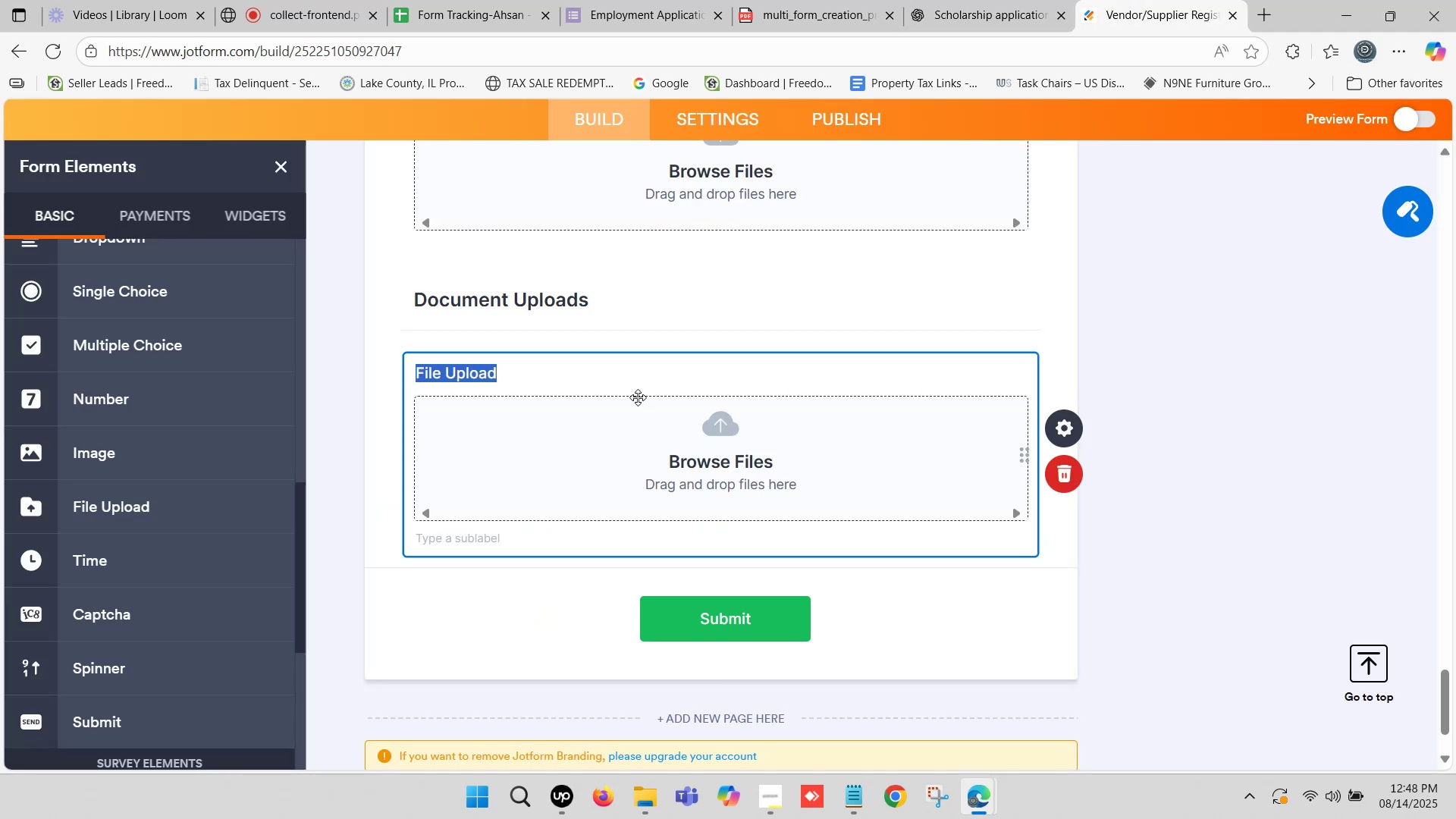 
key(Control+ControlLeft)
 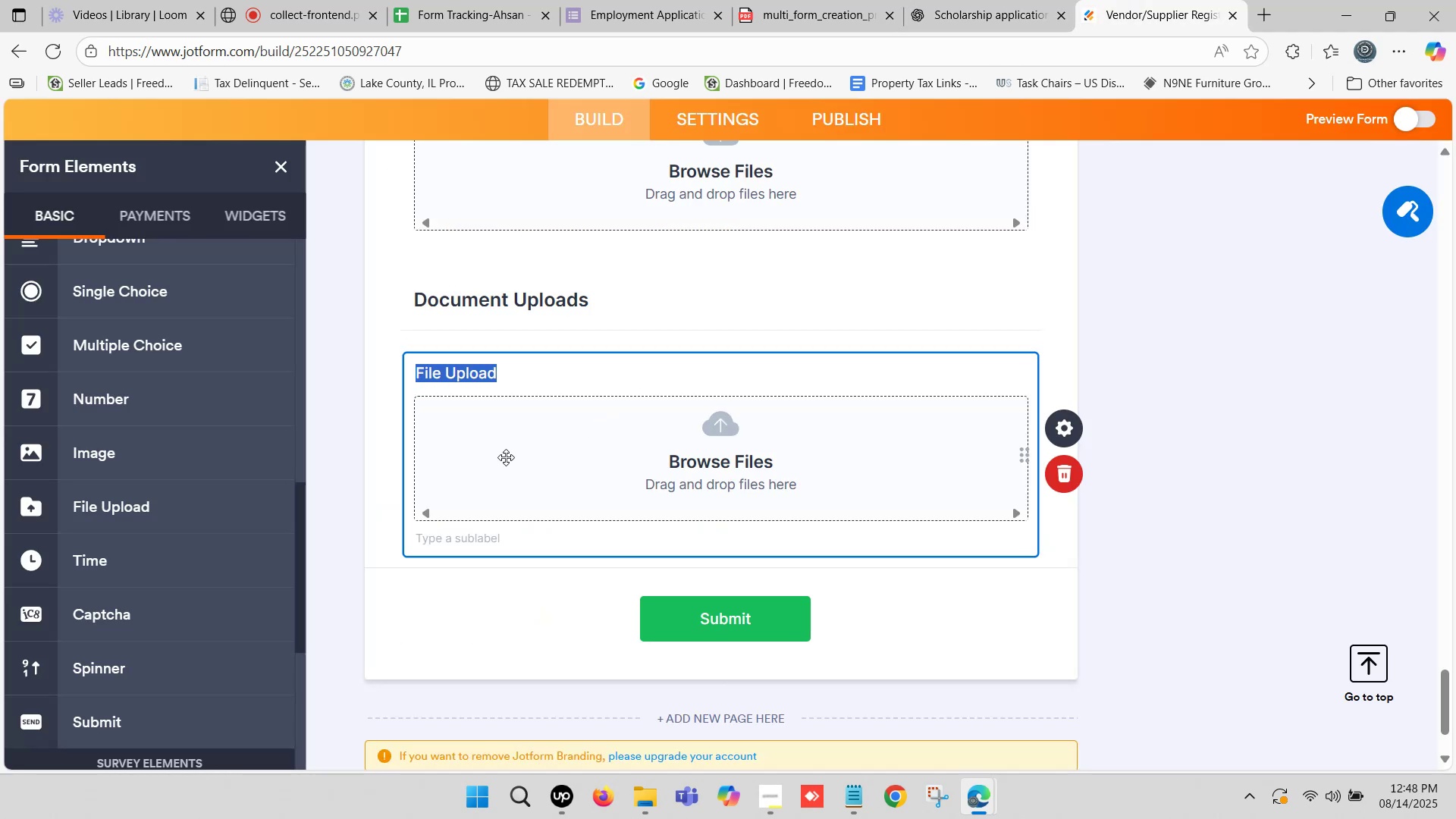 
key(Control+V)
 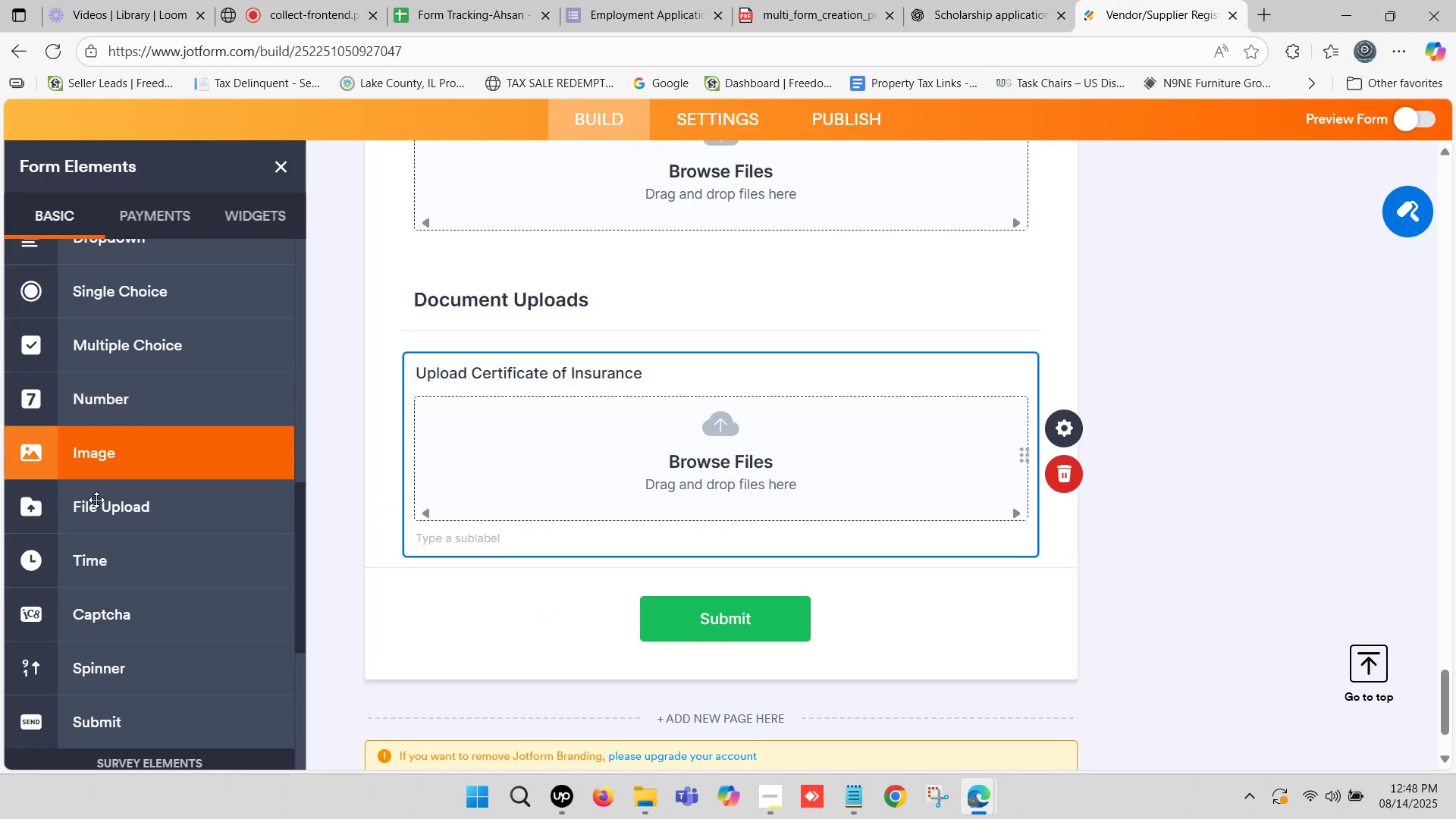 
left_click_drag(start_coordinate=[105, 514], to_coordinate=[530, 584])
 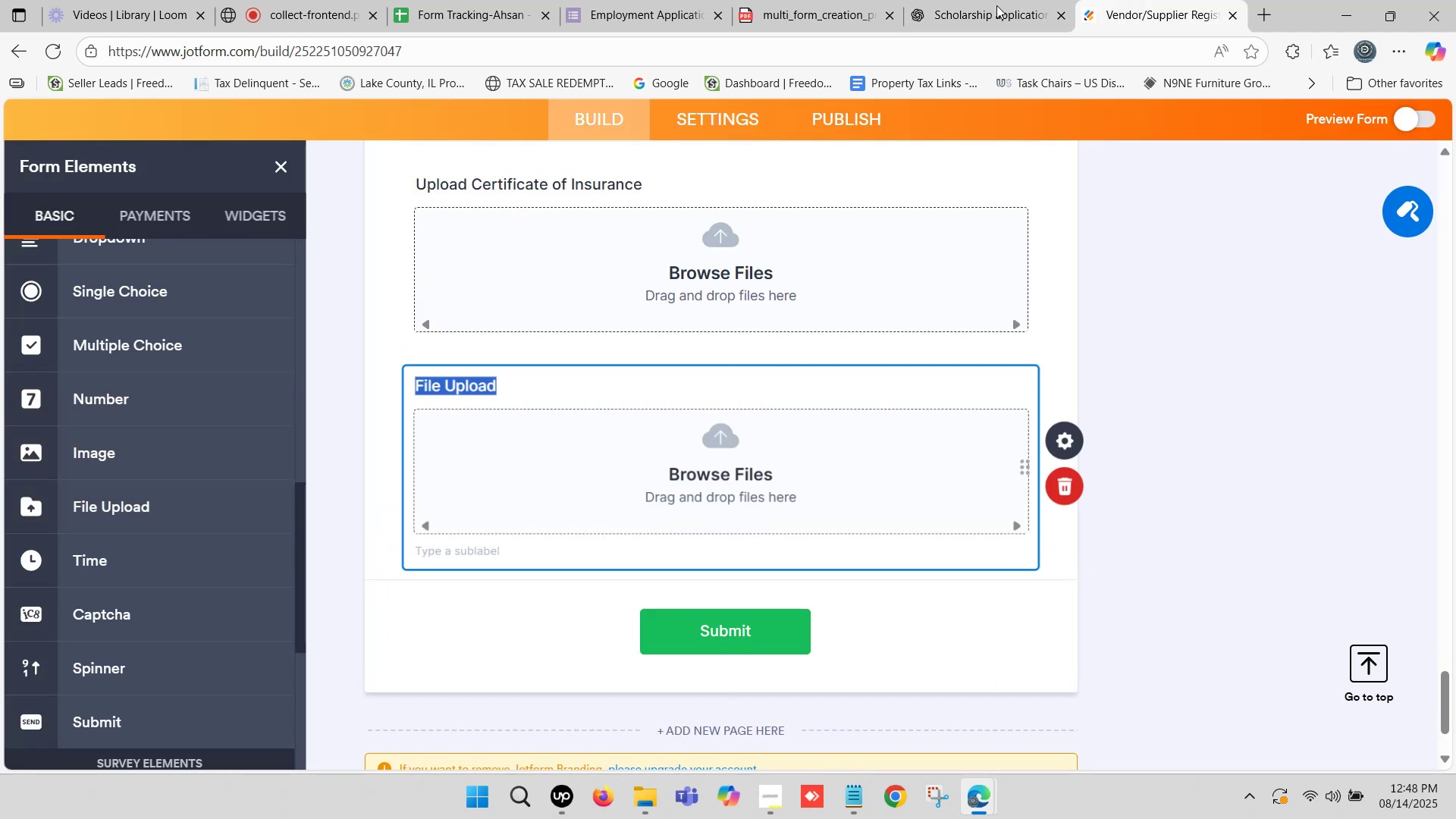 
left_click([1002, 0])
 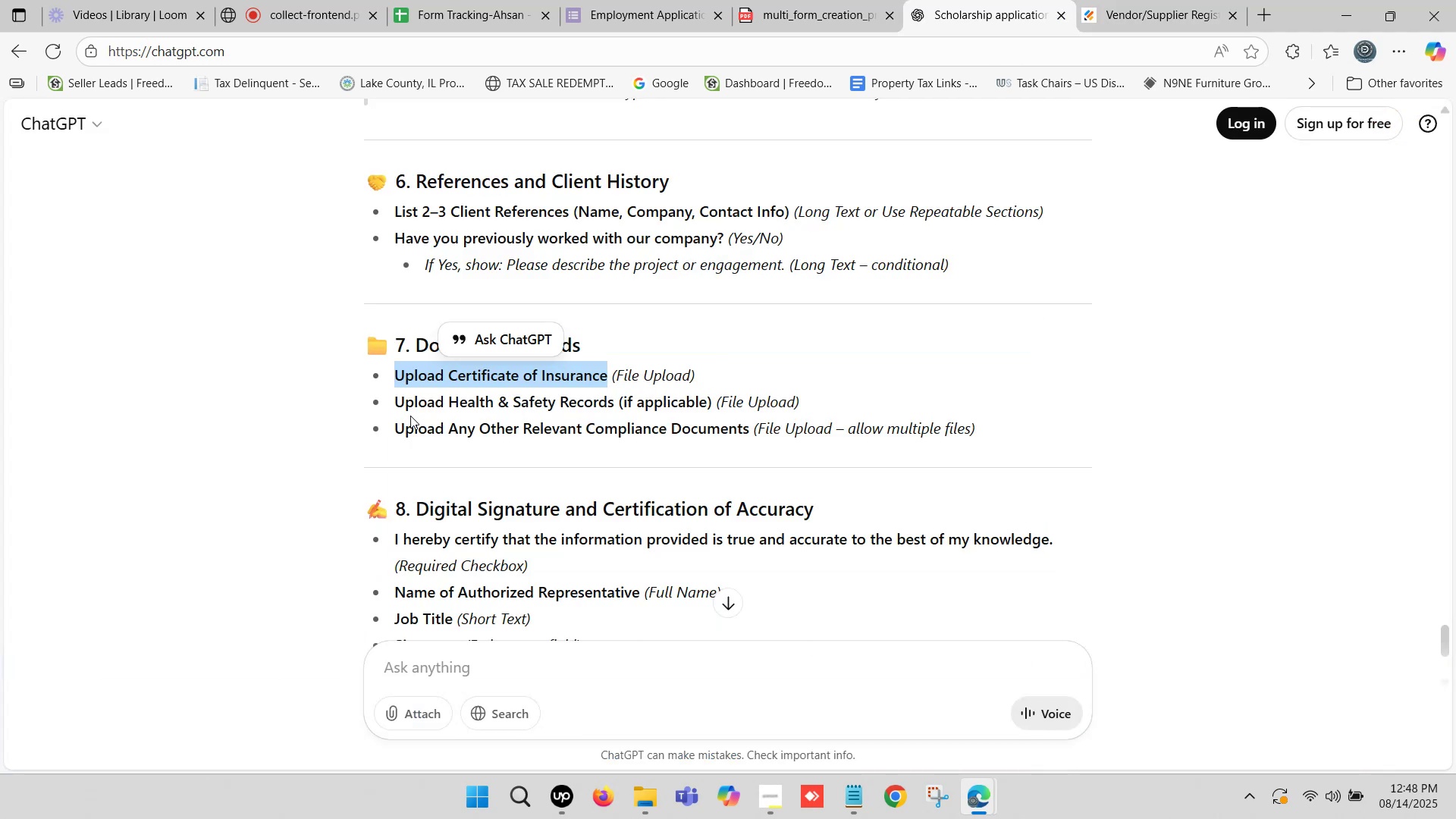 
left_click_drag(start_coordinate=[399, 404], to_coordinate=[616, 400])
 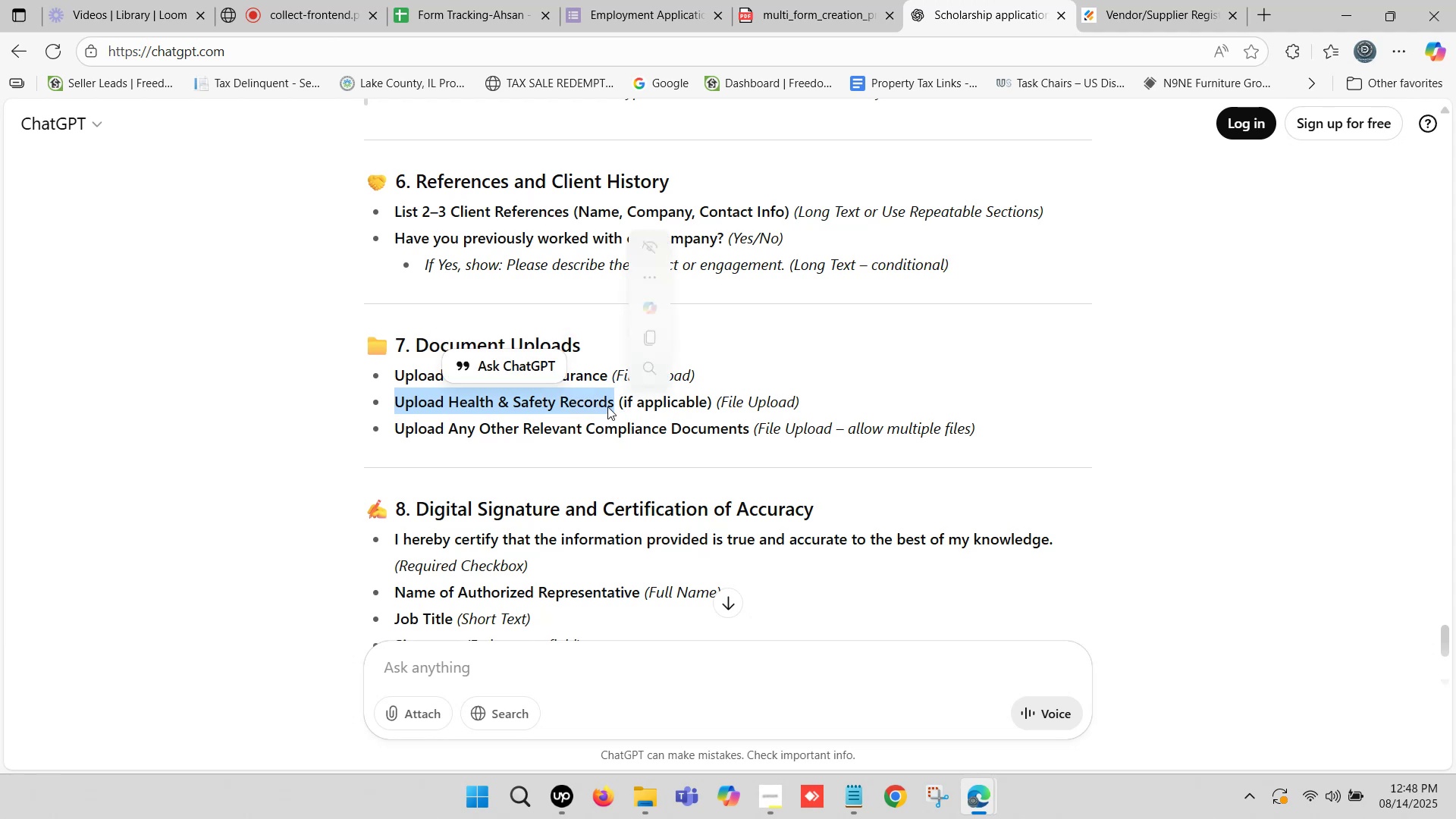 
key(Control+ControlLeft)
 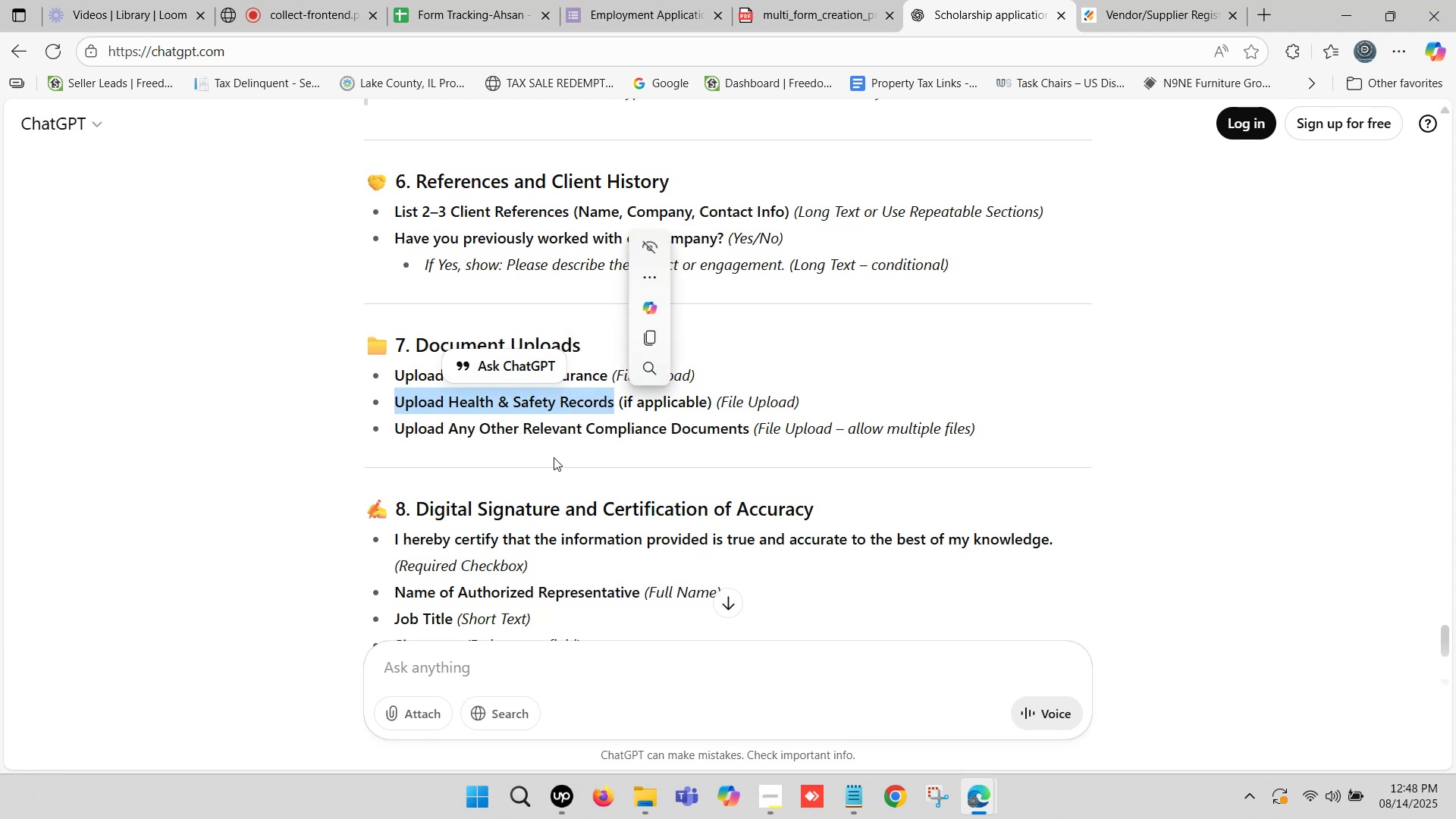 
key(Control+C)
 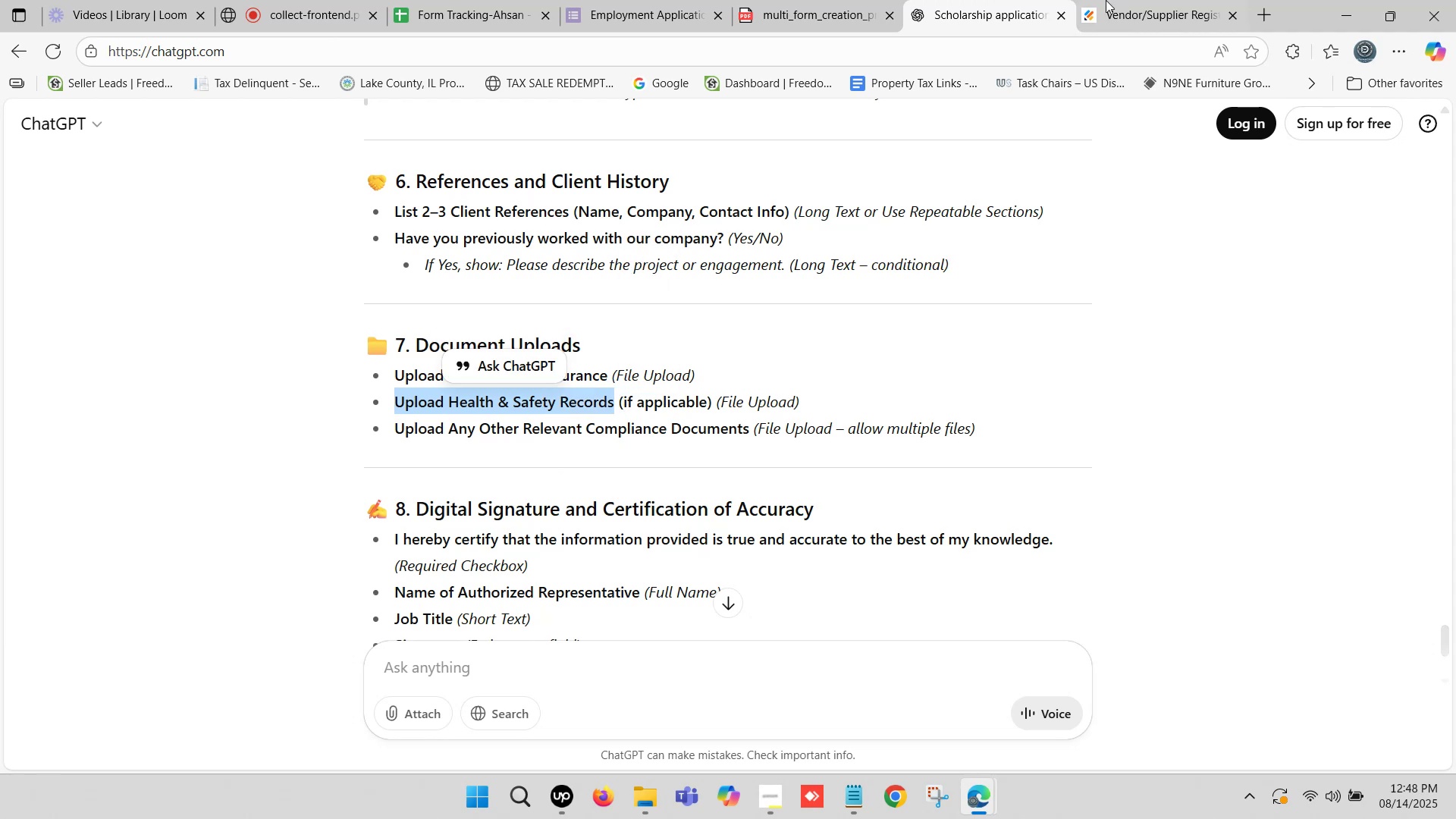 
left_click([1138, 0])
 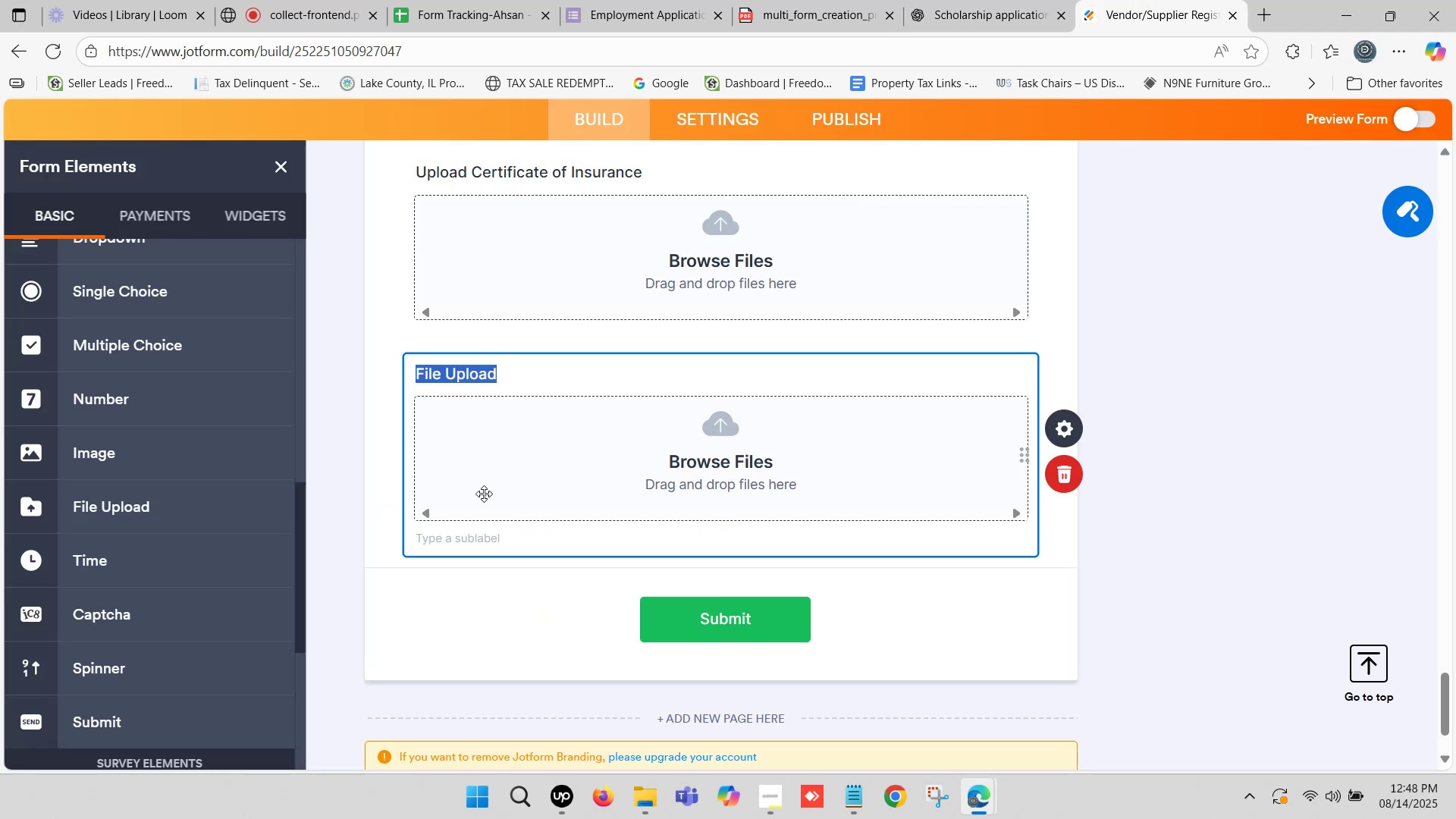 
key(Control+V)
 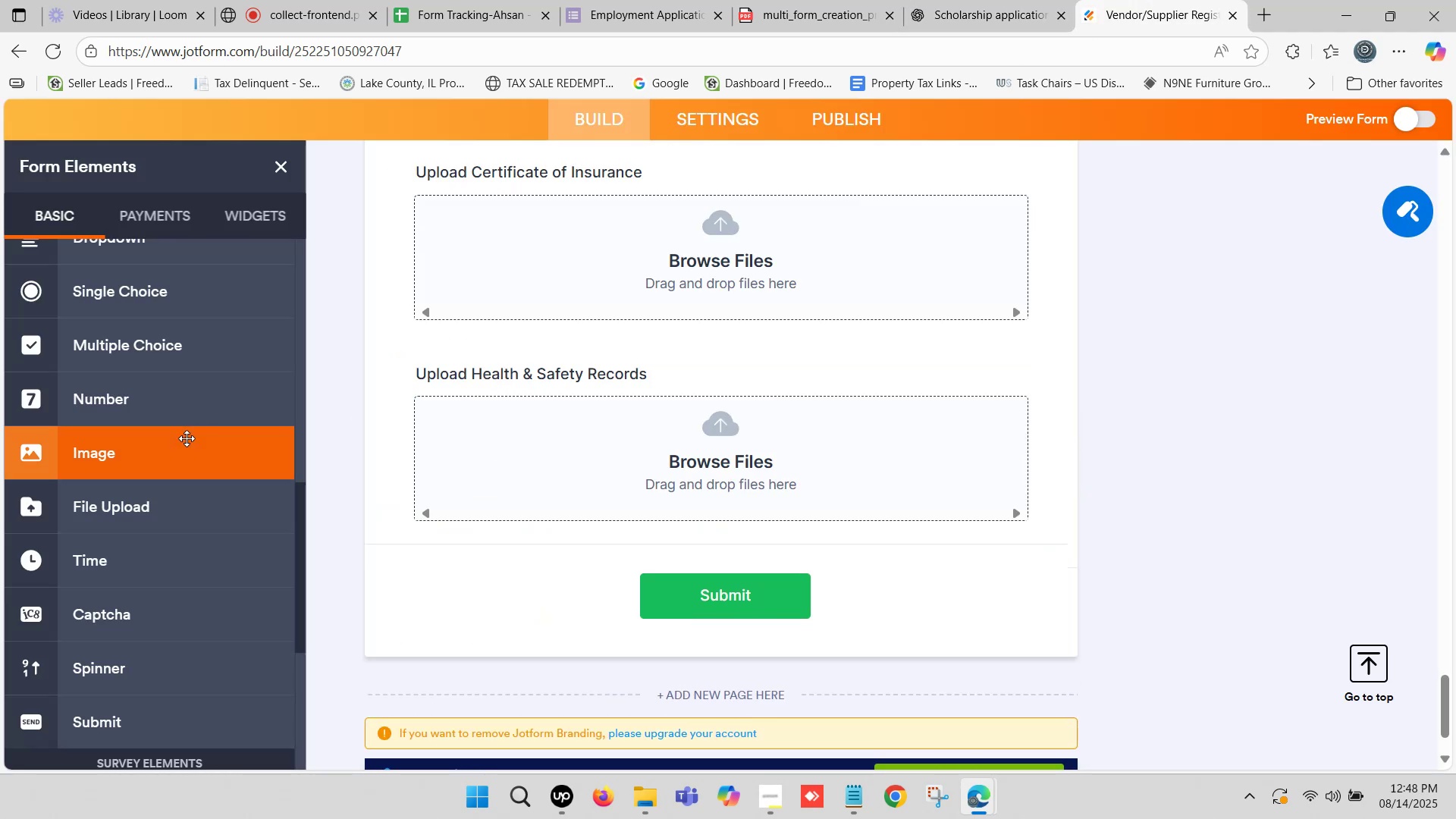 
left_click([942, 0])
 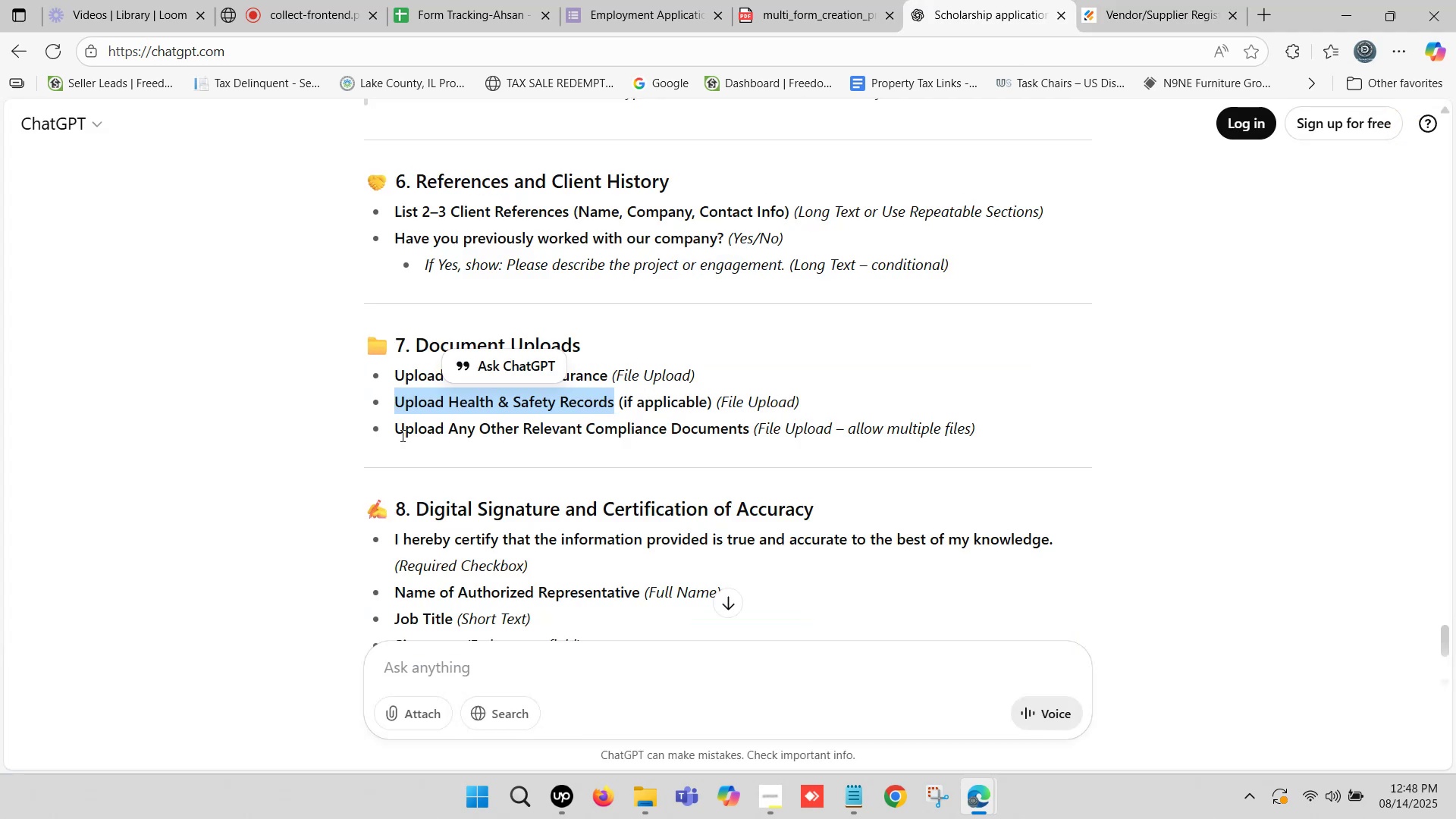 
left_click_drag(start_coordinate=[398, 434], to_coordinate=[749, 431])
 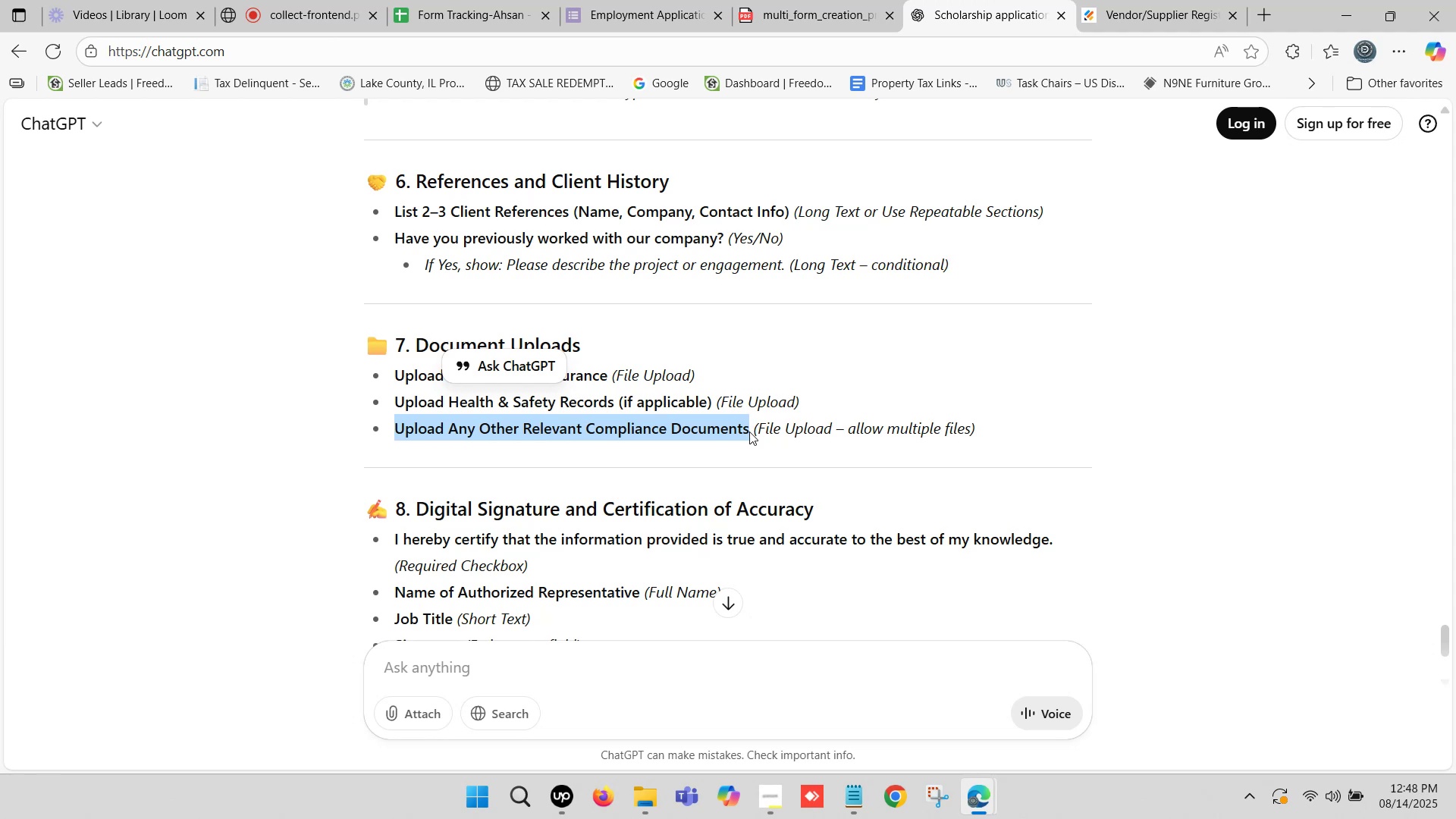 
key(Control+C)
 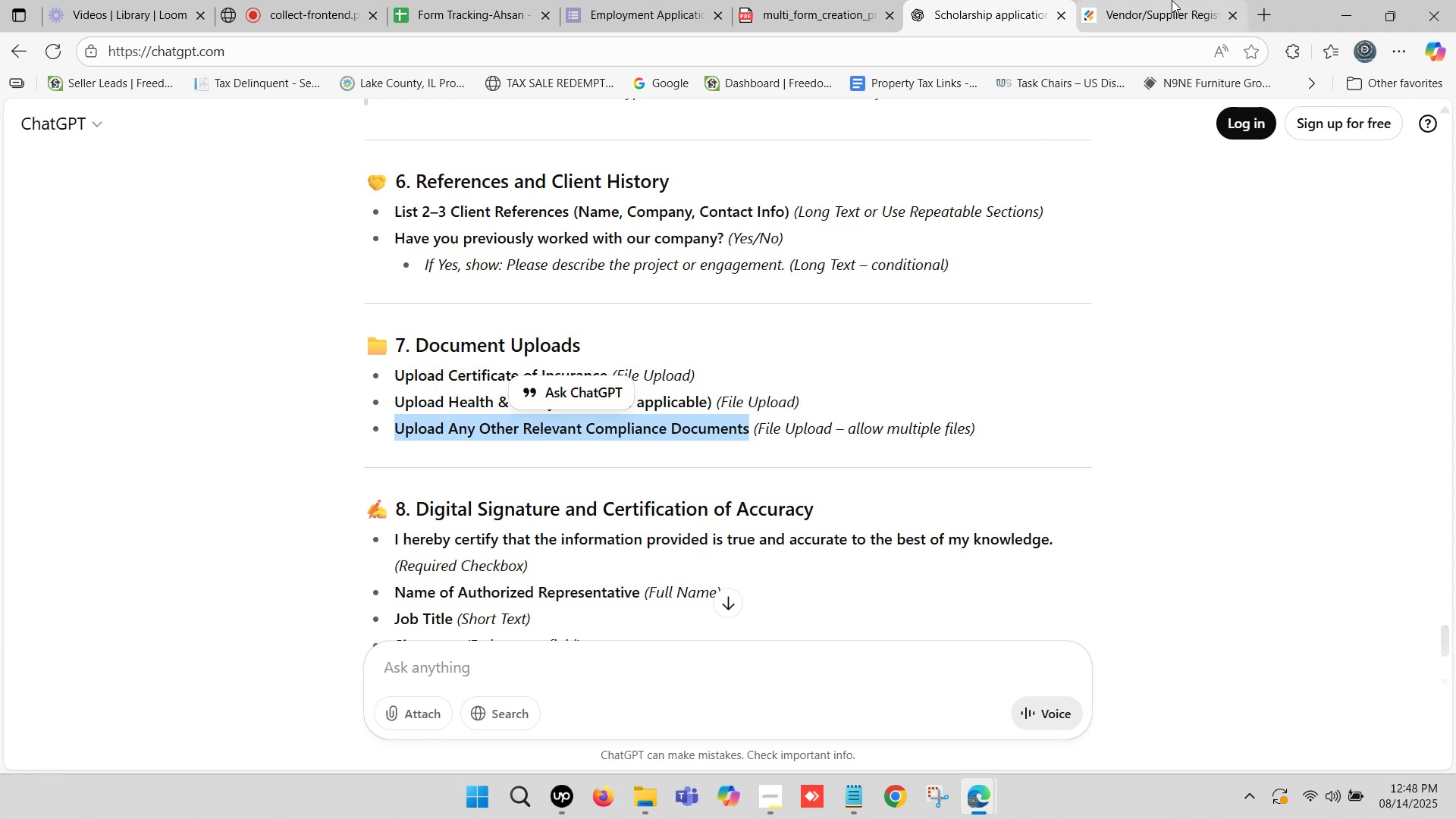 
left_click([1177, 0])
 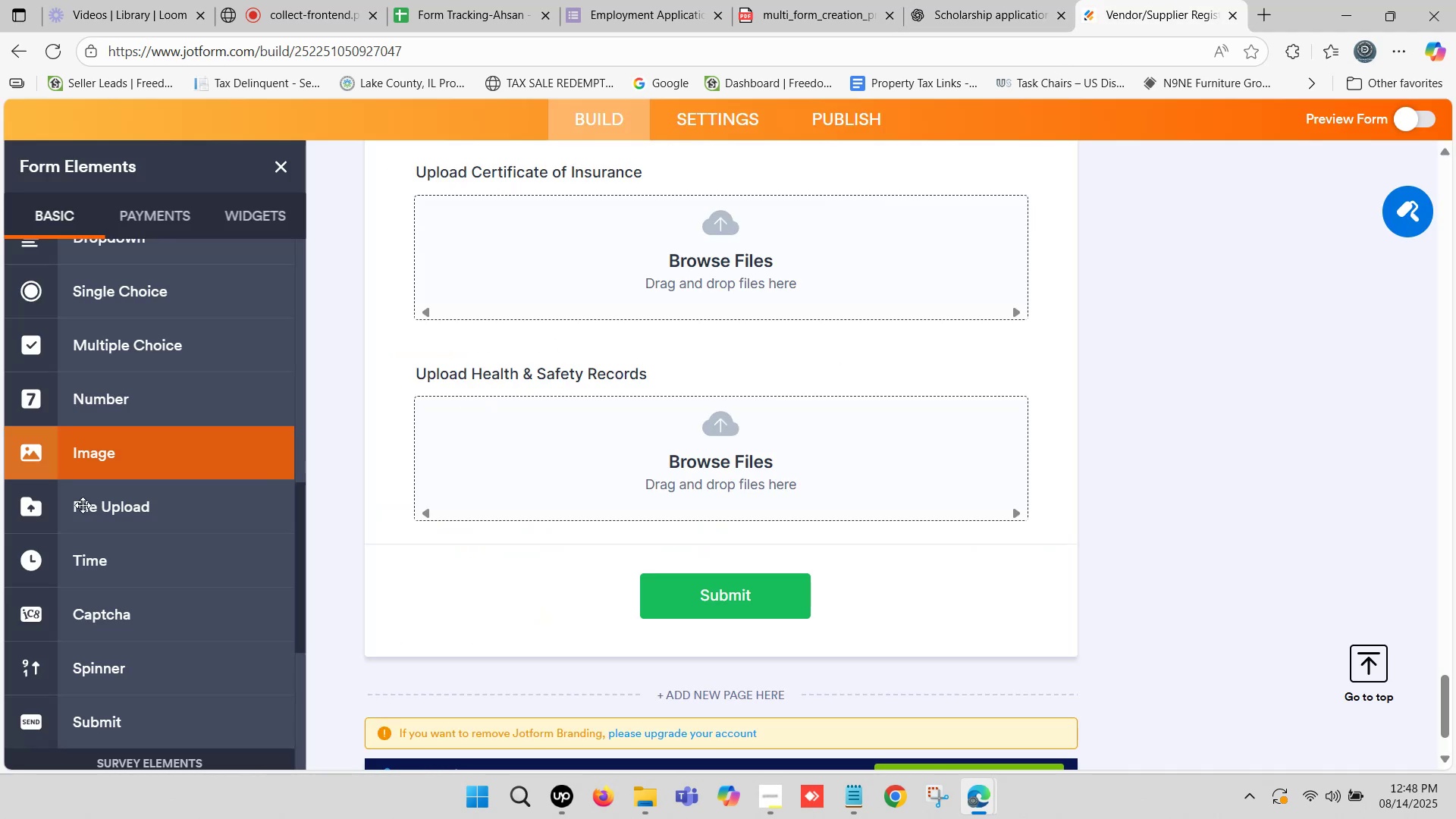 
left_click_drag(start_coordinate=[83, 507], to_coordinate=[494, 560])
 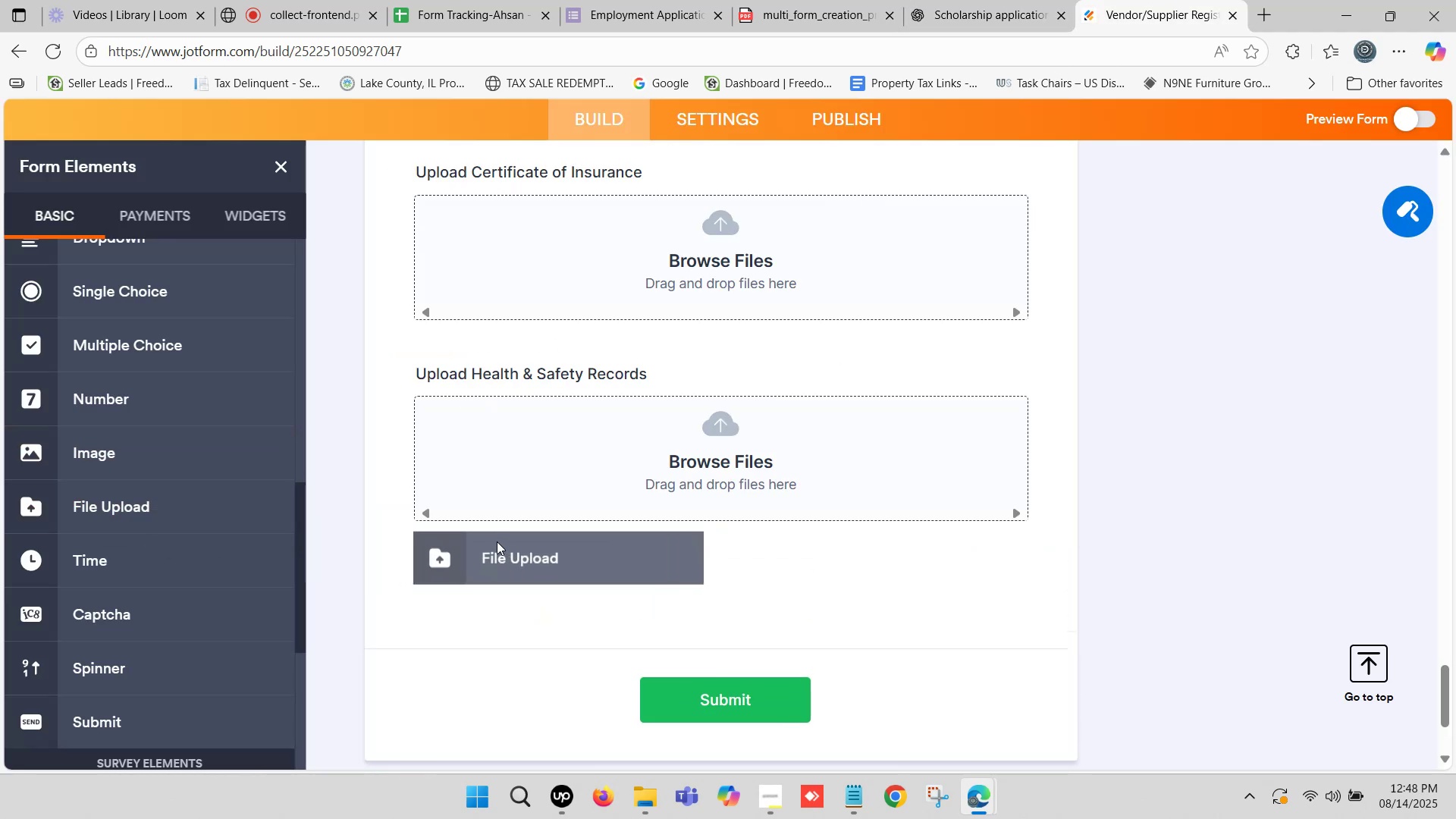 
key(Control+V)
 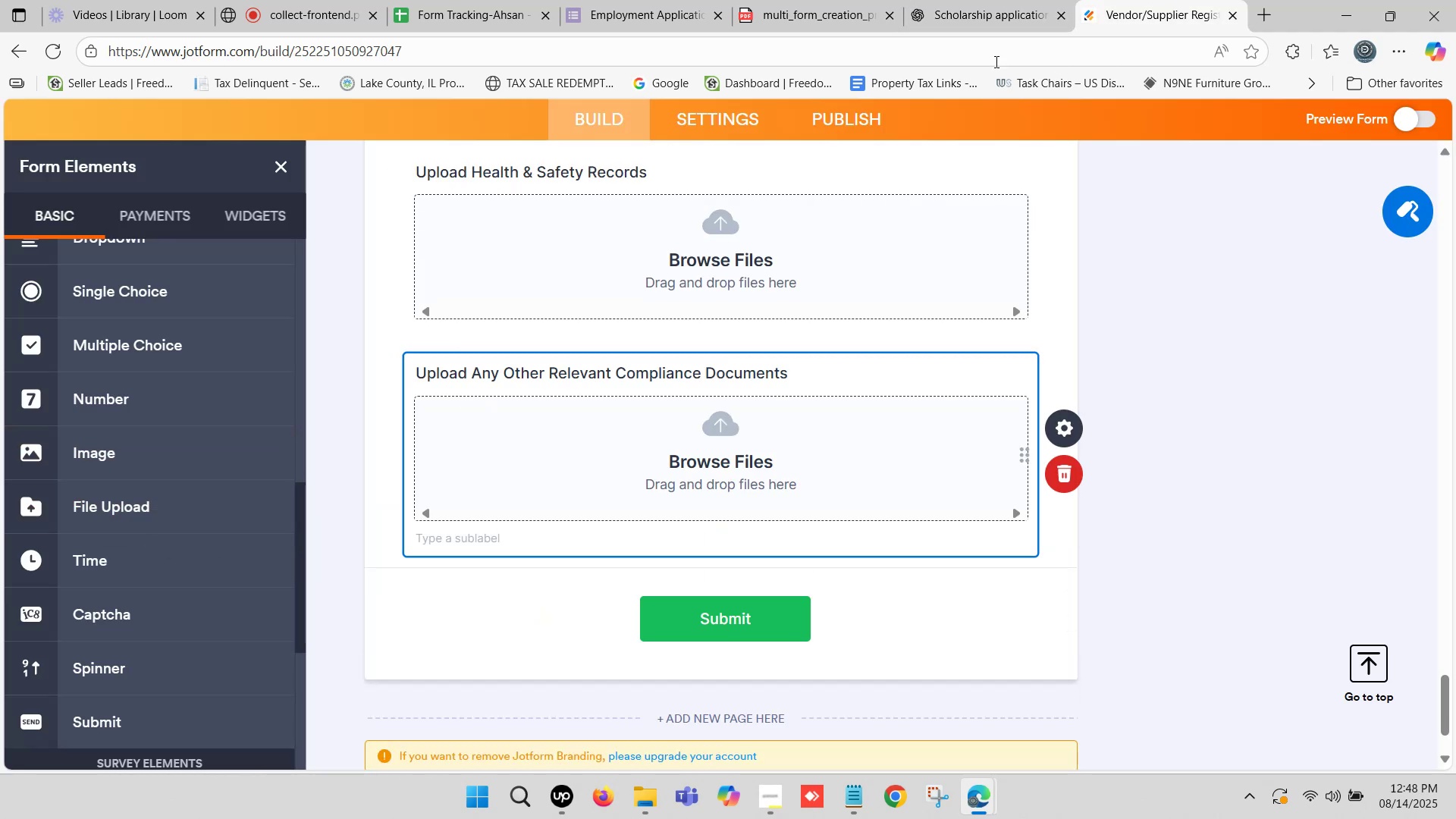 
left_click([992, 5])
 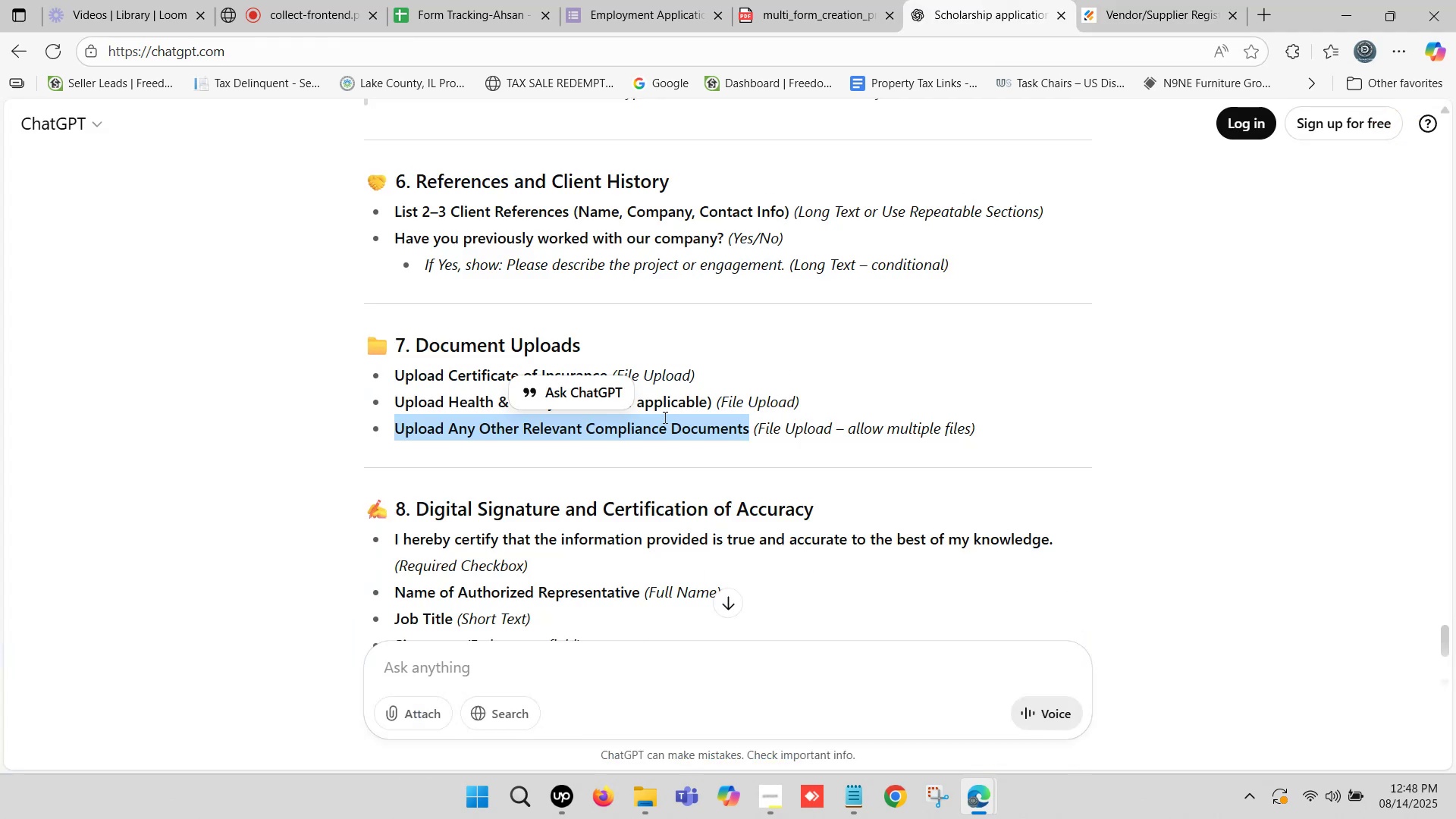 
scroll: coordinate [650, 420], scroll_direction: down, amount: 1.0
 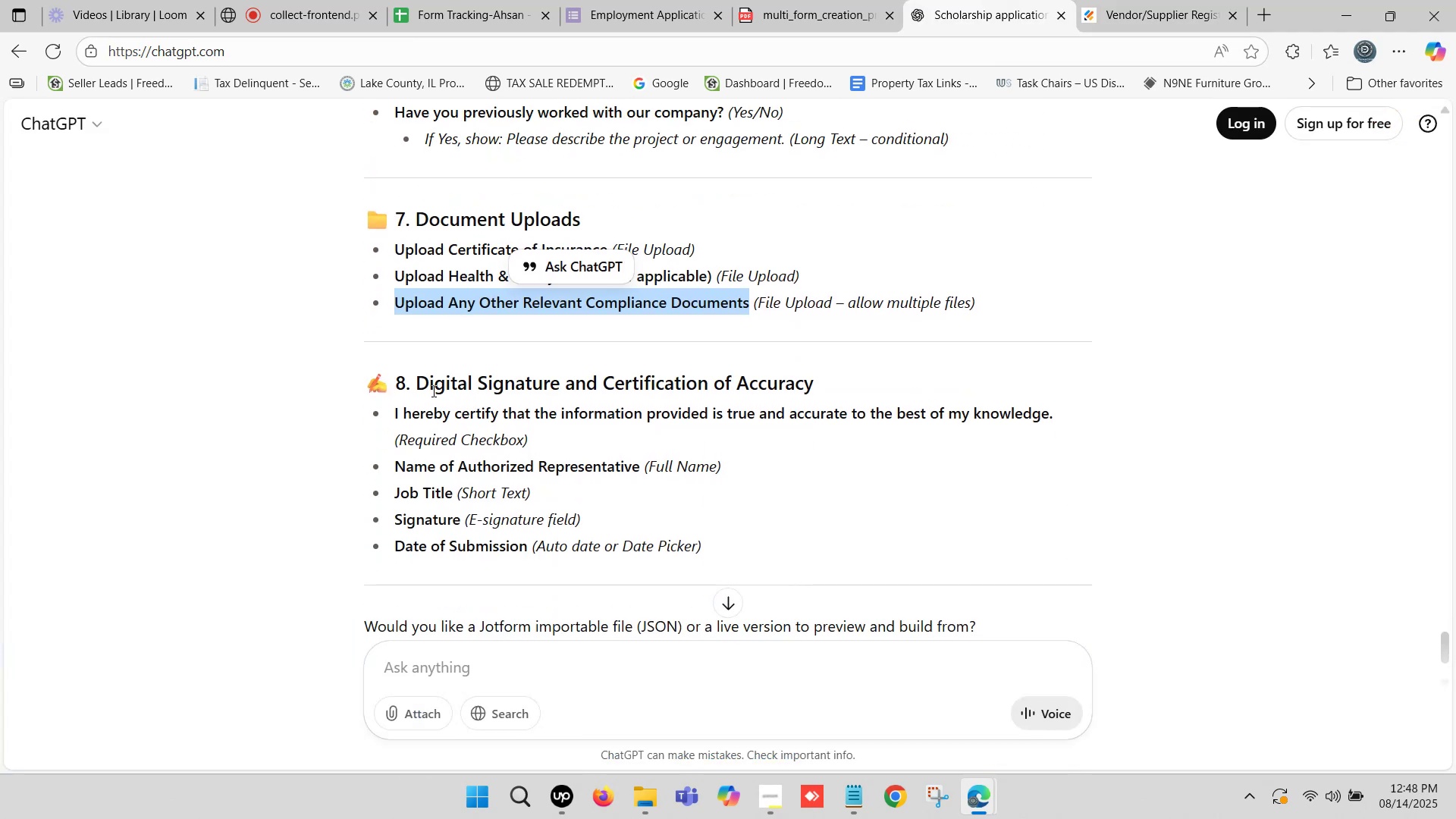 
left_click_drag(start_coordinate=[414, 377], to_coordinate=[810, 377])
 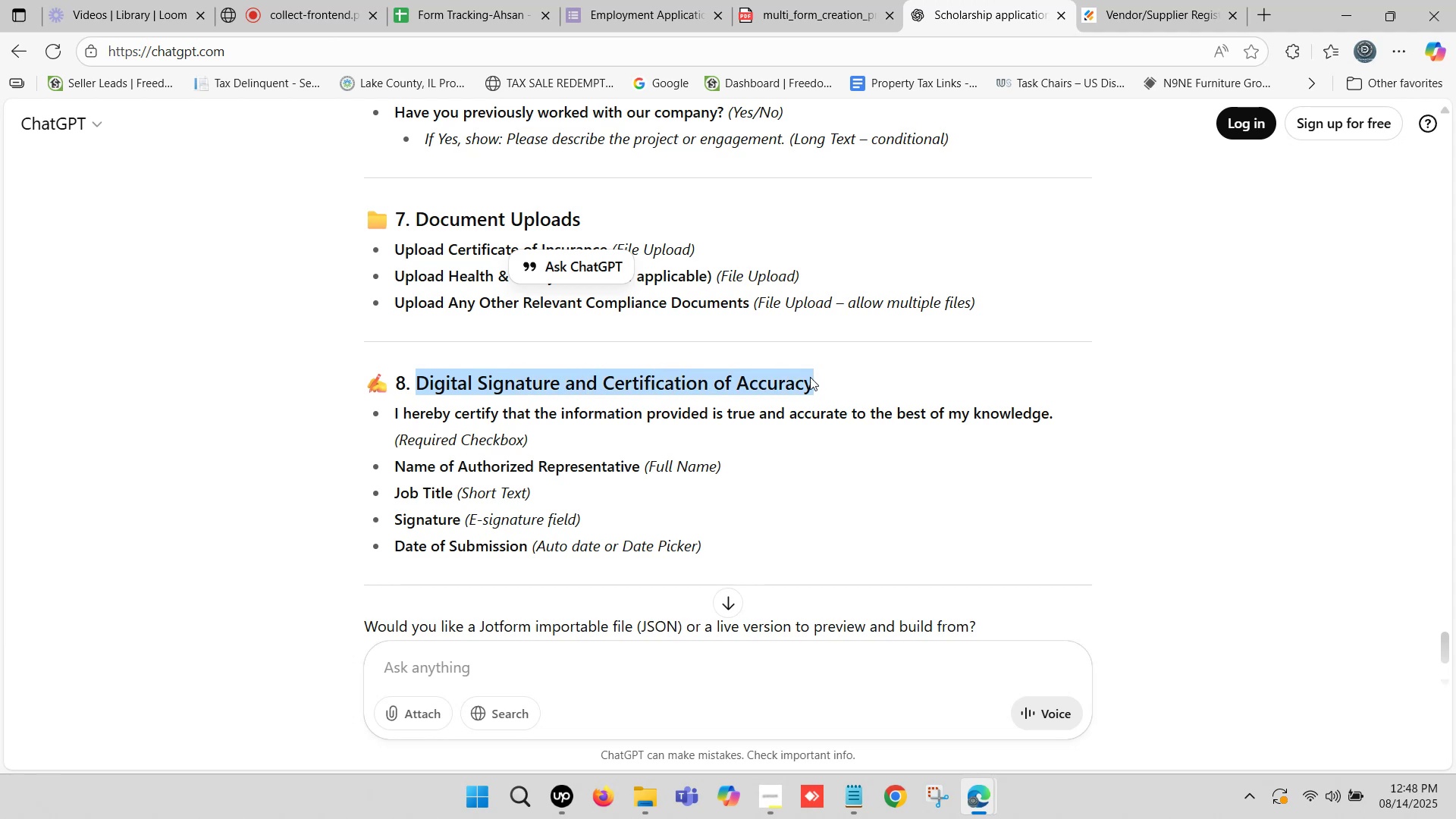 
key(Control+C)
 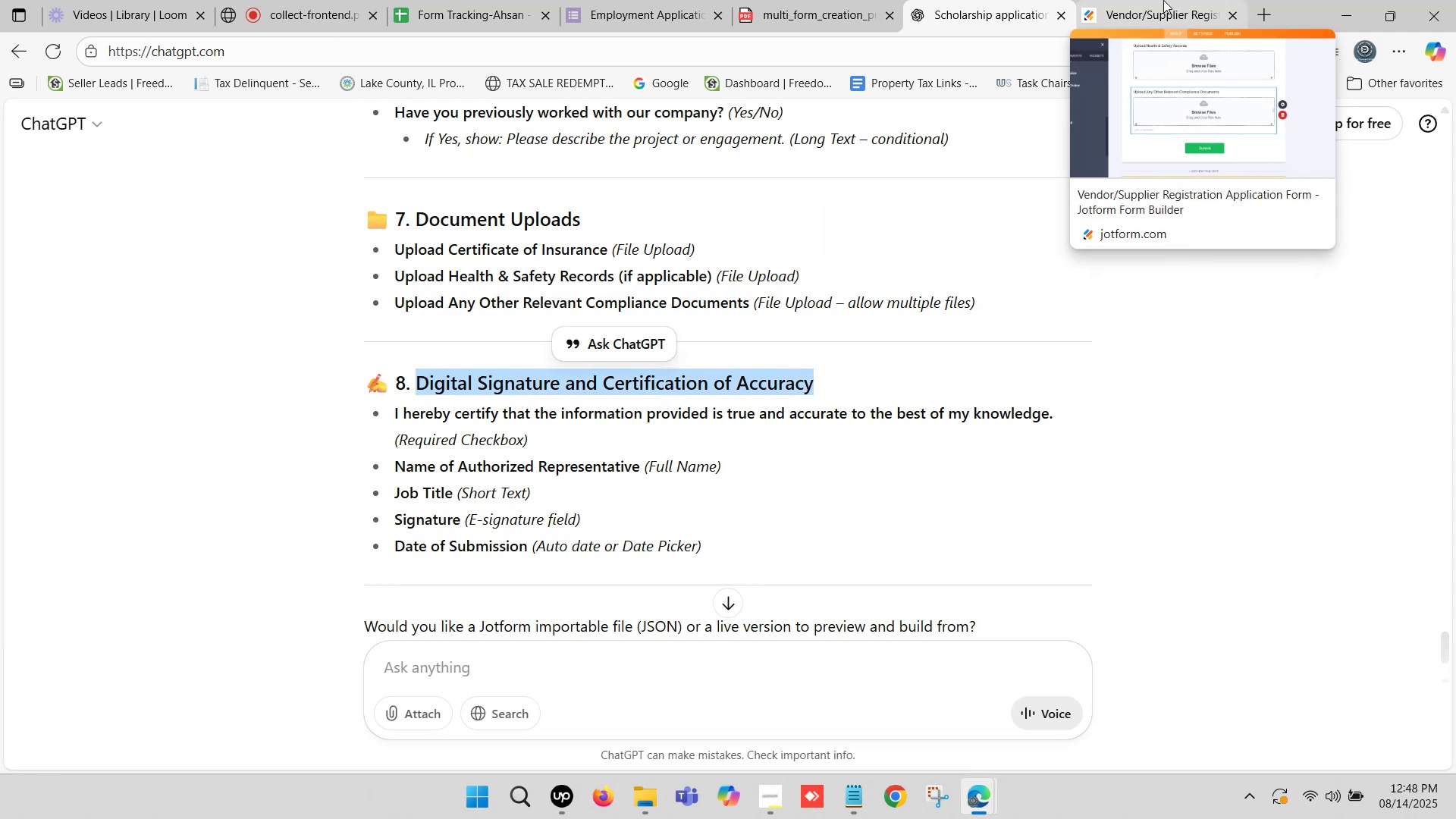 
wait(5.14)
 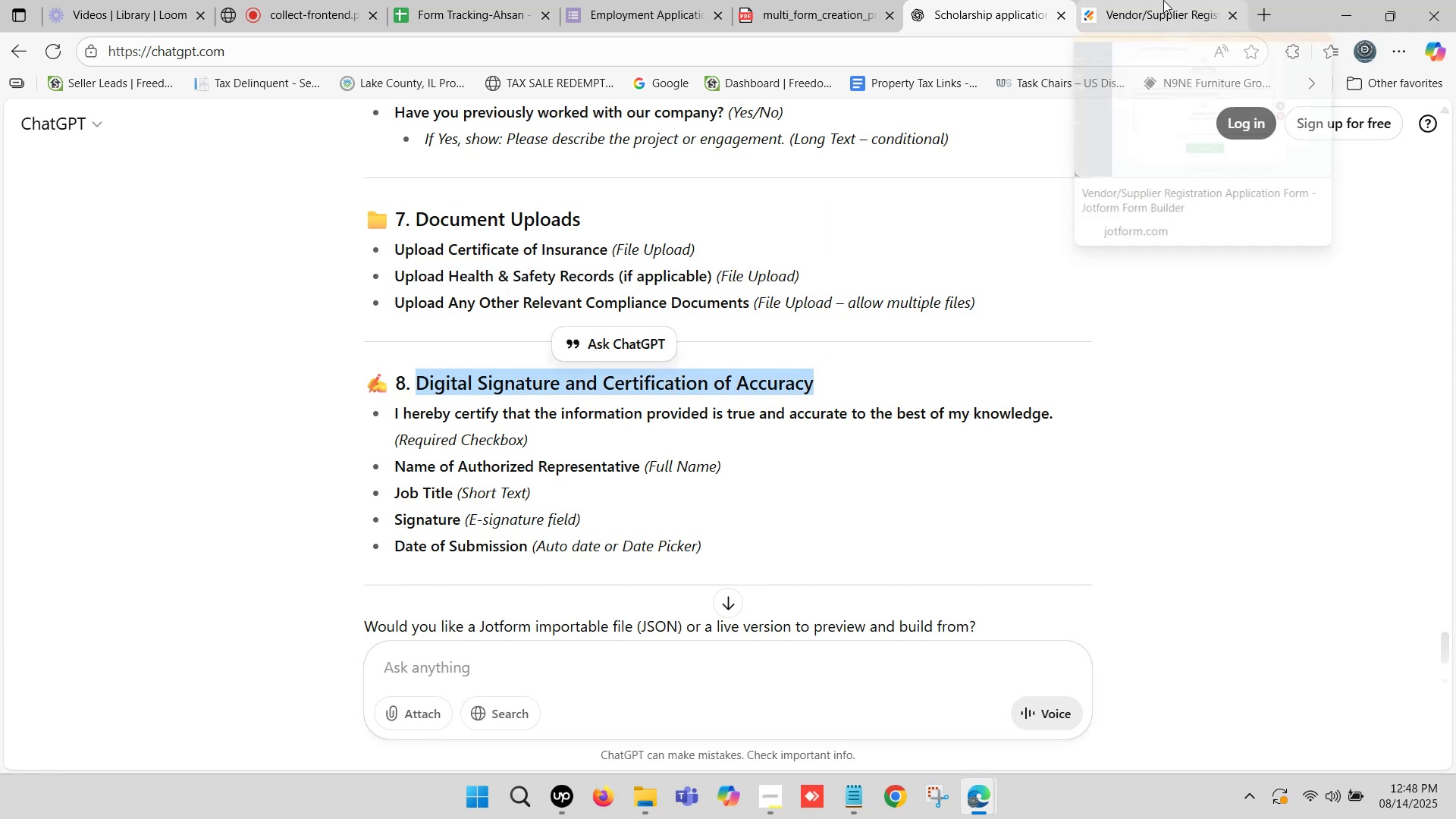 
left_click([1163, 0])
 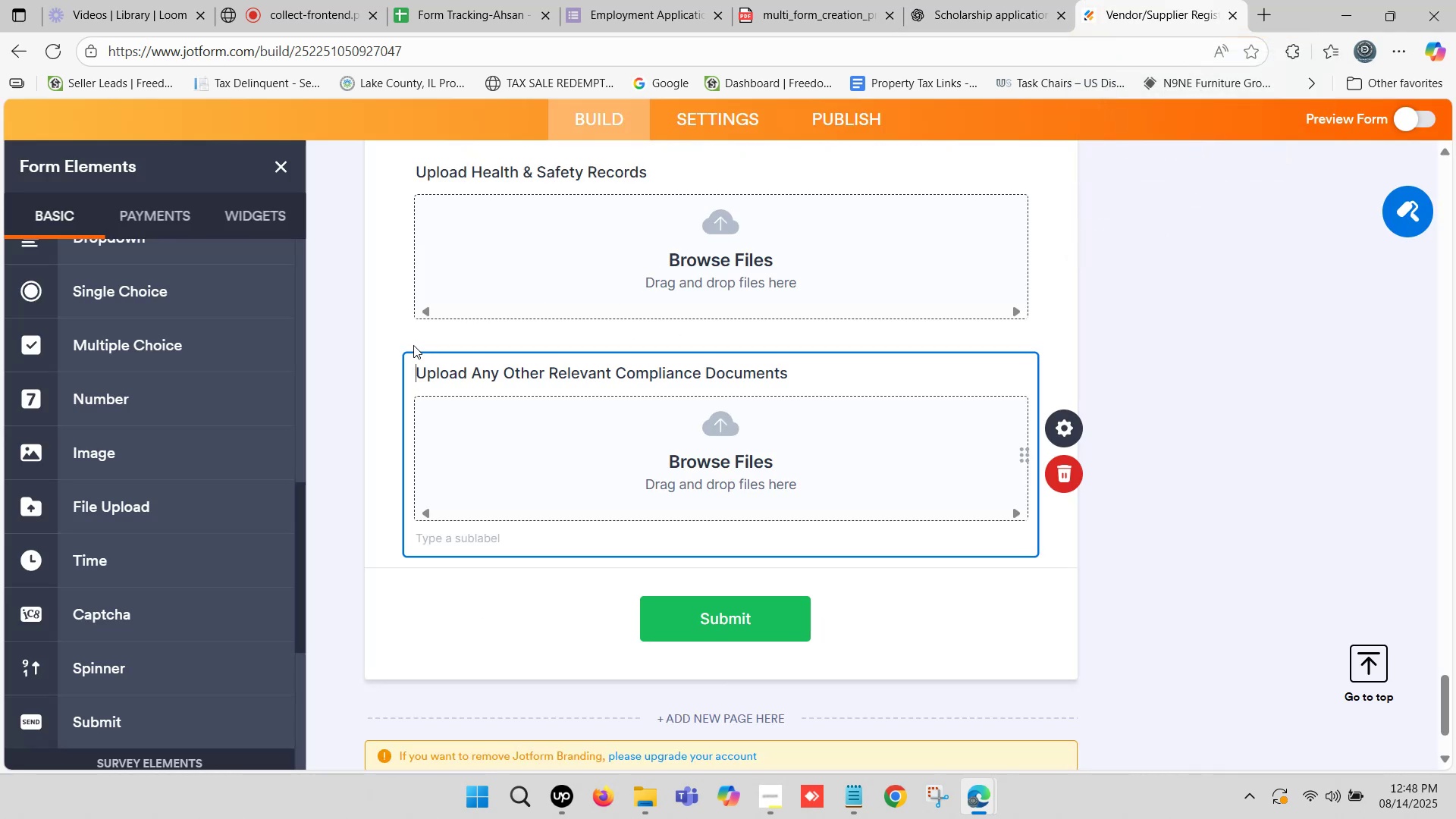 
left_click([388, 350])
 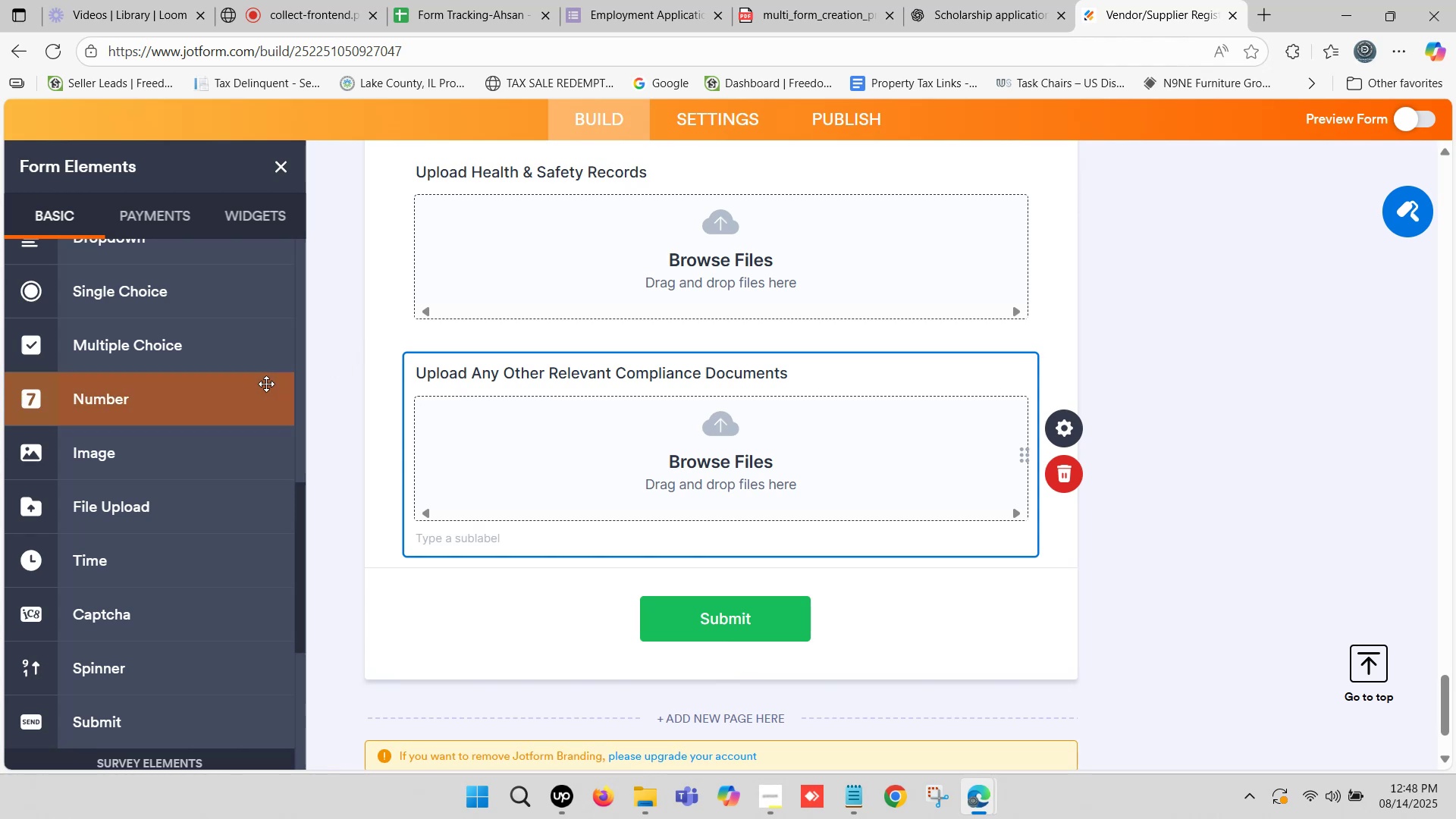 
scroll: coordinate [128, 318], scroll_direction: up, amount: 11.0
 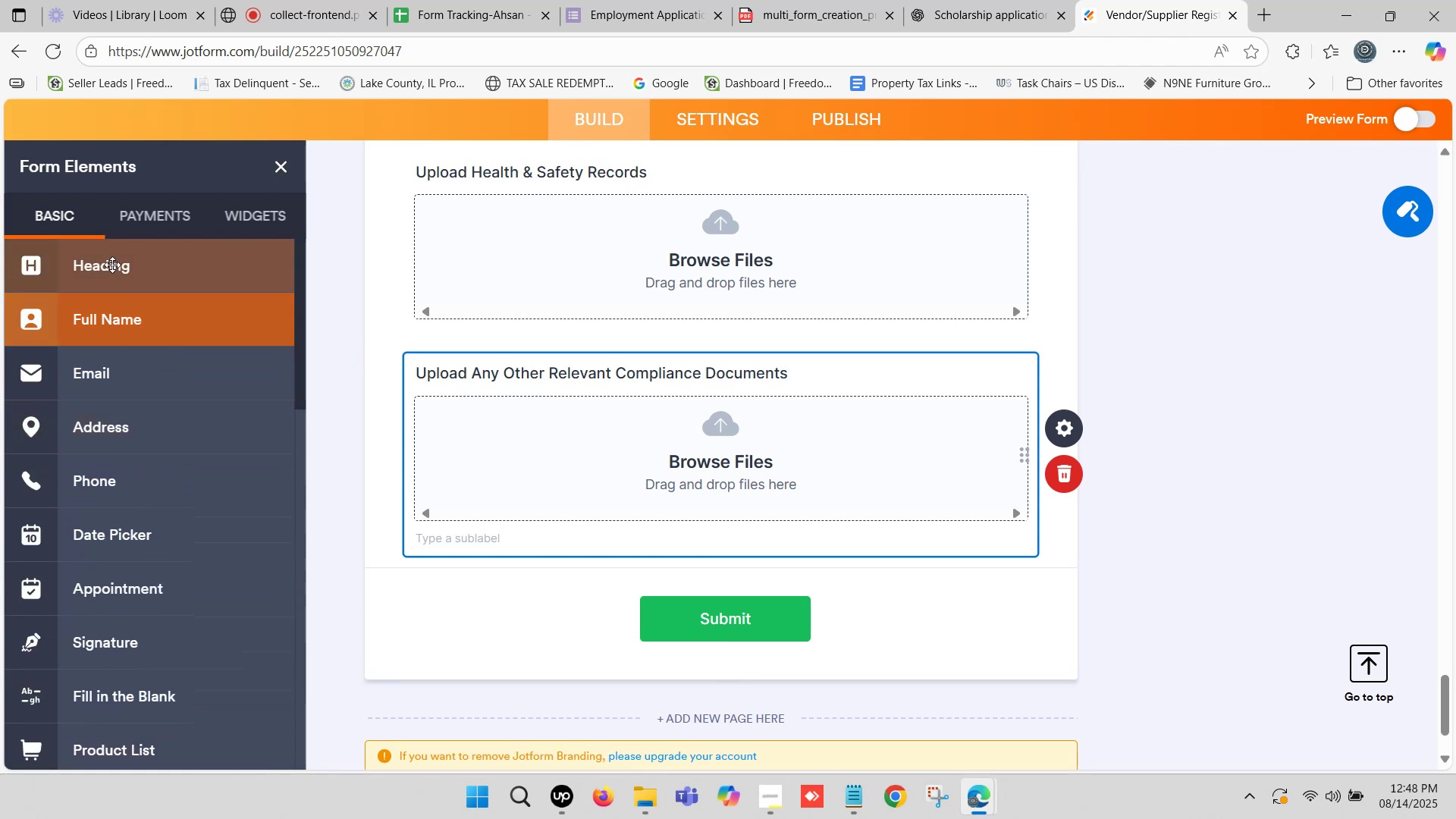 
left_click_drag(start_coordinate=[112, 265], to_coordinate=[548, 597])
 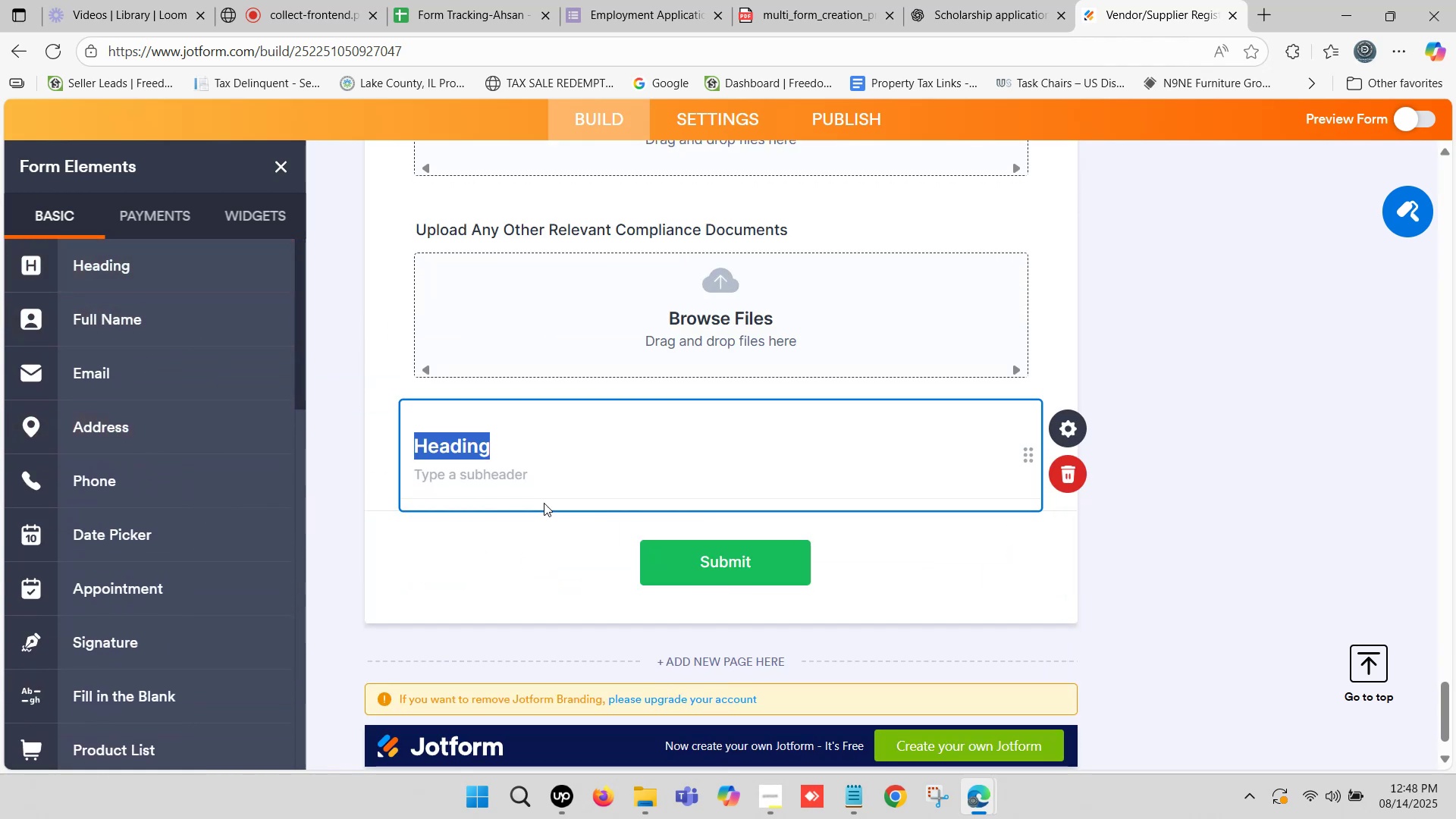 
key(Control+ControlLeft)
 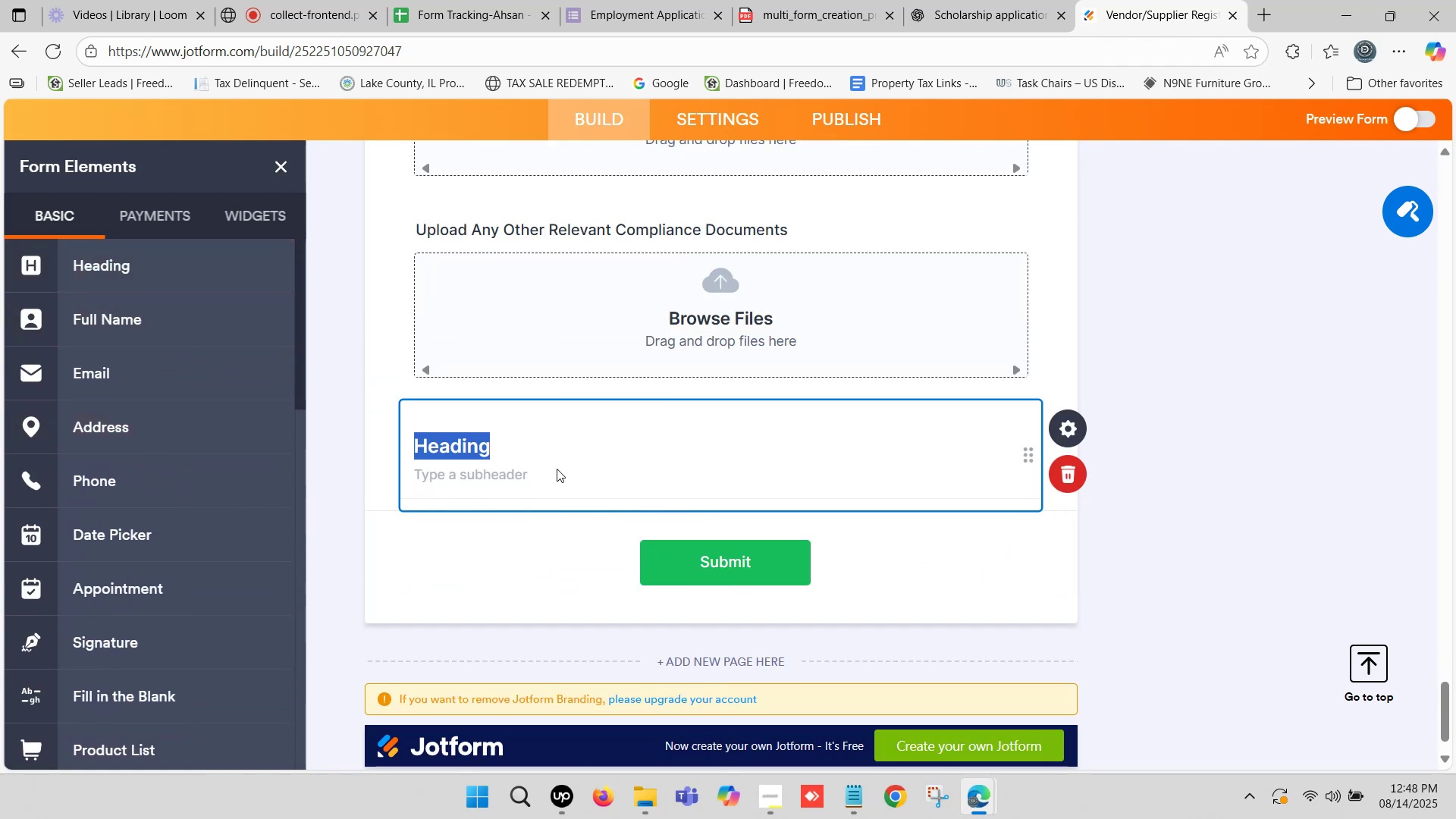 
key(Control+V)
 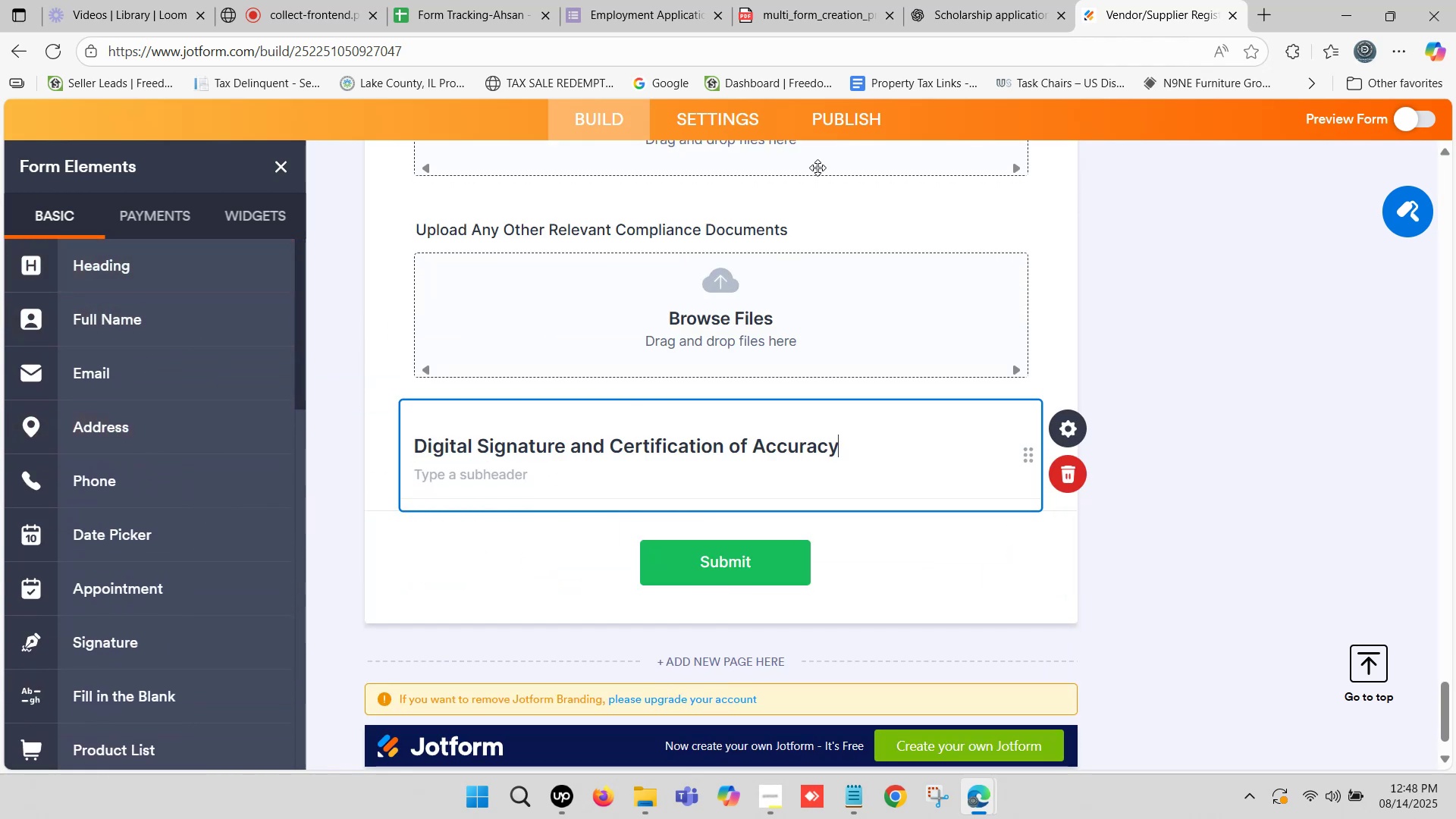 
left_click([982, 0])
 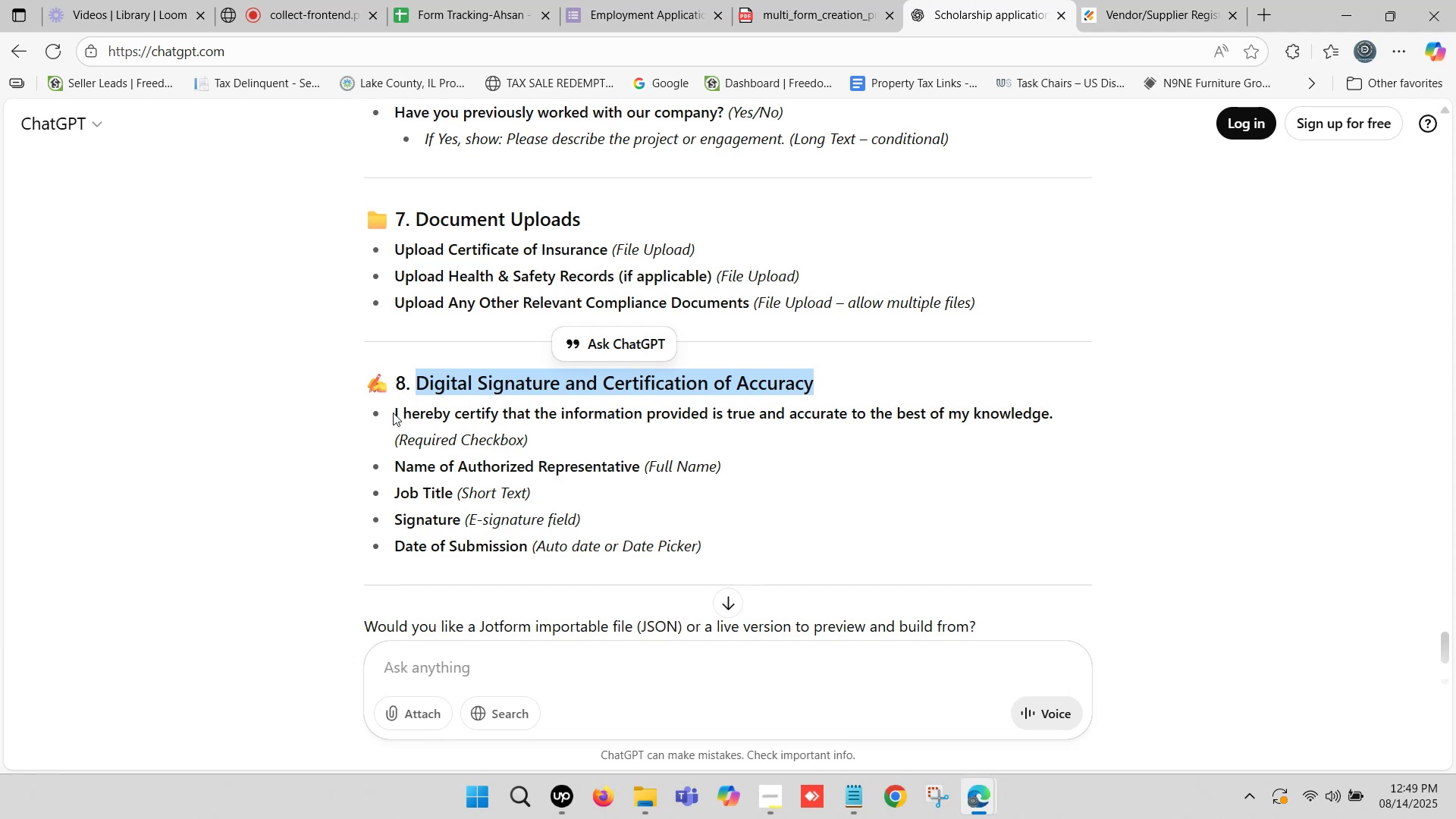 
left_click_drag(start_coordinate=[393, 413], to_coordinate=[1052, 408])
 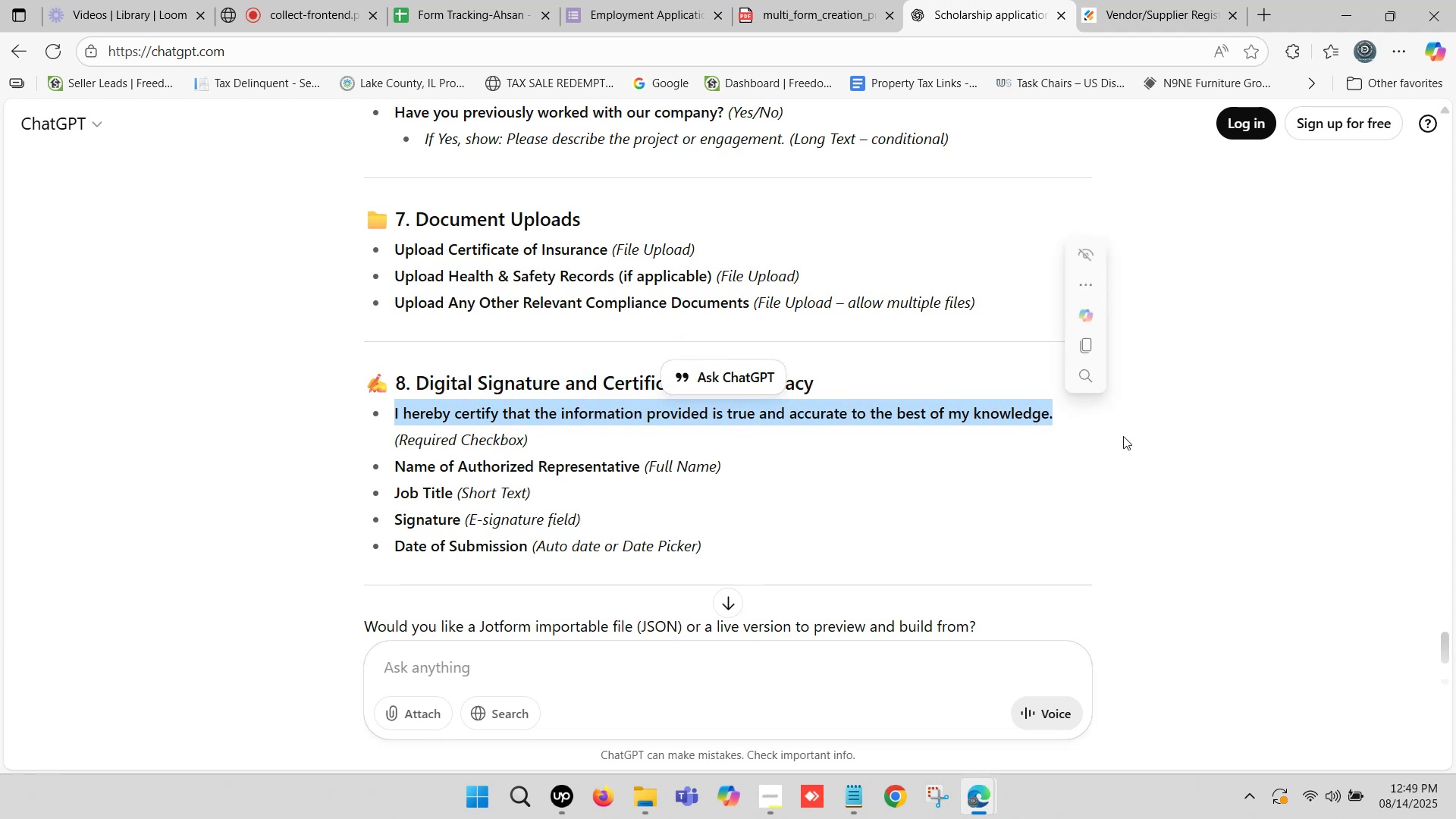 
key(Control+C)
 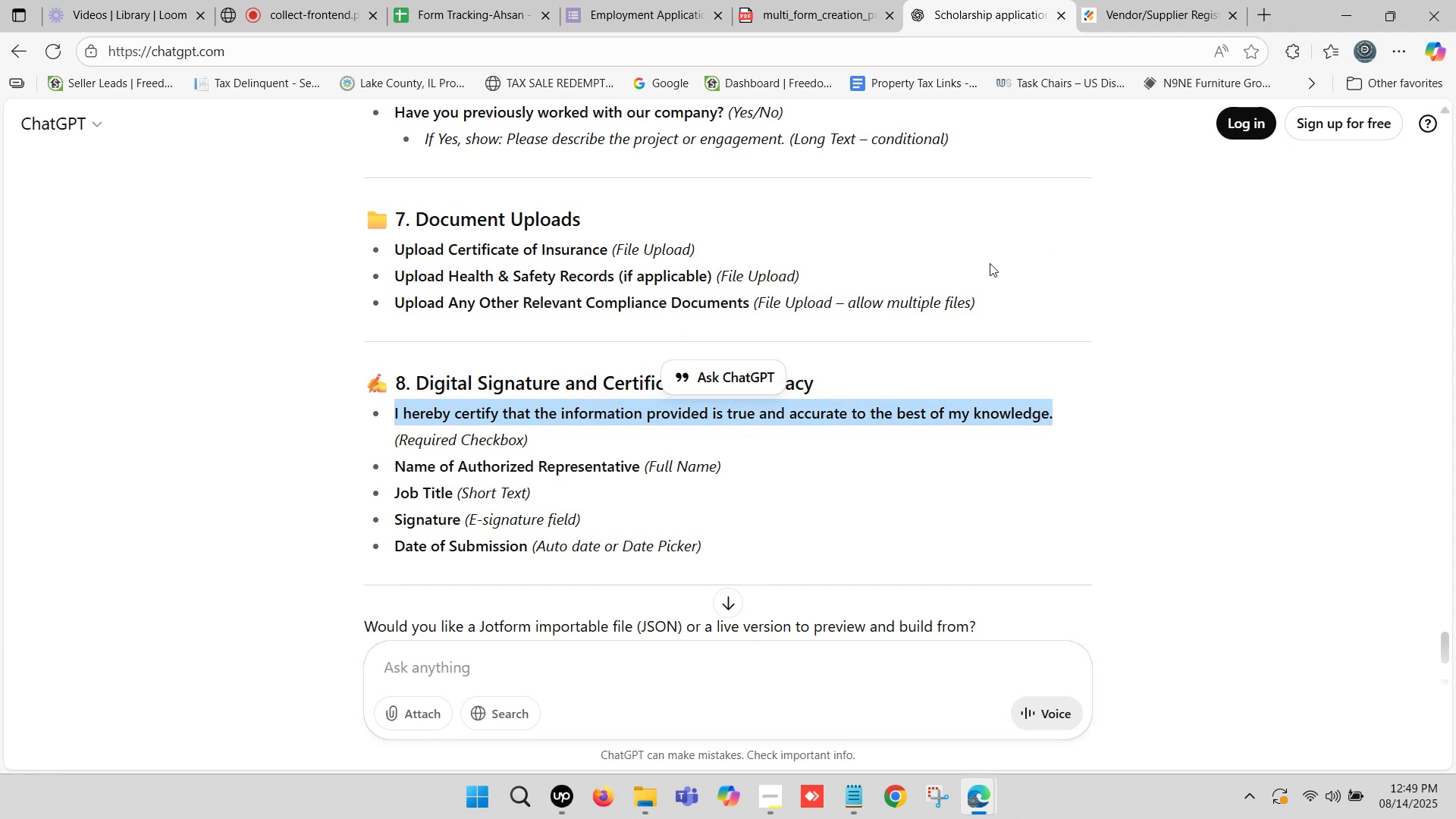 
scroll: coordinate [995, 458], scroll_direction: down, amount: 1.0
 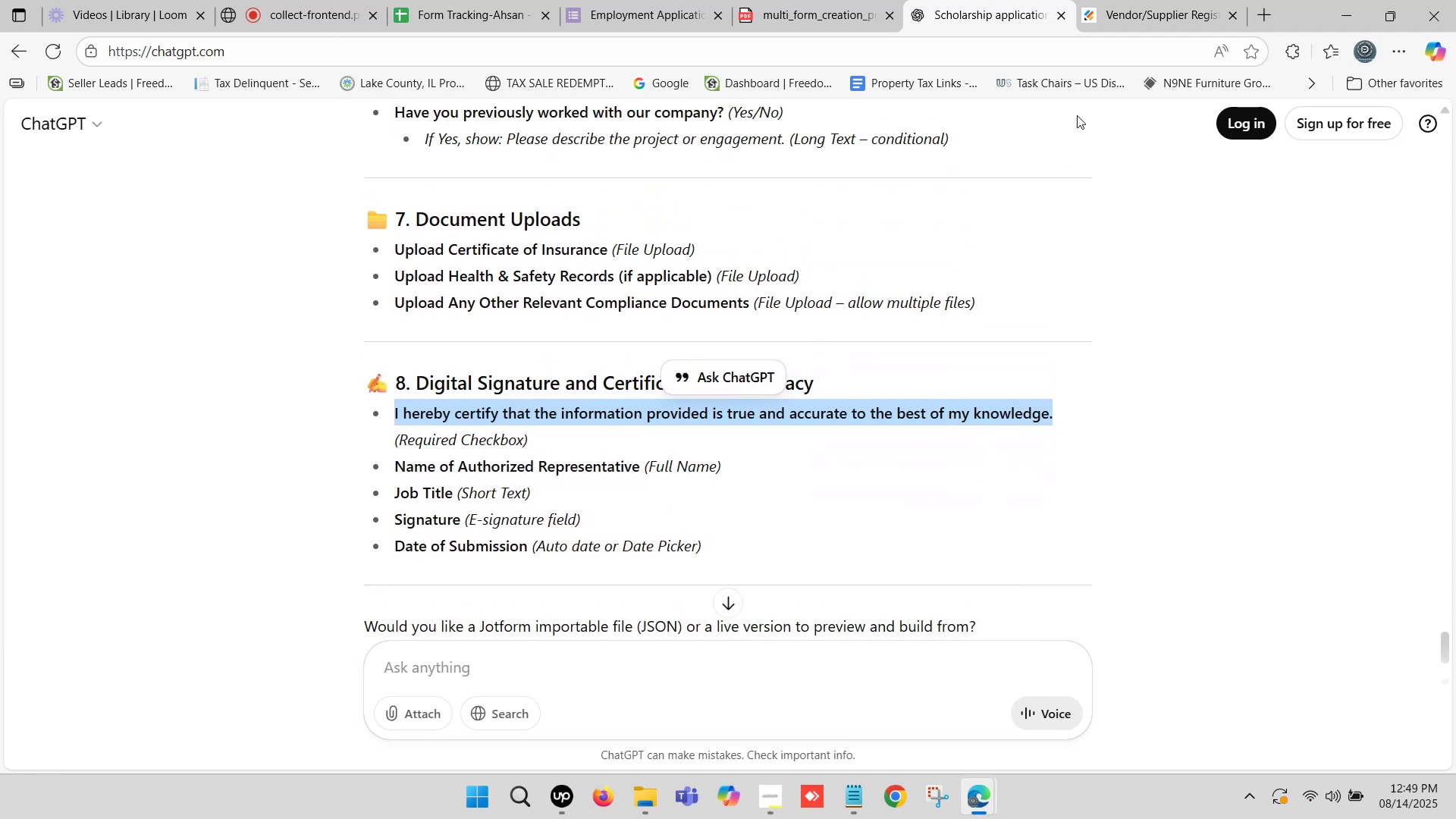 
left_click([1148, 0])
 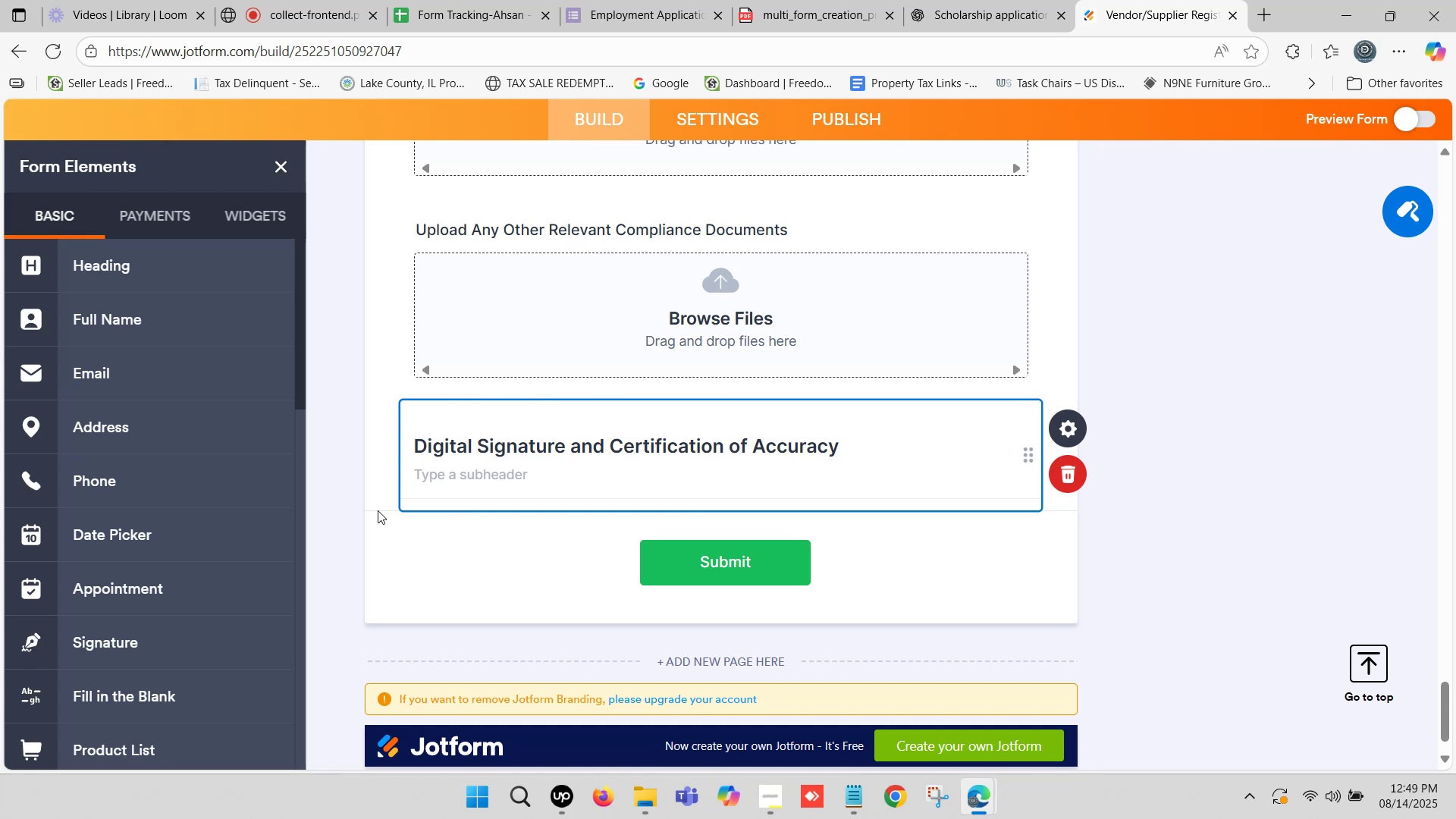 
left_click([377, 510])
 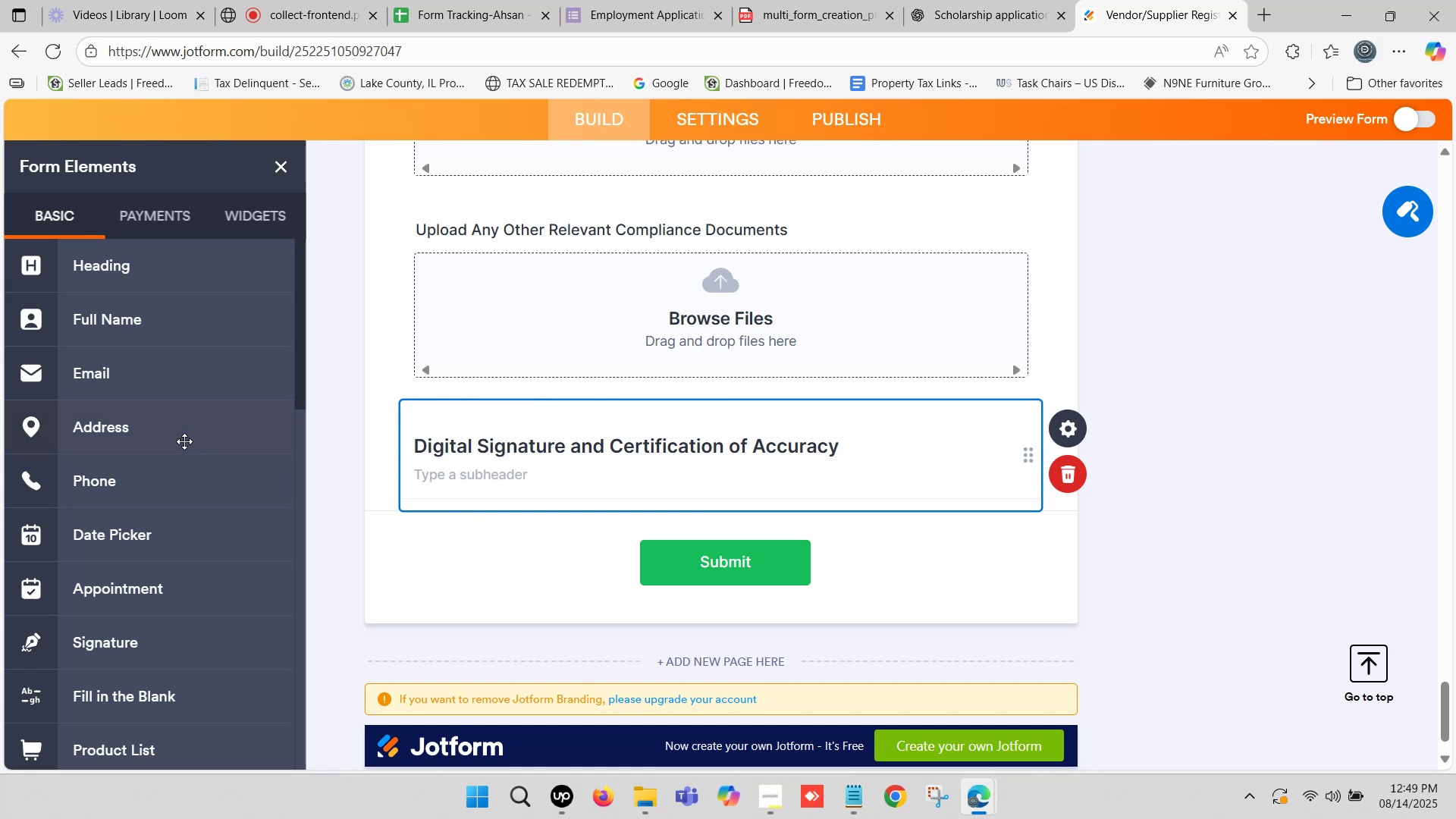 
scroll: coordinate [144, 426], scroll_direction: up, amount: 6.0
 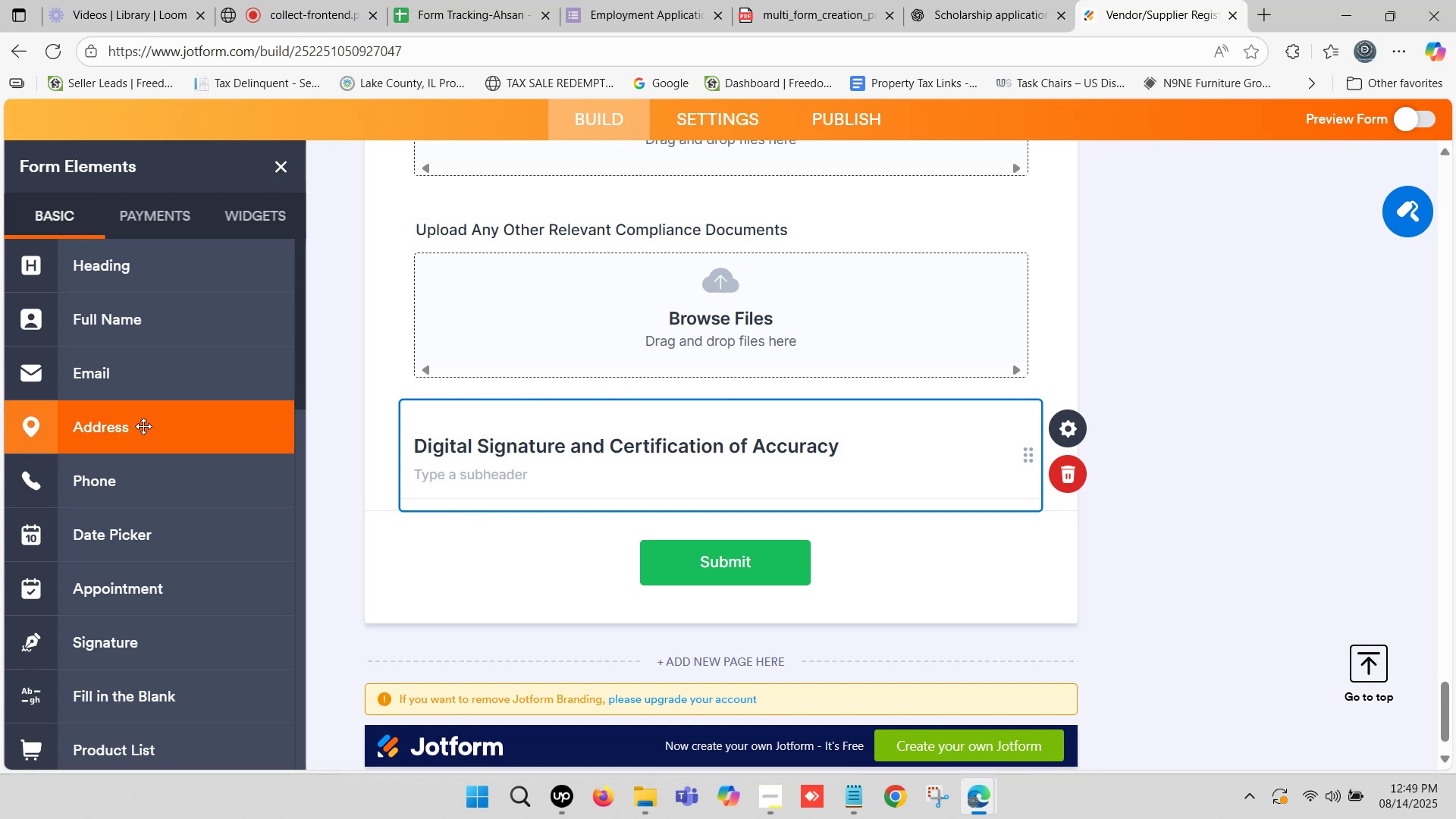 
scroll: coordinate [123, 541], scroll_direction: down, amount: 4.0
 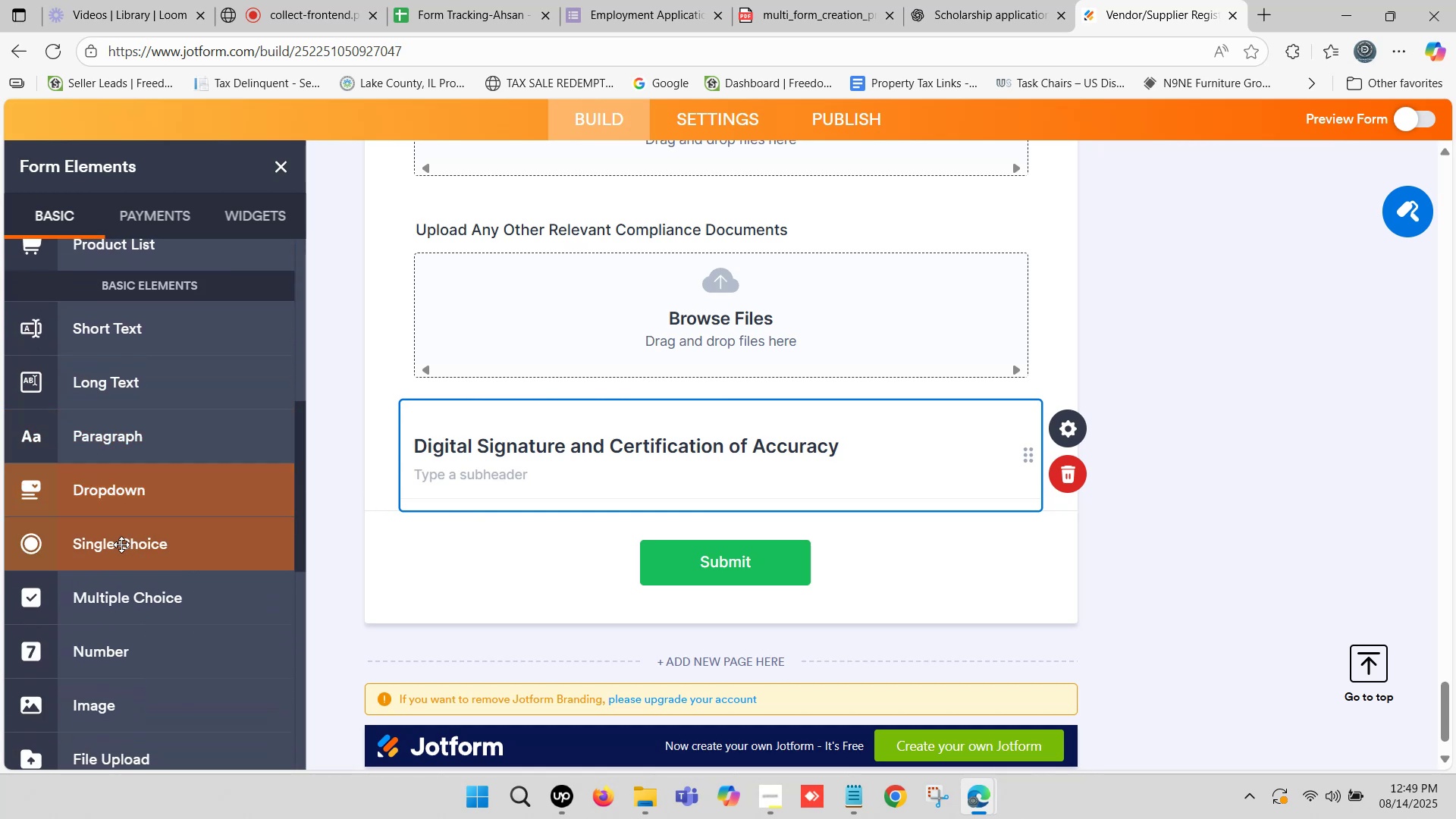 
left_click_drag(start_coordinate=[121, 545], to_coordinate=[585, 529])
 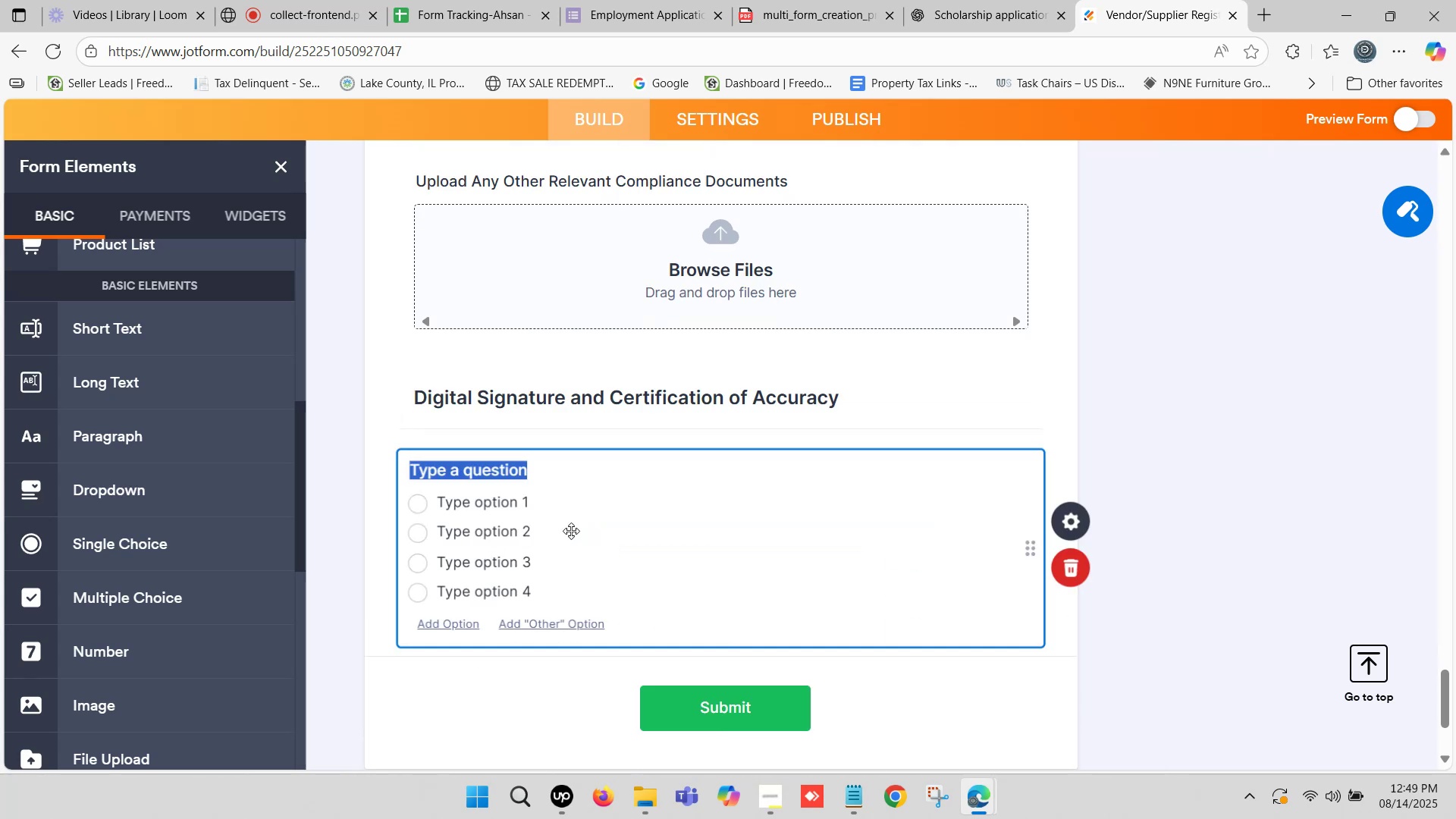 
key(Control+V)
 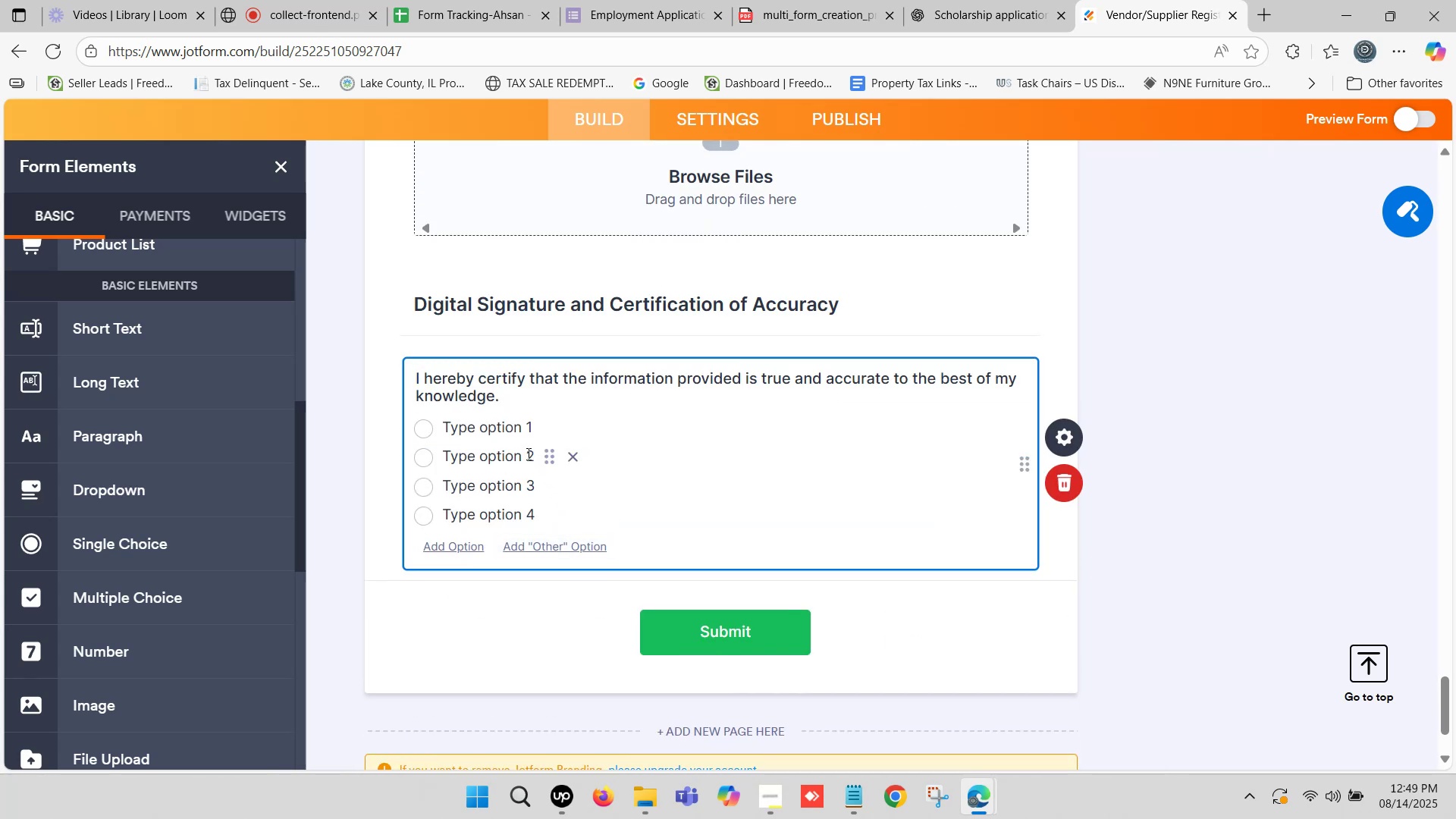 
wait(5.4)
 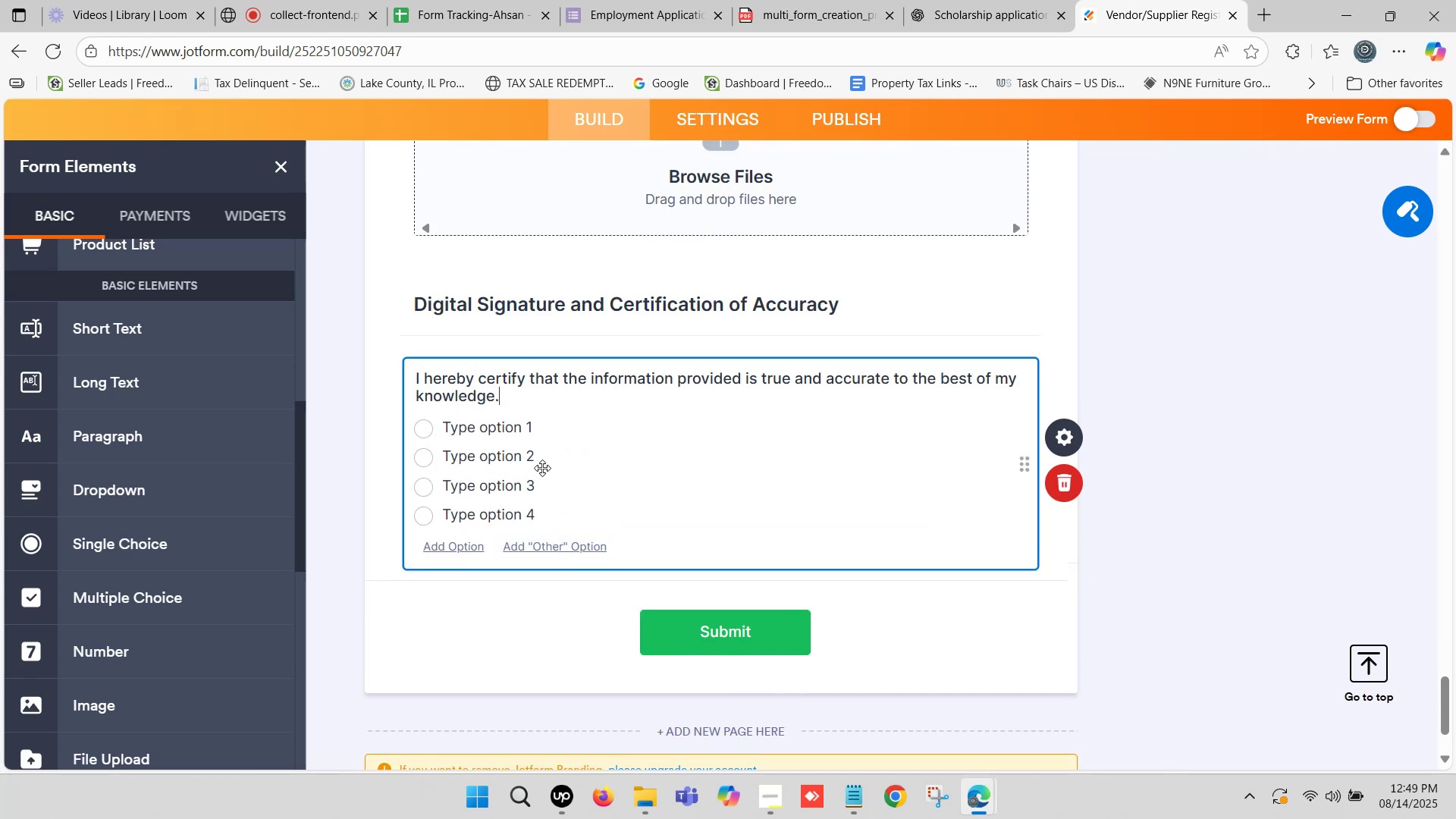 
left_click([993, 0])
 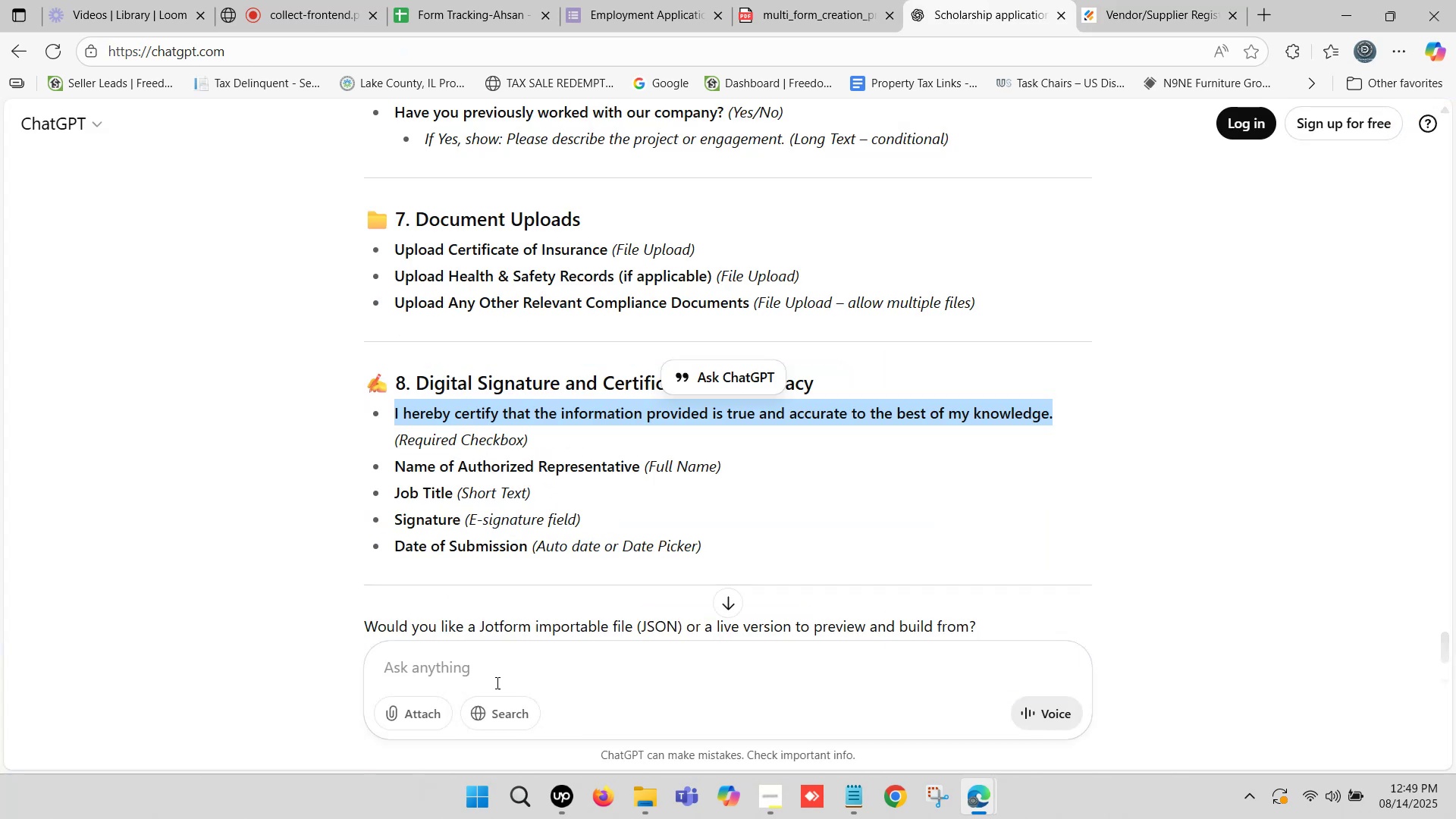 
left_click([488, 670])
 